 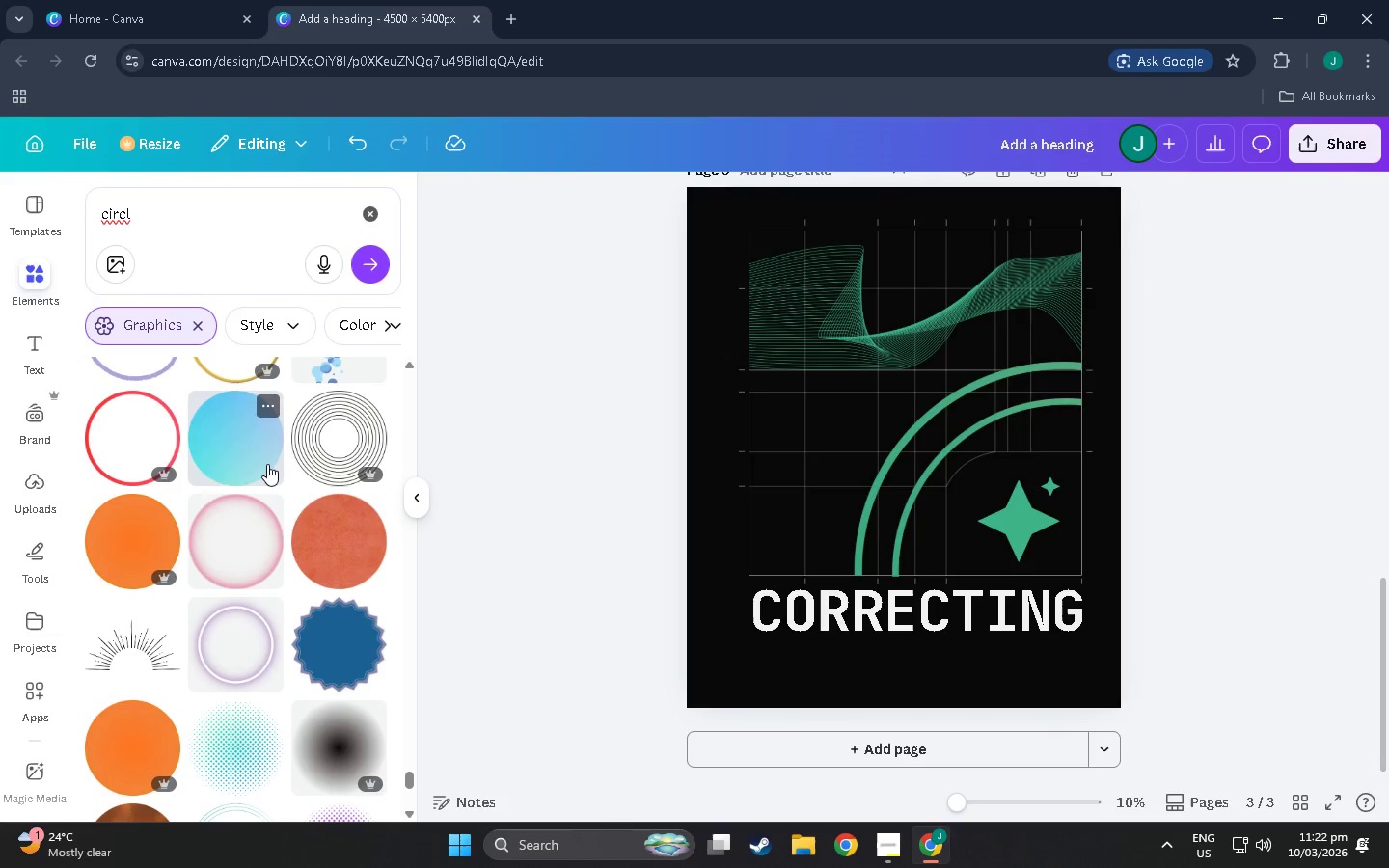 
left_click([344, 430])
 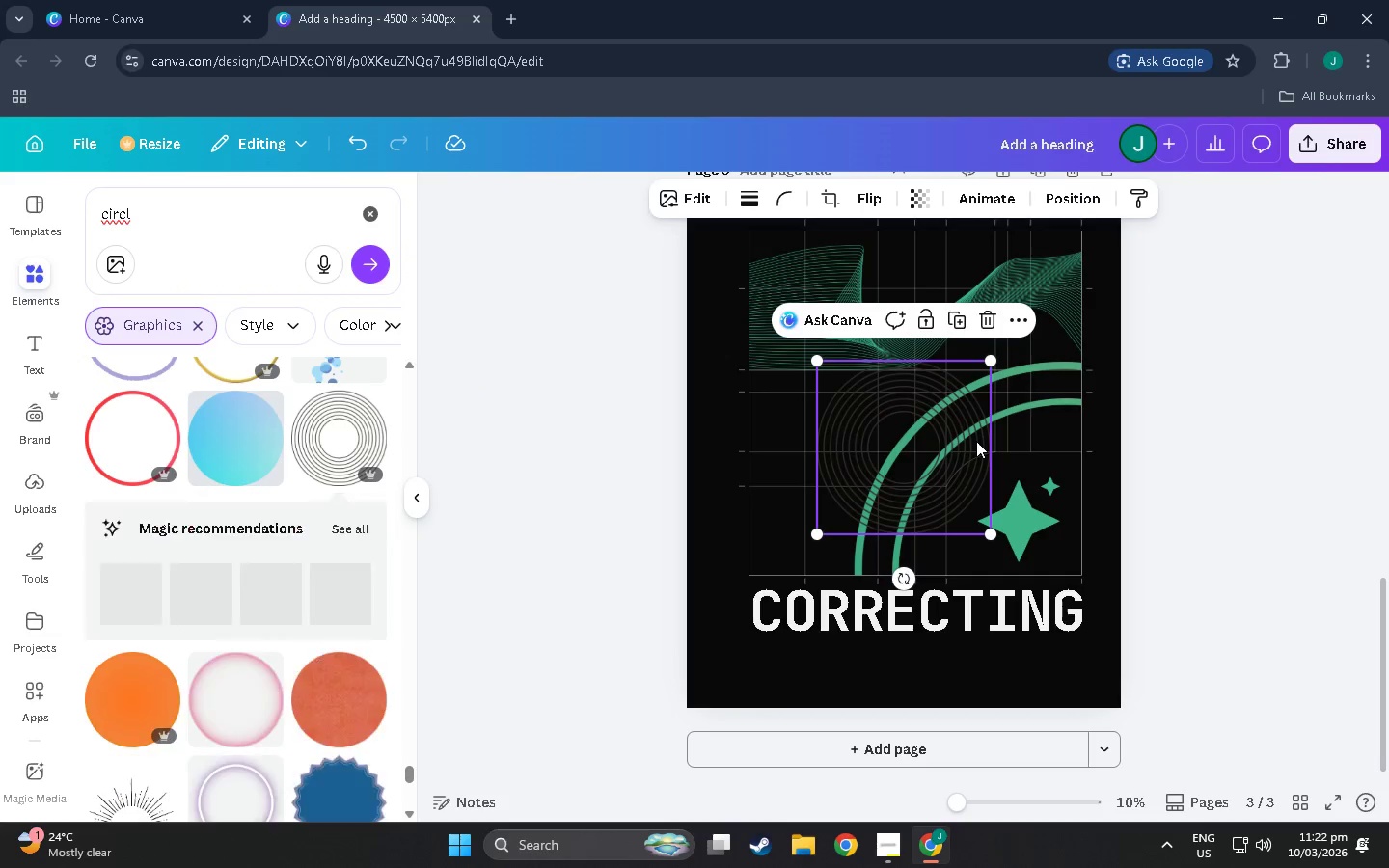 
left_click_drag(start_coordinate=[933, 437], to_coordinate=[1046, 417])
 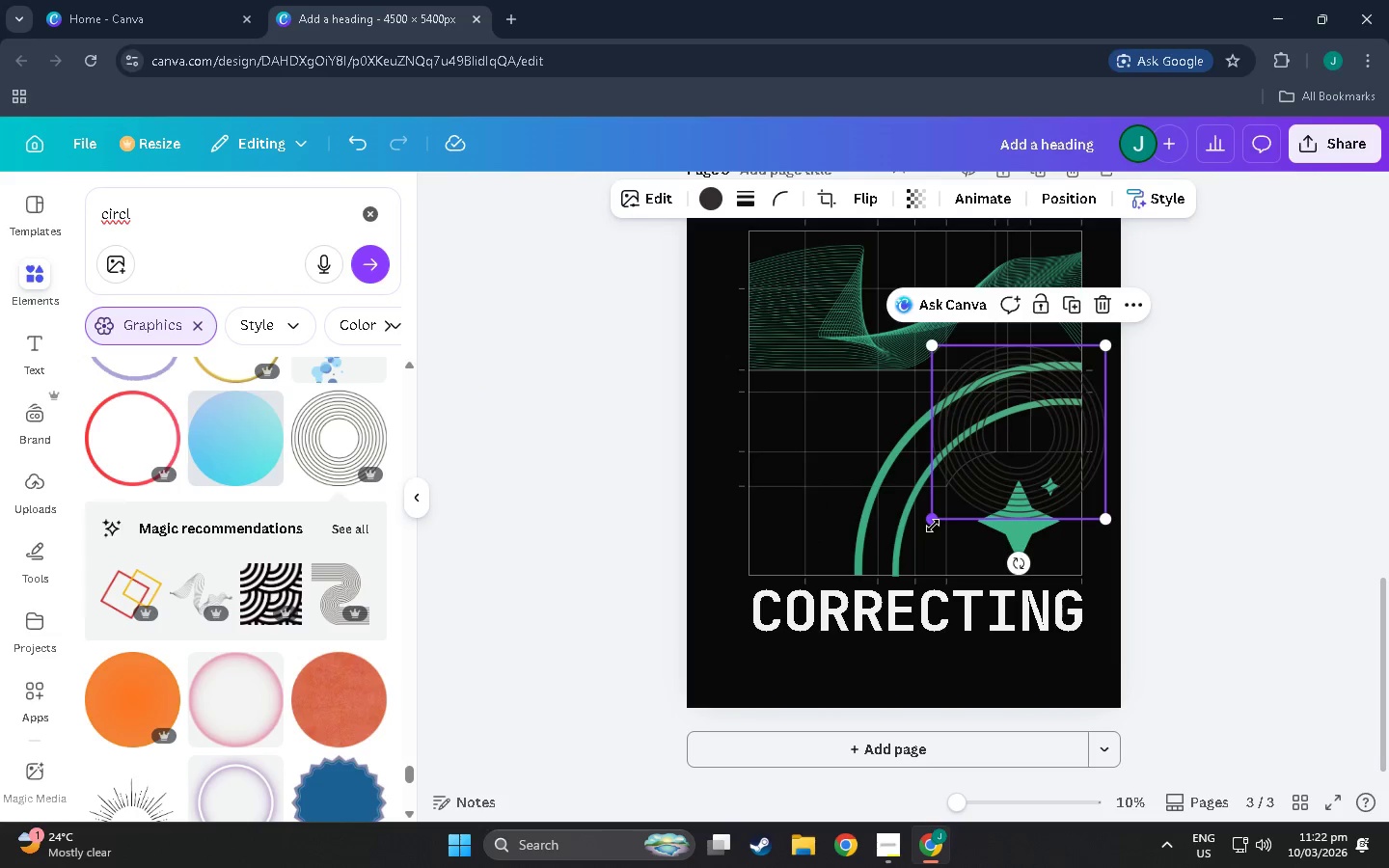 
left_click_drag(start_coordinate=[933, 523], to_coordinate=[745, 643])
 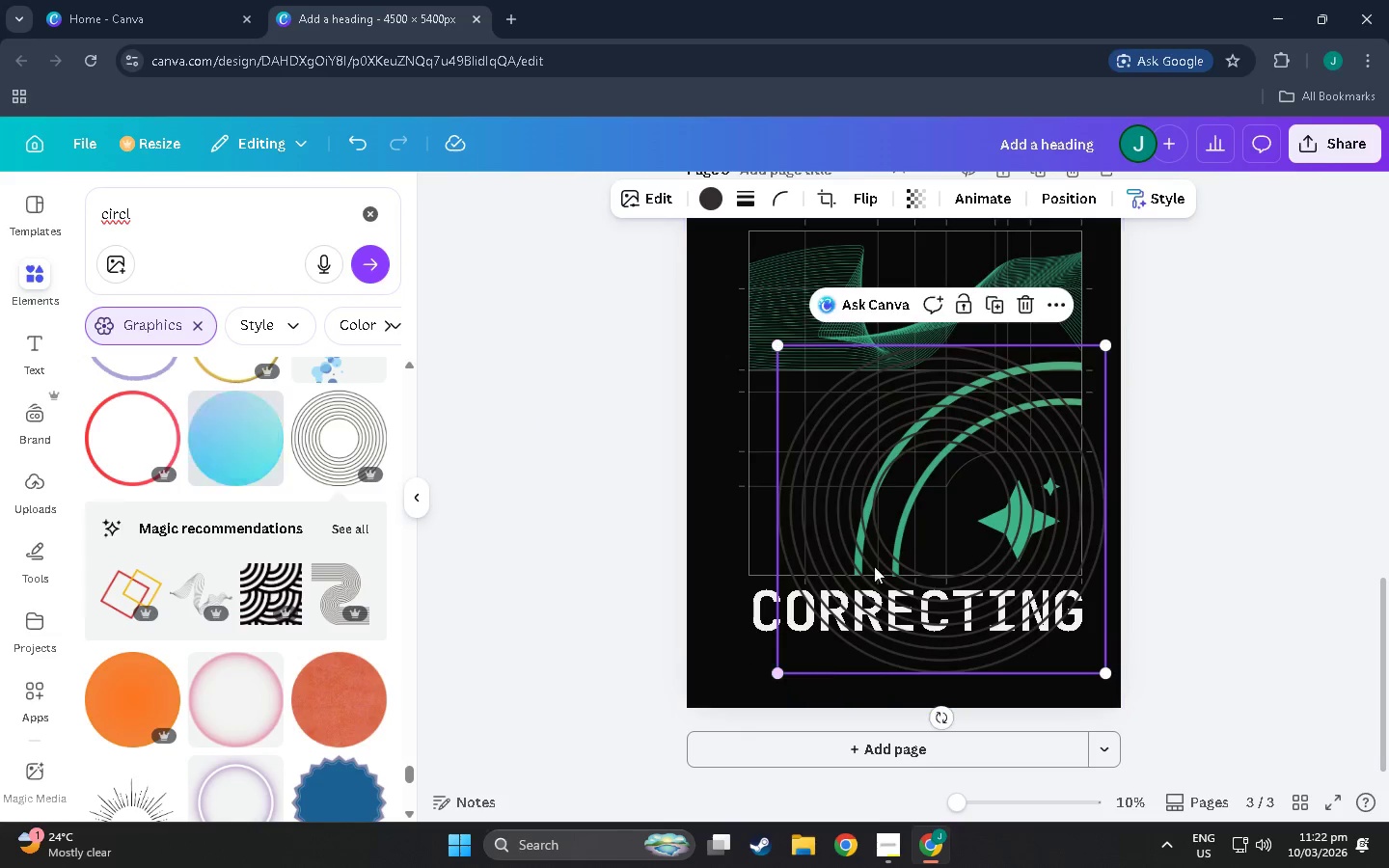 
left_click_drag(start_coordinate=[959, 520], to_coordinate=[994, 509])
 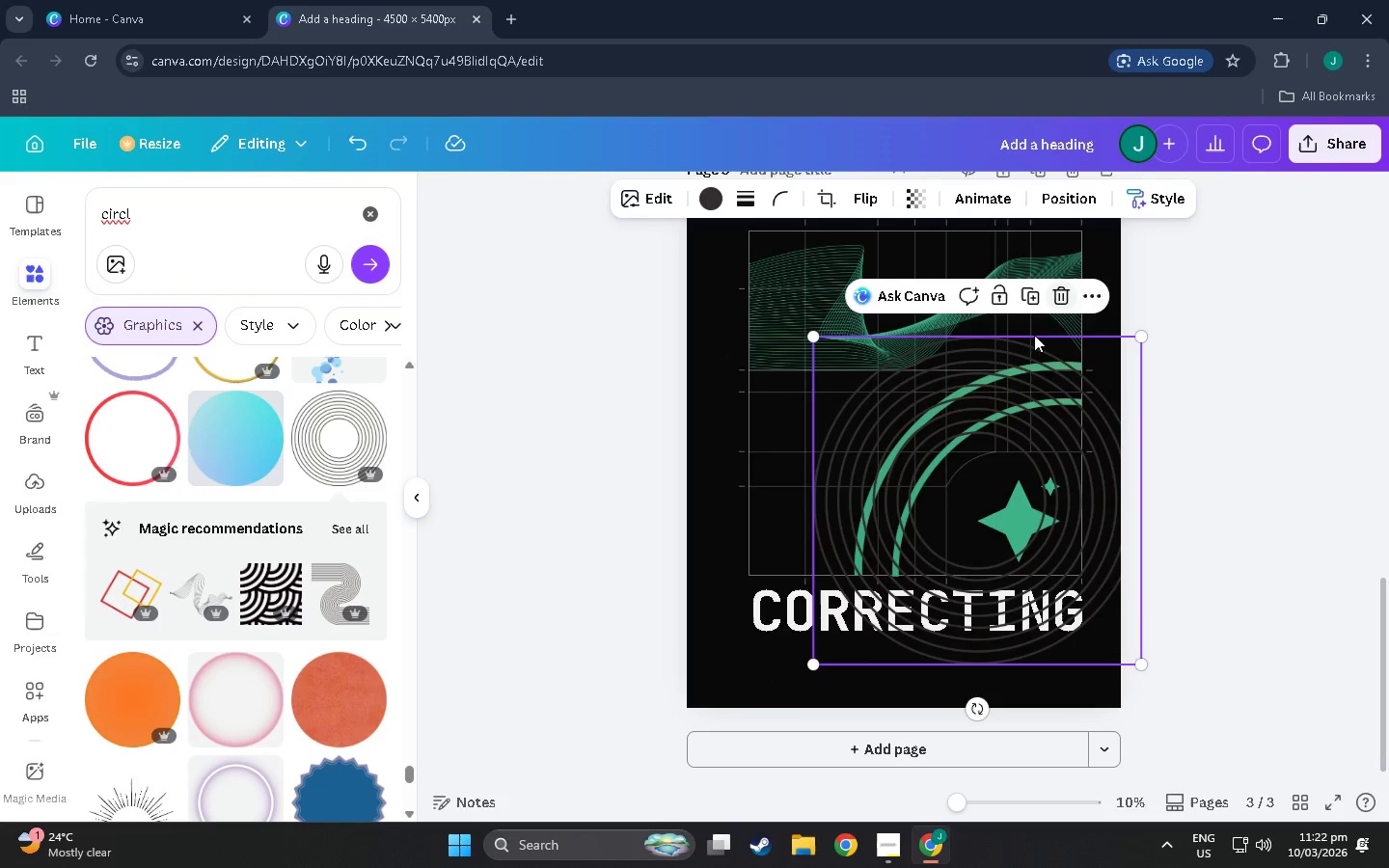 
left_click_drag(start_coordinate=[939, 499], to_coordinate=[1023, 553])
 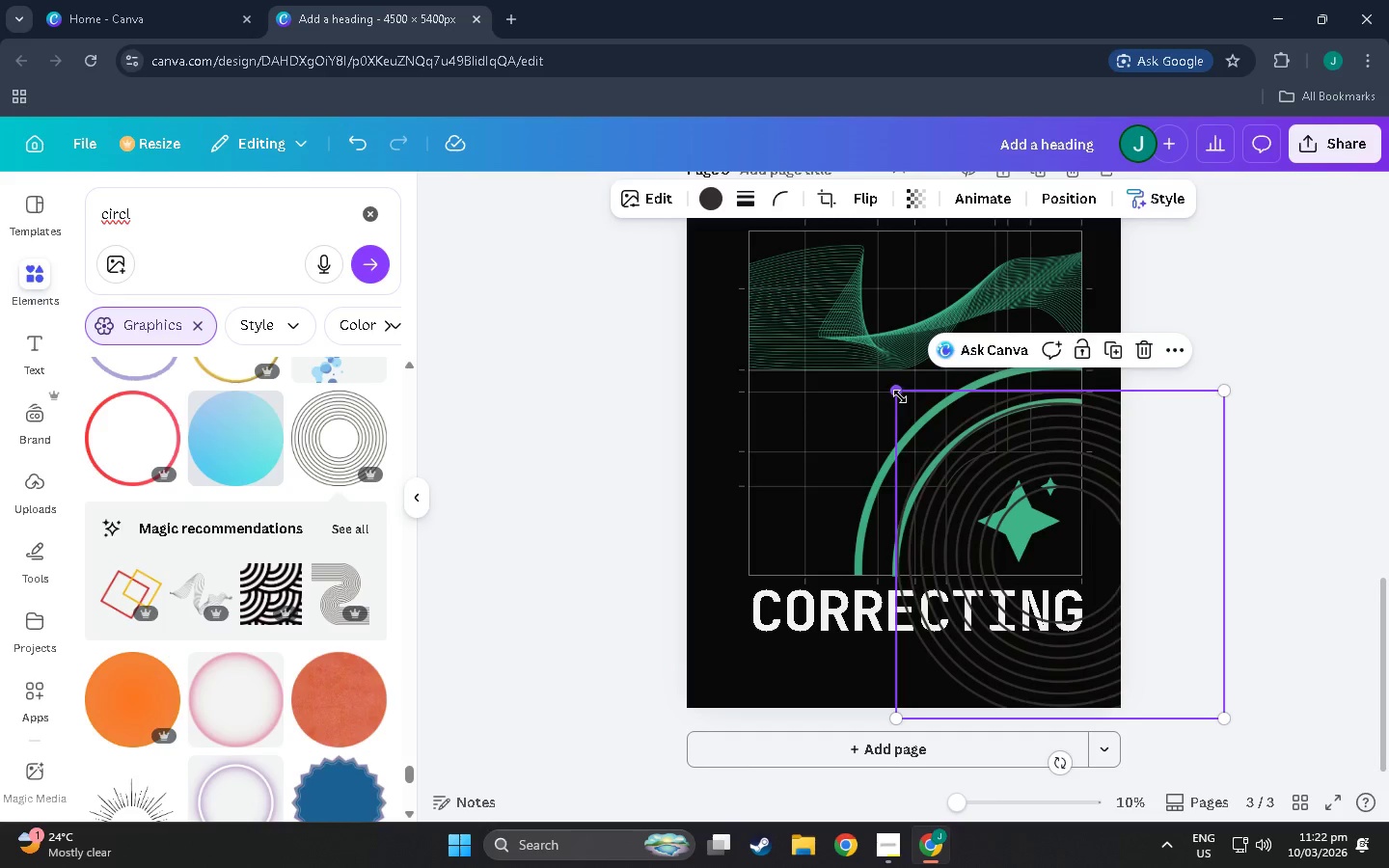 
left_click_drag(start_coordinate=[898, 395], to_coordinate=[776, 339])
 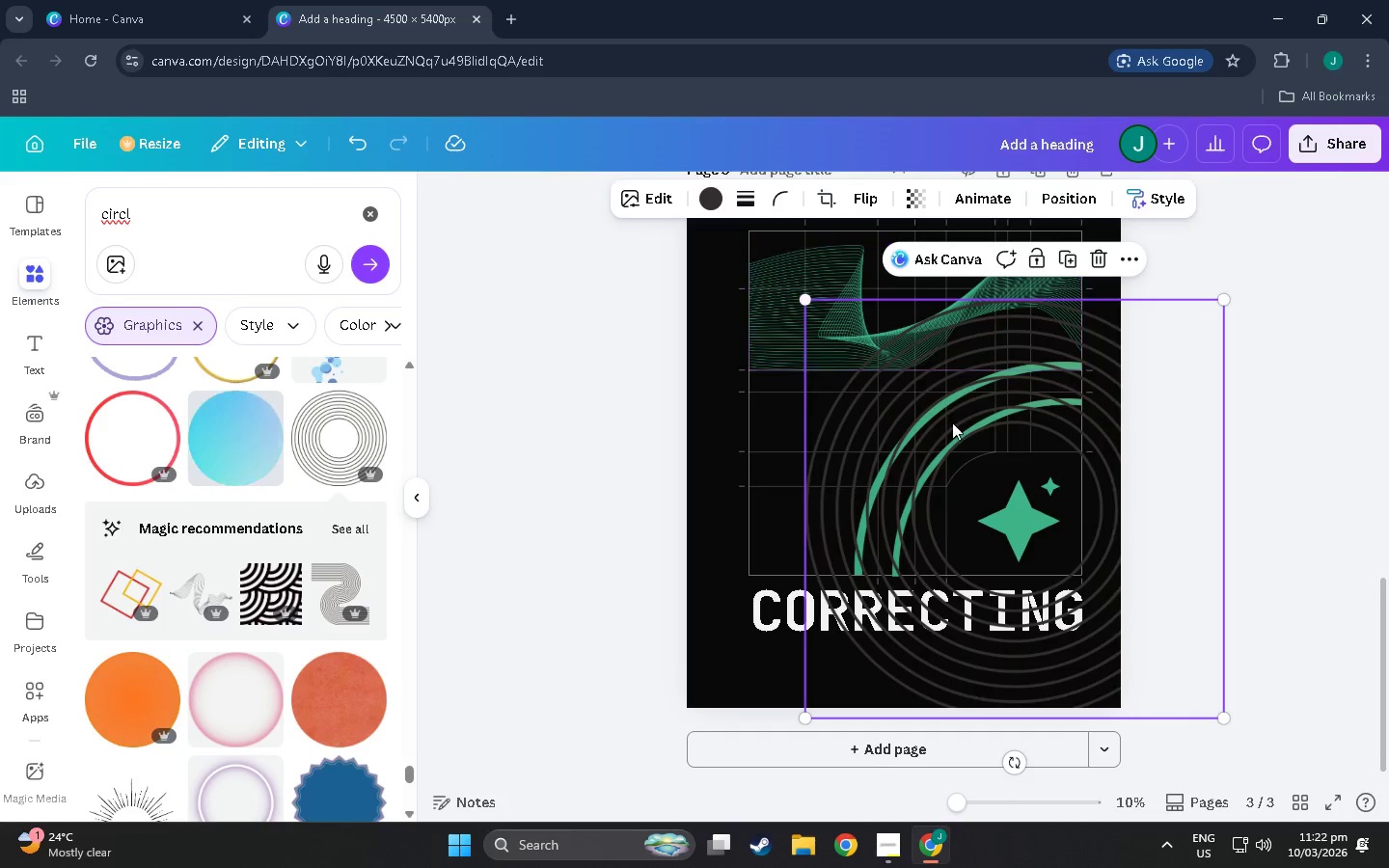 
left_click_drag(start_coordinate=[990, 432], to_coordinate=[1044, 481])
 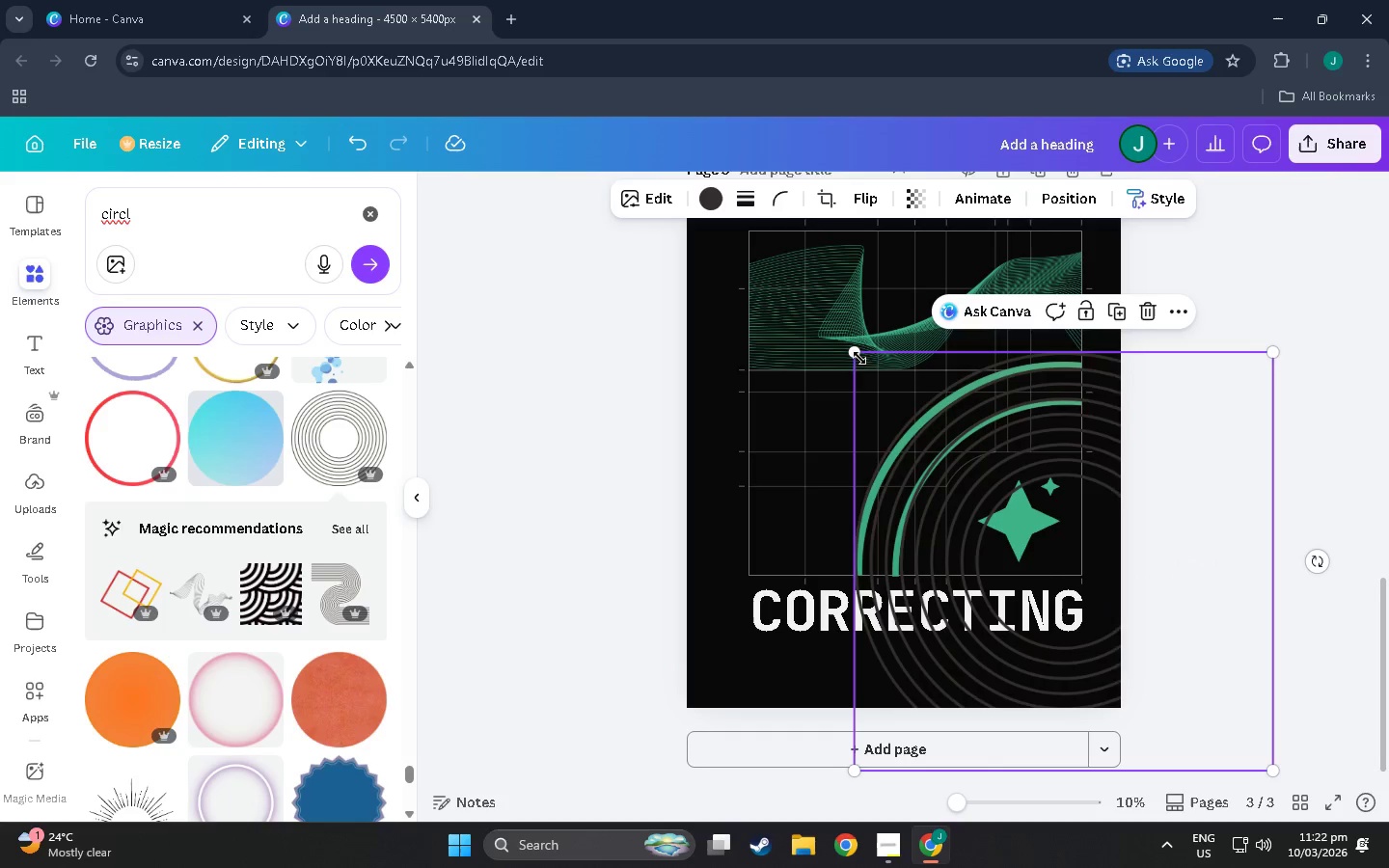 
left_click_drag(start_coordinate=[857, 356], to_coordinate=[788, 317])
 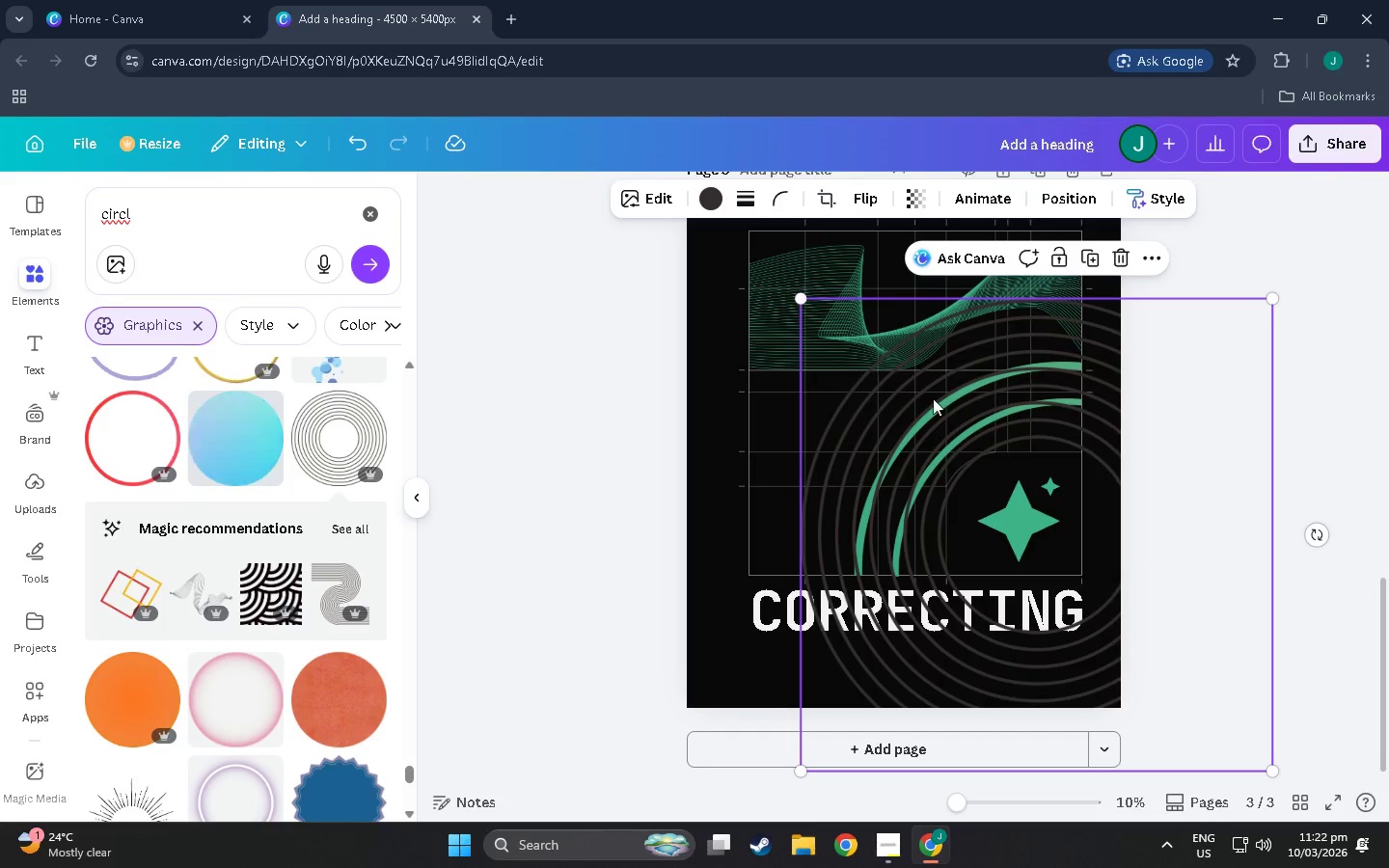 
left_click_drag(start_coordinate=[972, 411], to_coordinate=[988, 432])
 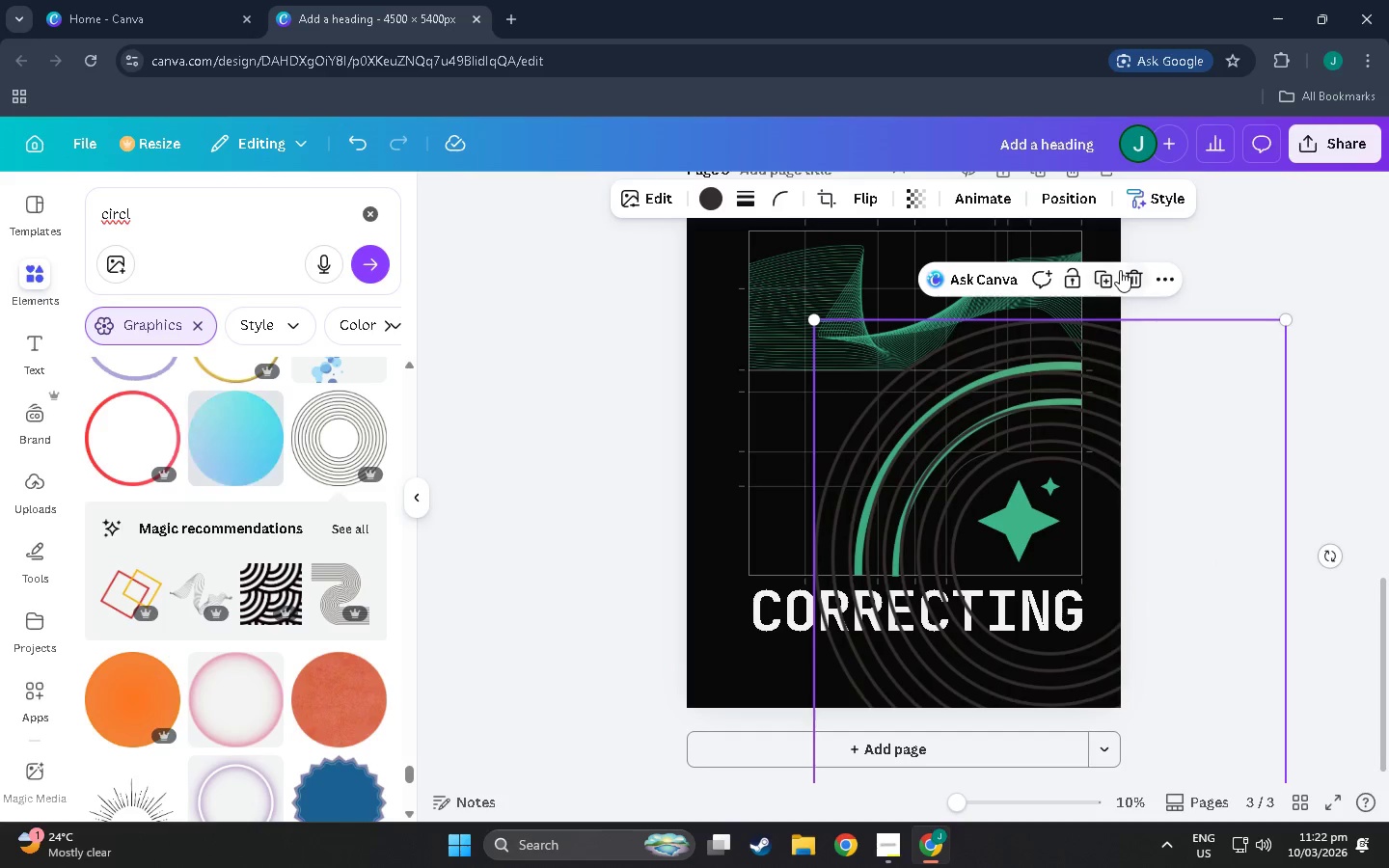 
left_click([1129, 275])
 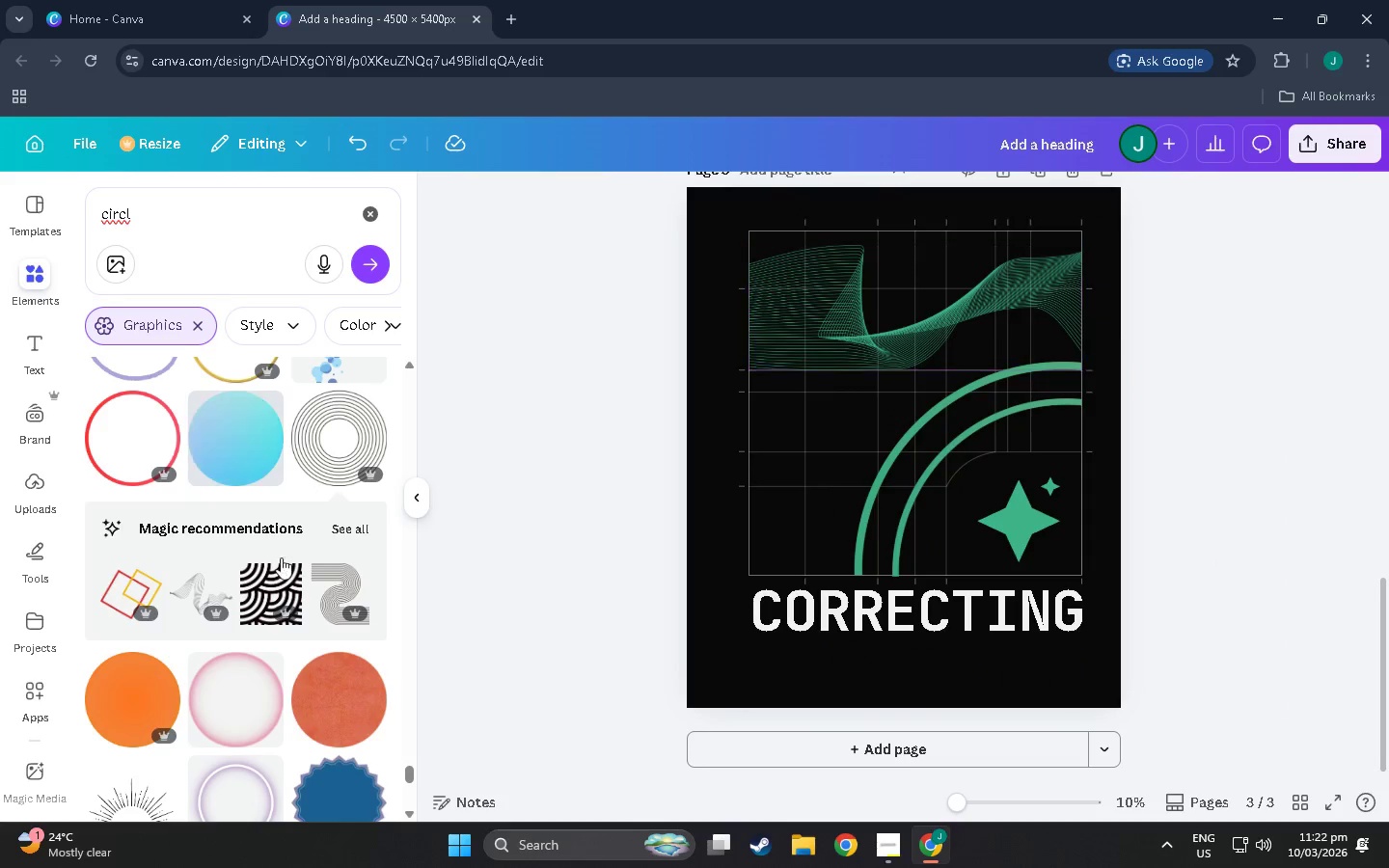 
scroll: coordinate [252, 605], scroll_direction: down, amount: 59.0
 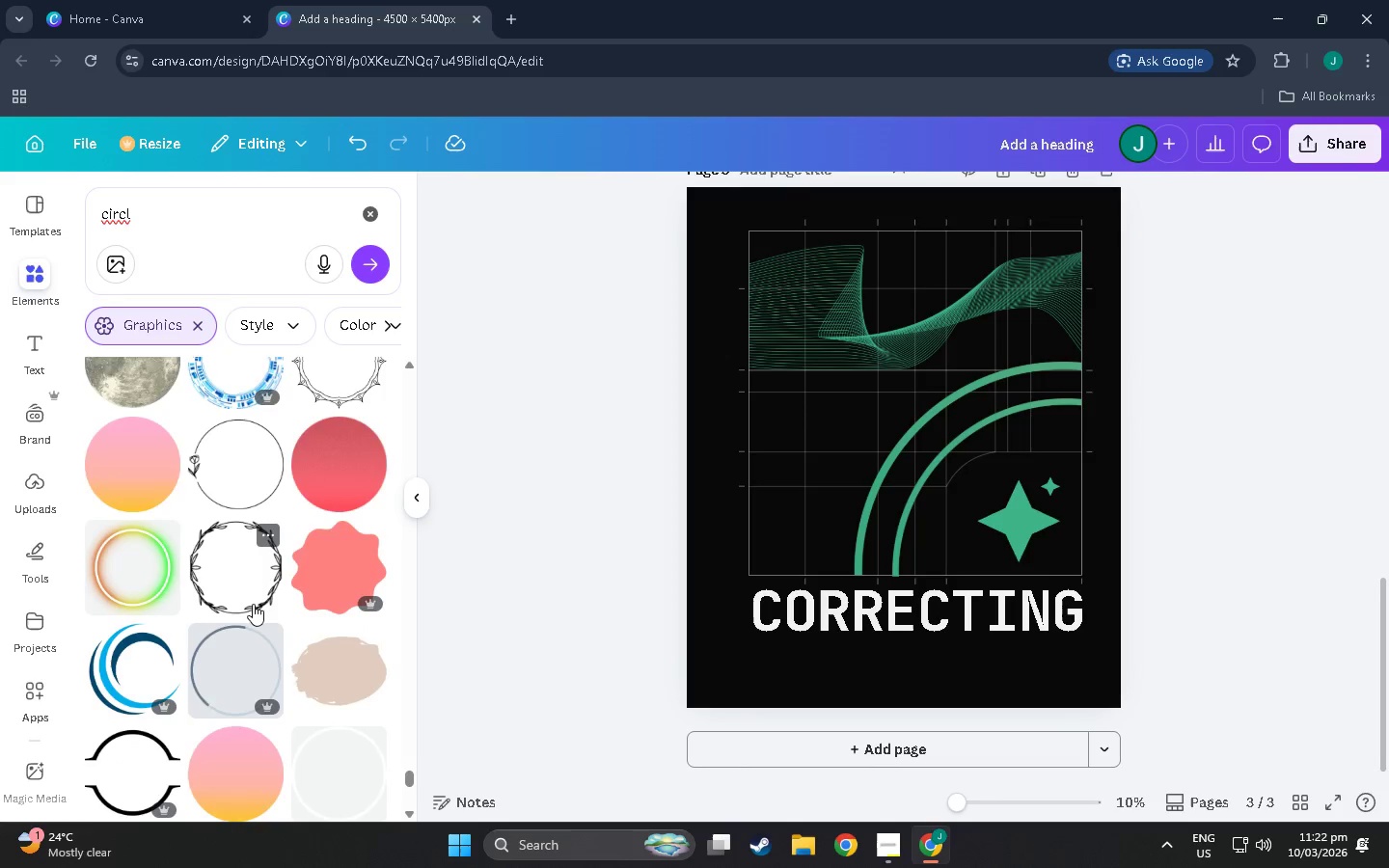 
scroll: coordinate [286, 573], scroll_direction: down, amount: 63.0
 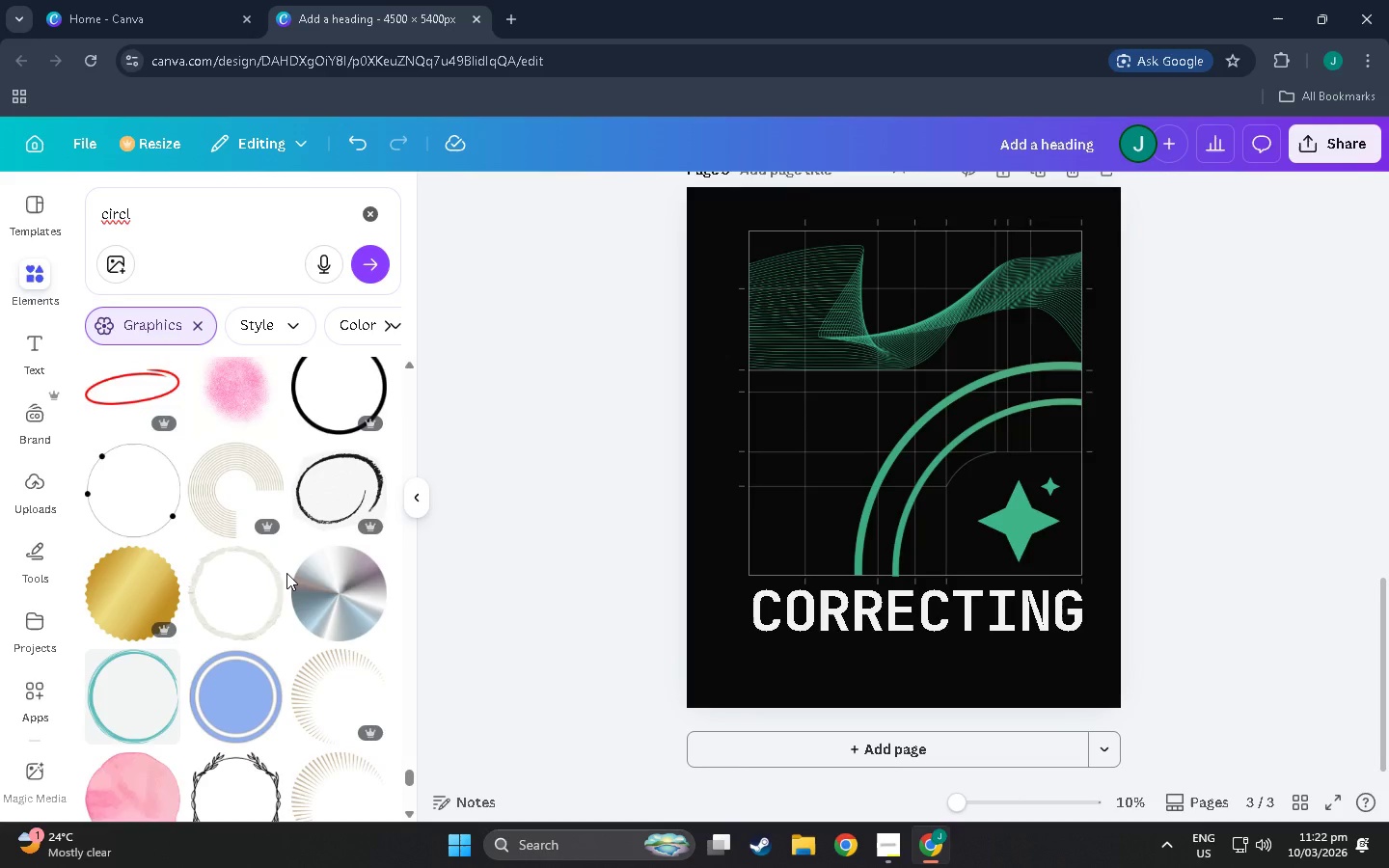 
scroll: coordinate [287, 573], scroll_direction: down, amount: 5.0
 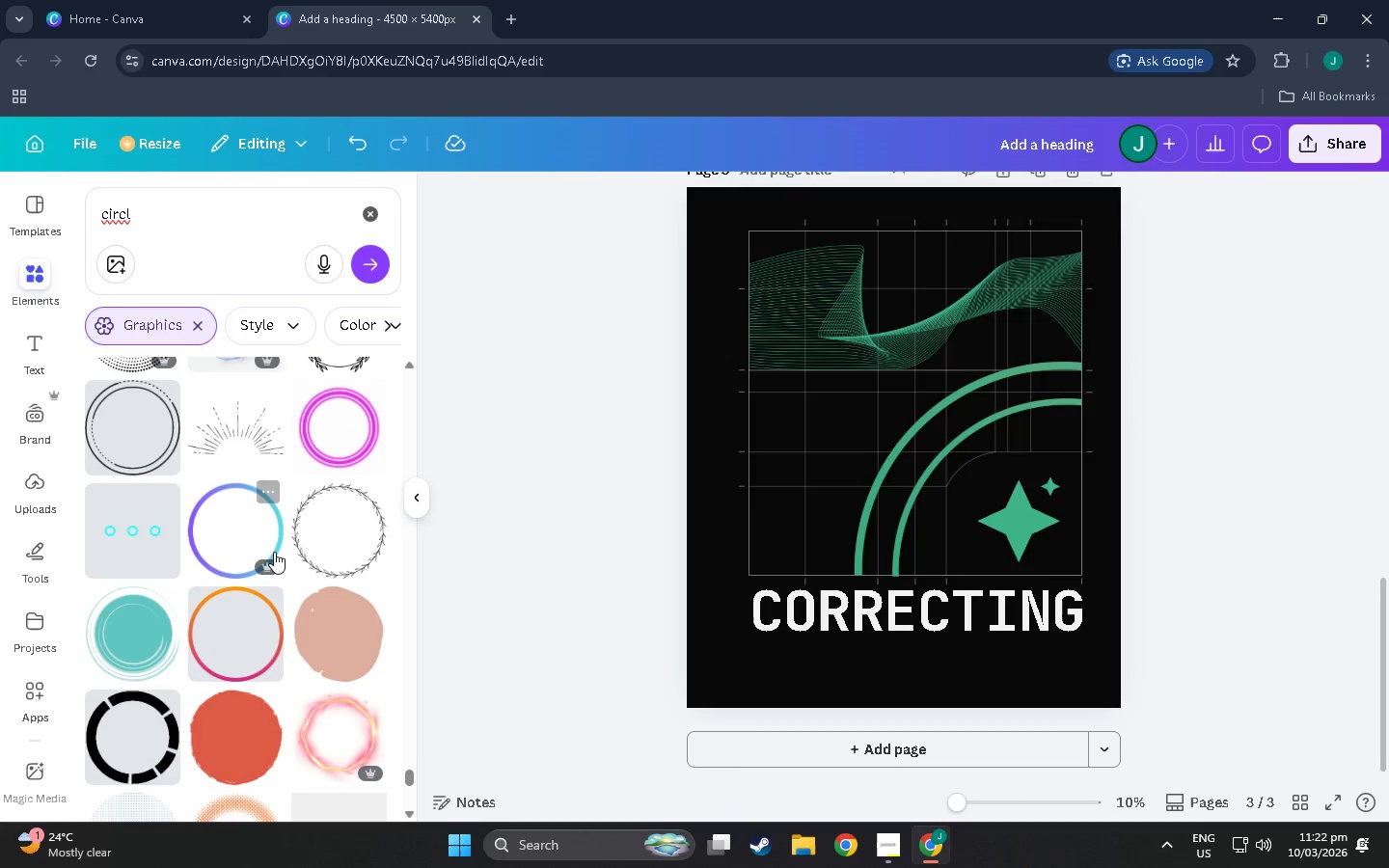 
scroll: coordinate [338, 609], scroll_direction: up, amount: 3.0
 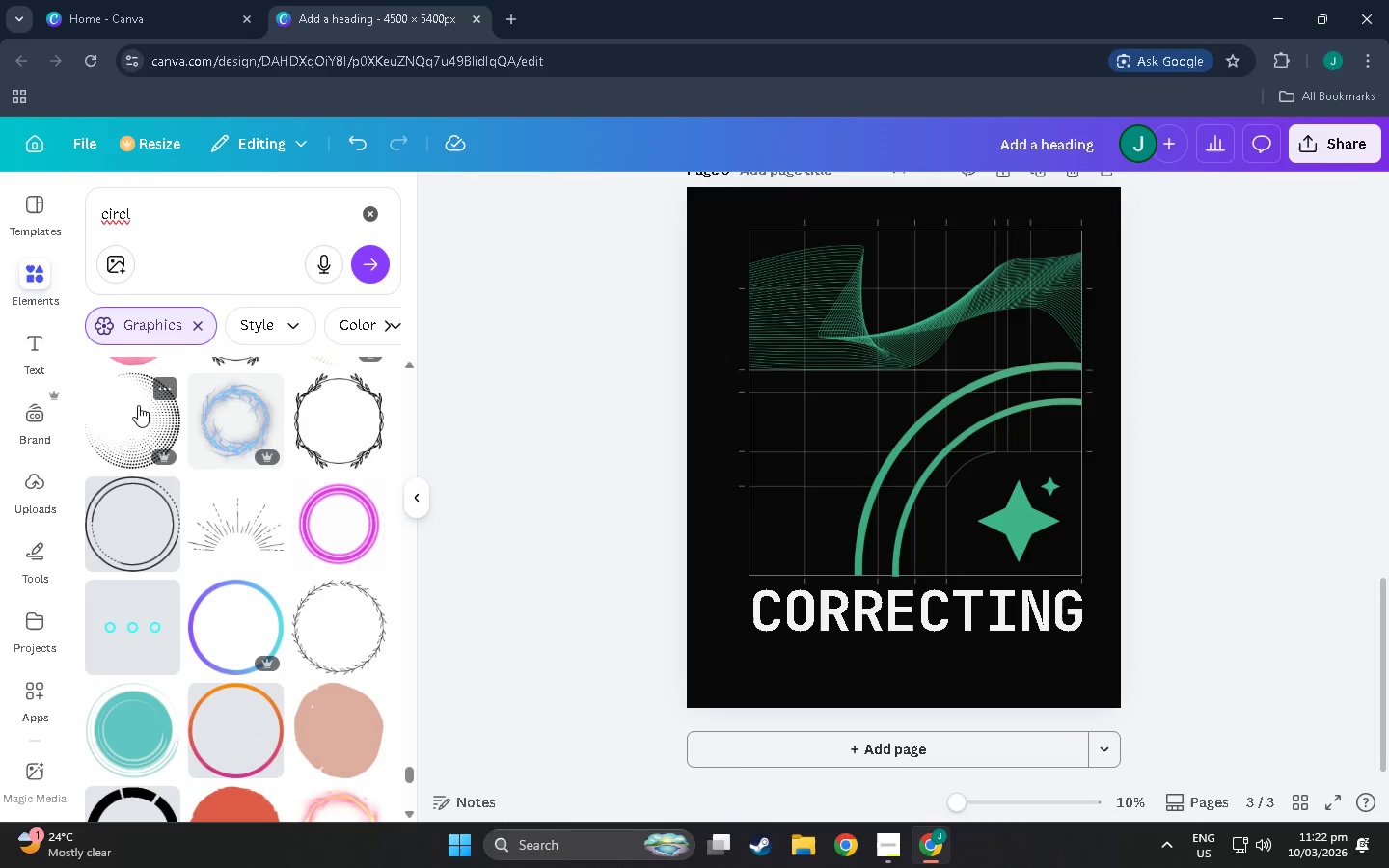 
left_click([246, 390])
 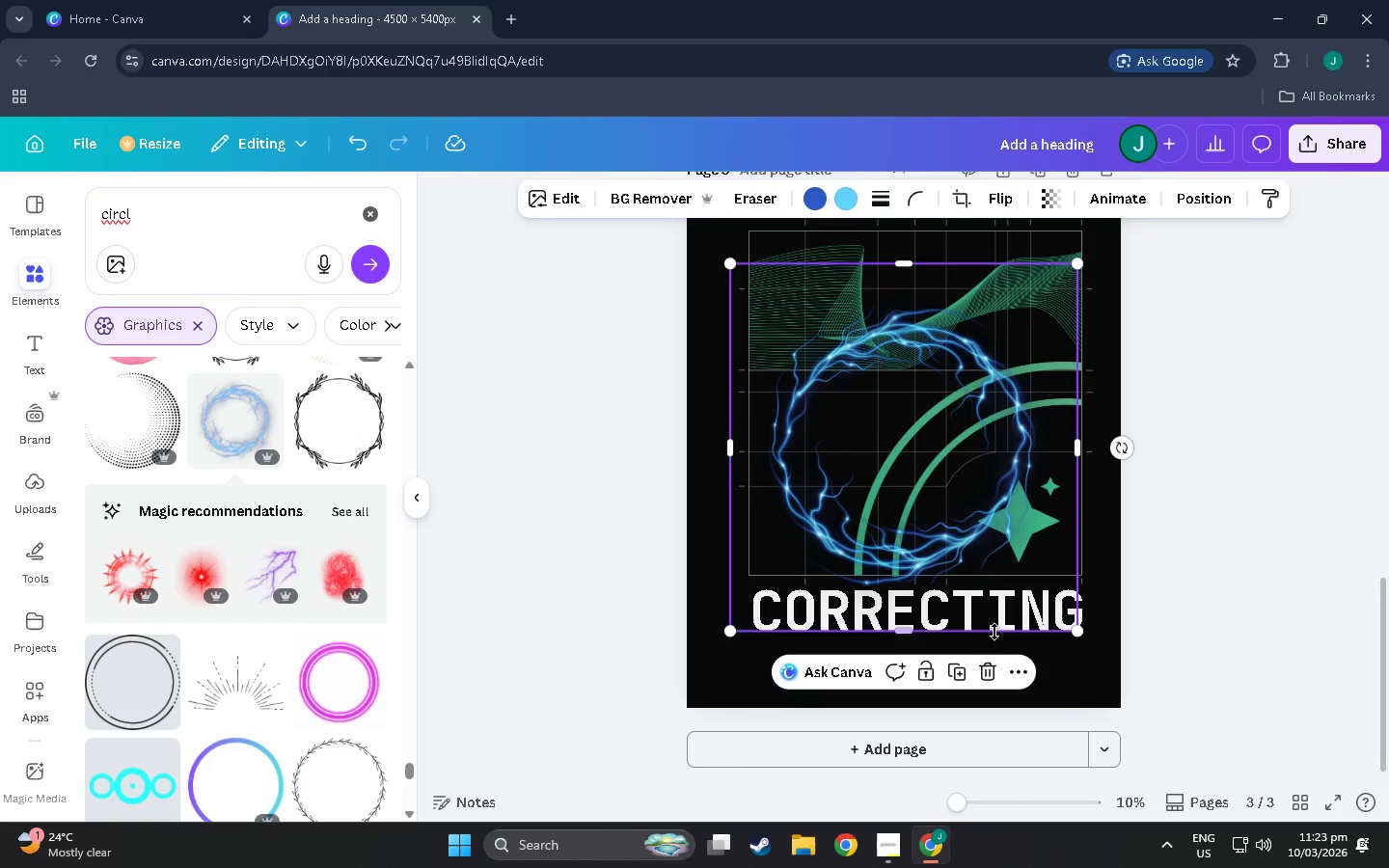 
left_click([994, 679])
 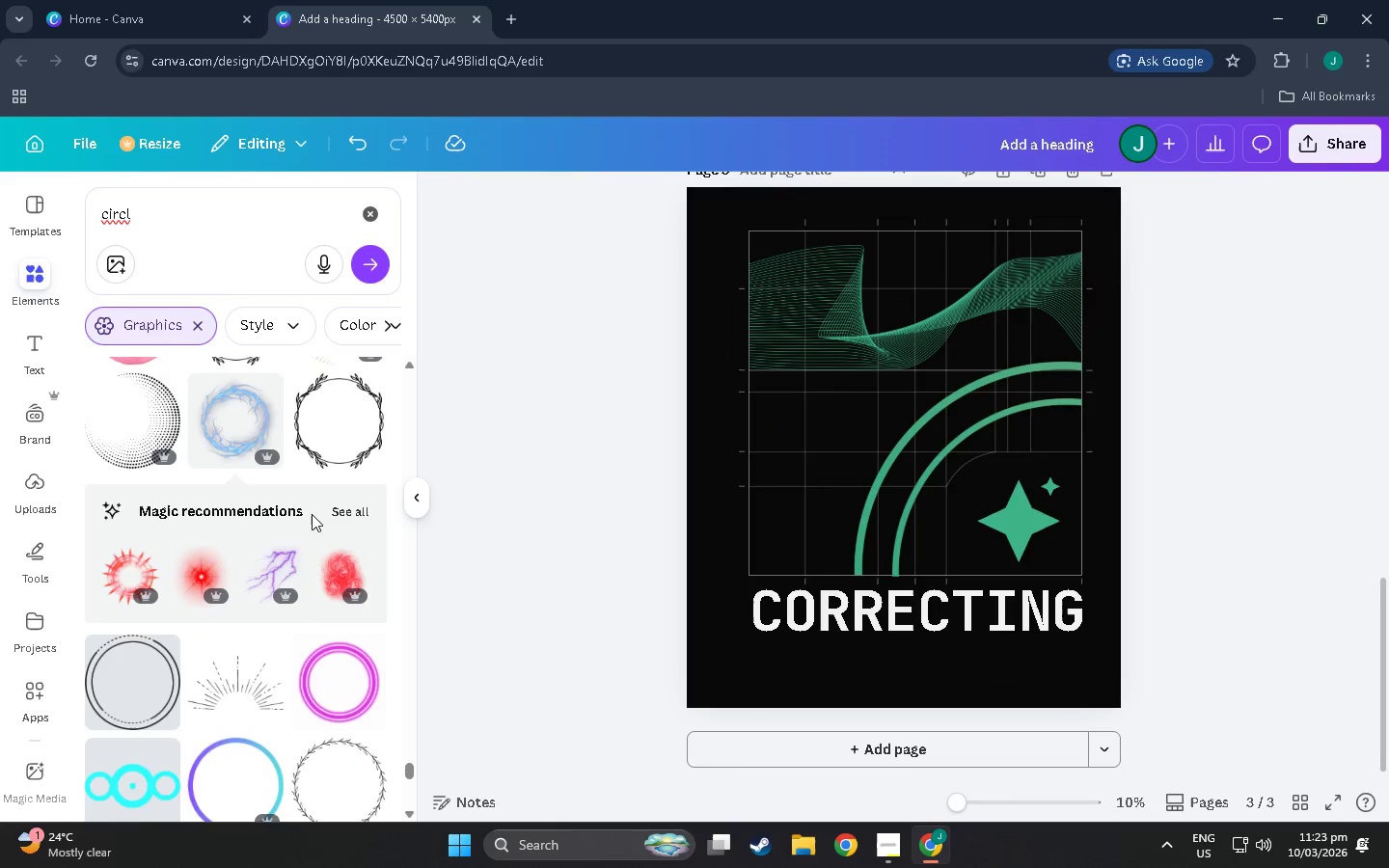 
scroll: coordinate [290, 523], scroll_direction: down, amount: 84.0
 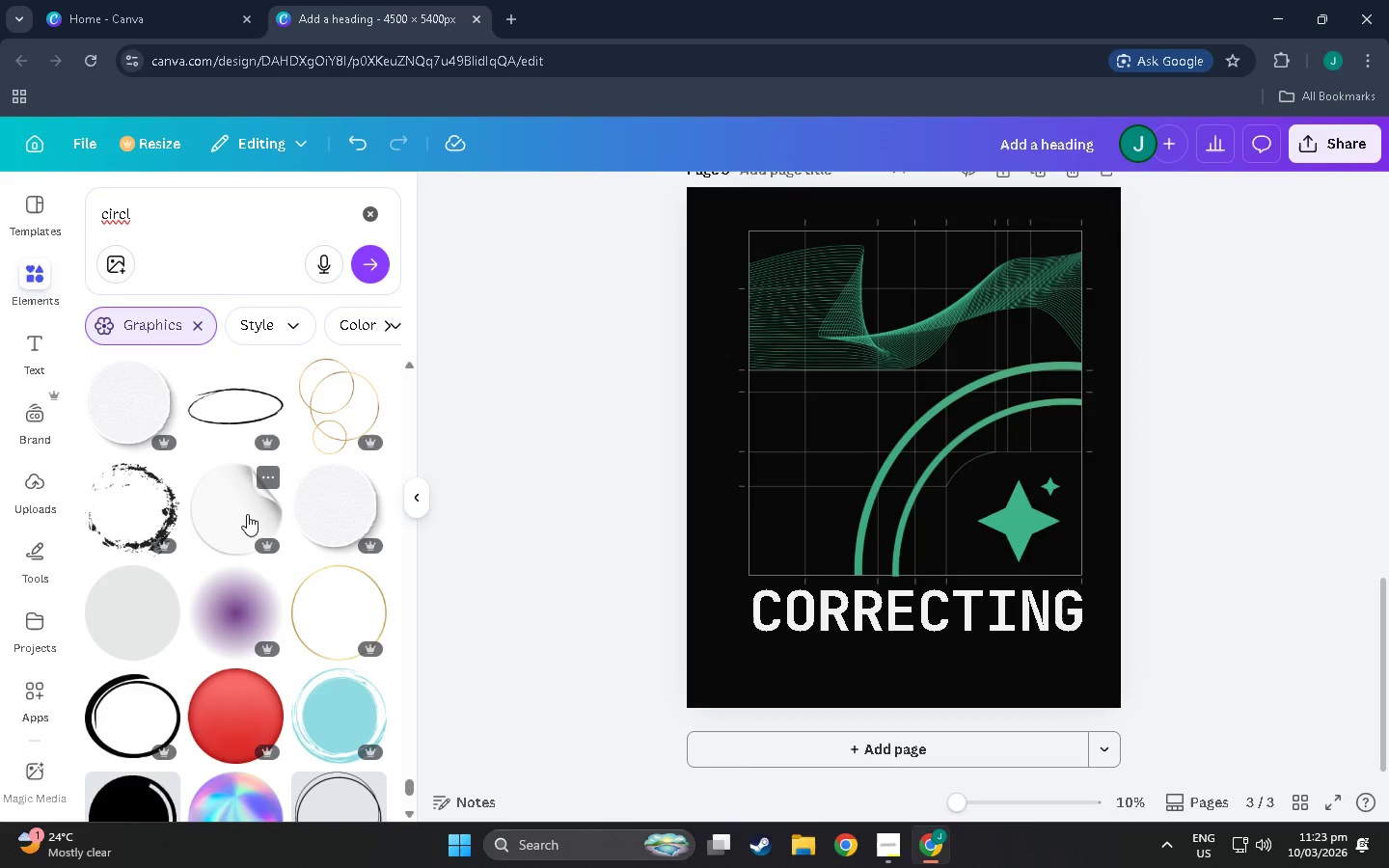 
scroll: coordinate [244, 545], scroll_direction: down, amount: 60.0
 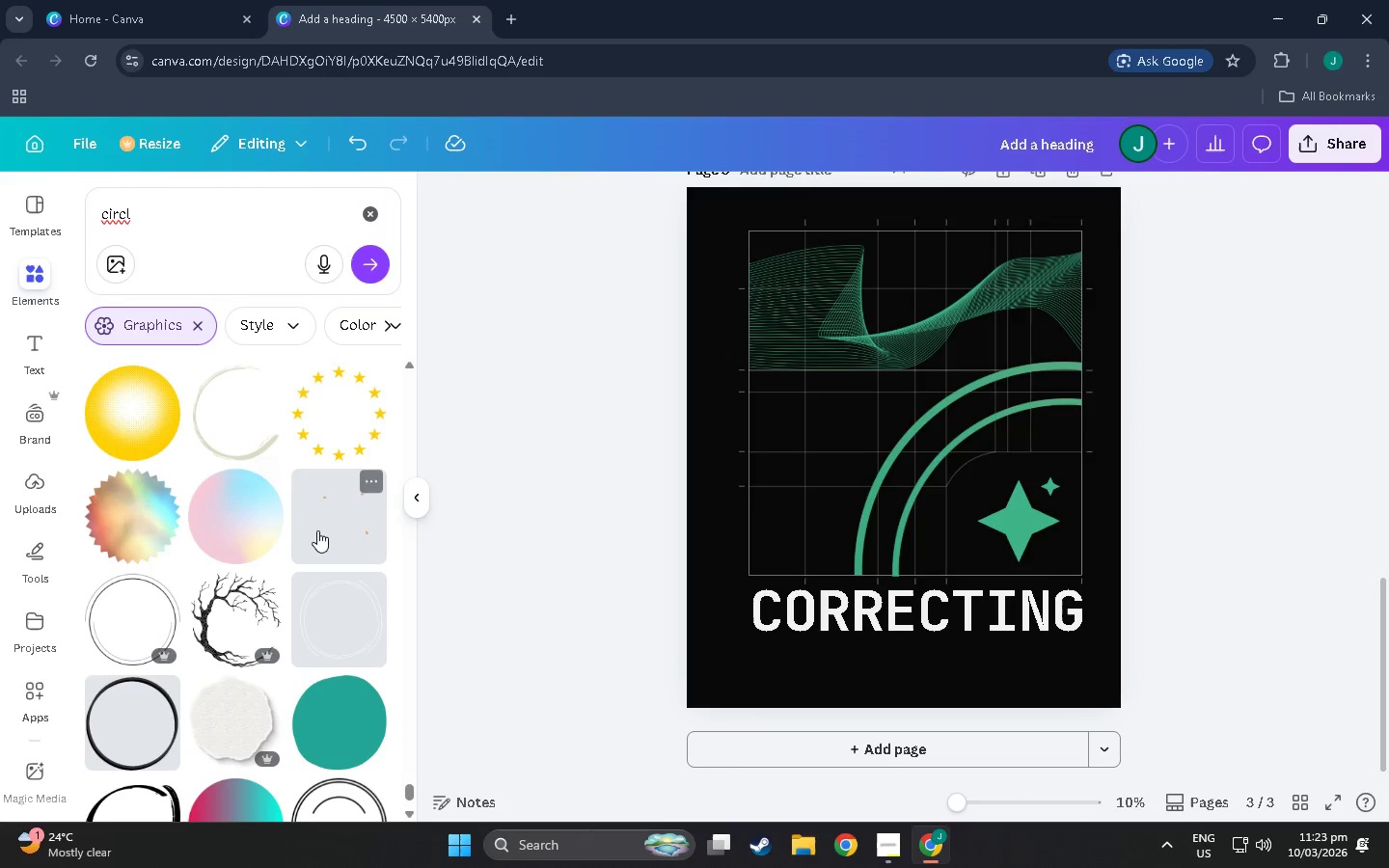 
scroll: coordinate [863, 637], scroll_direction: down, amount: 27.0
 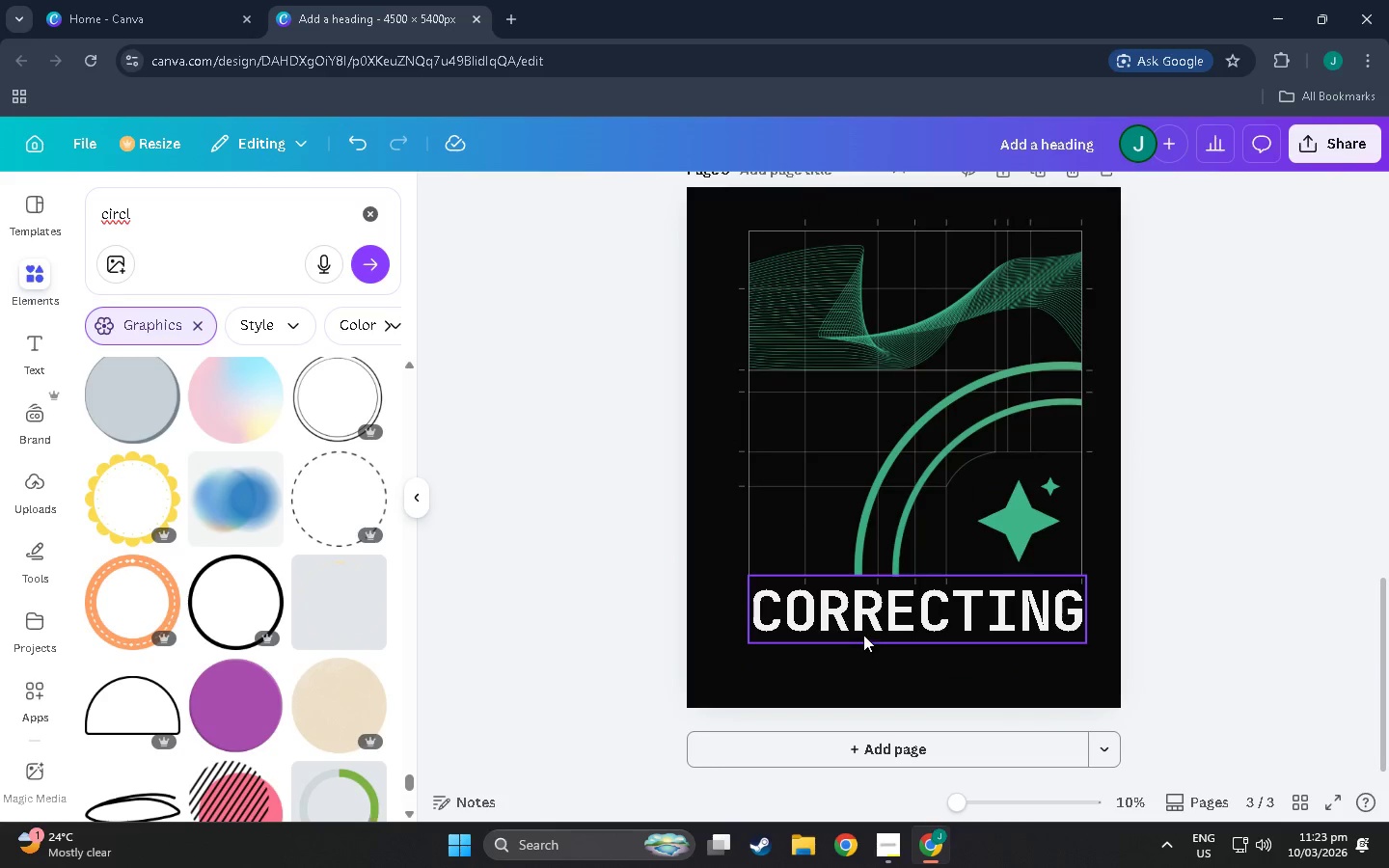 
scroll: coordinate [863, 622], scroll_direction: up, amount: 4.0
 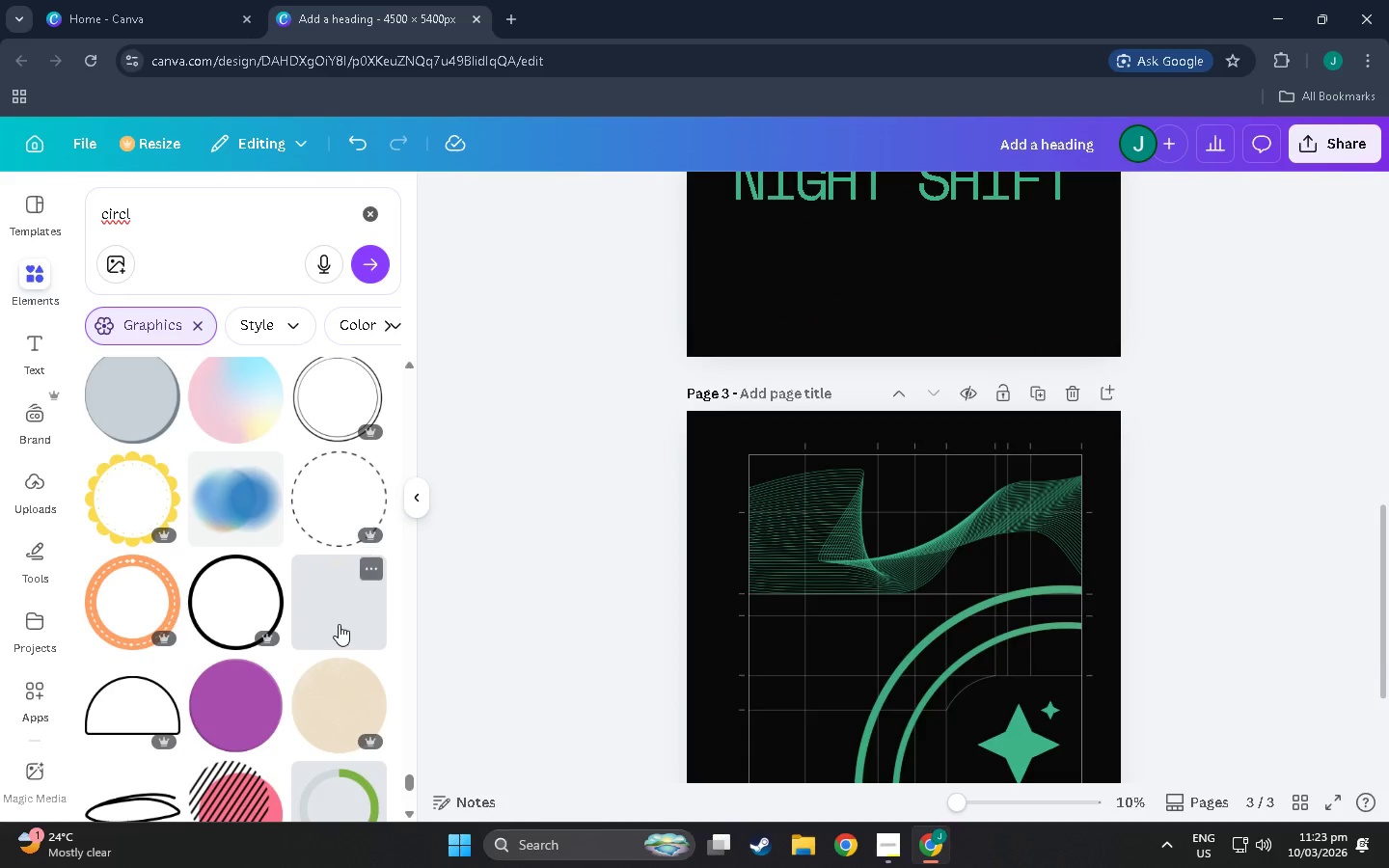 
scroll: coordinate [281, 606], scroll_direction: down, amount: 72.0
 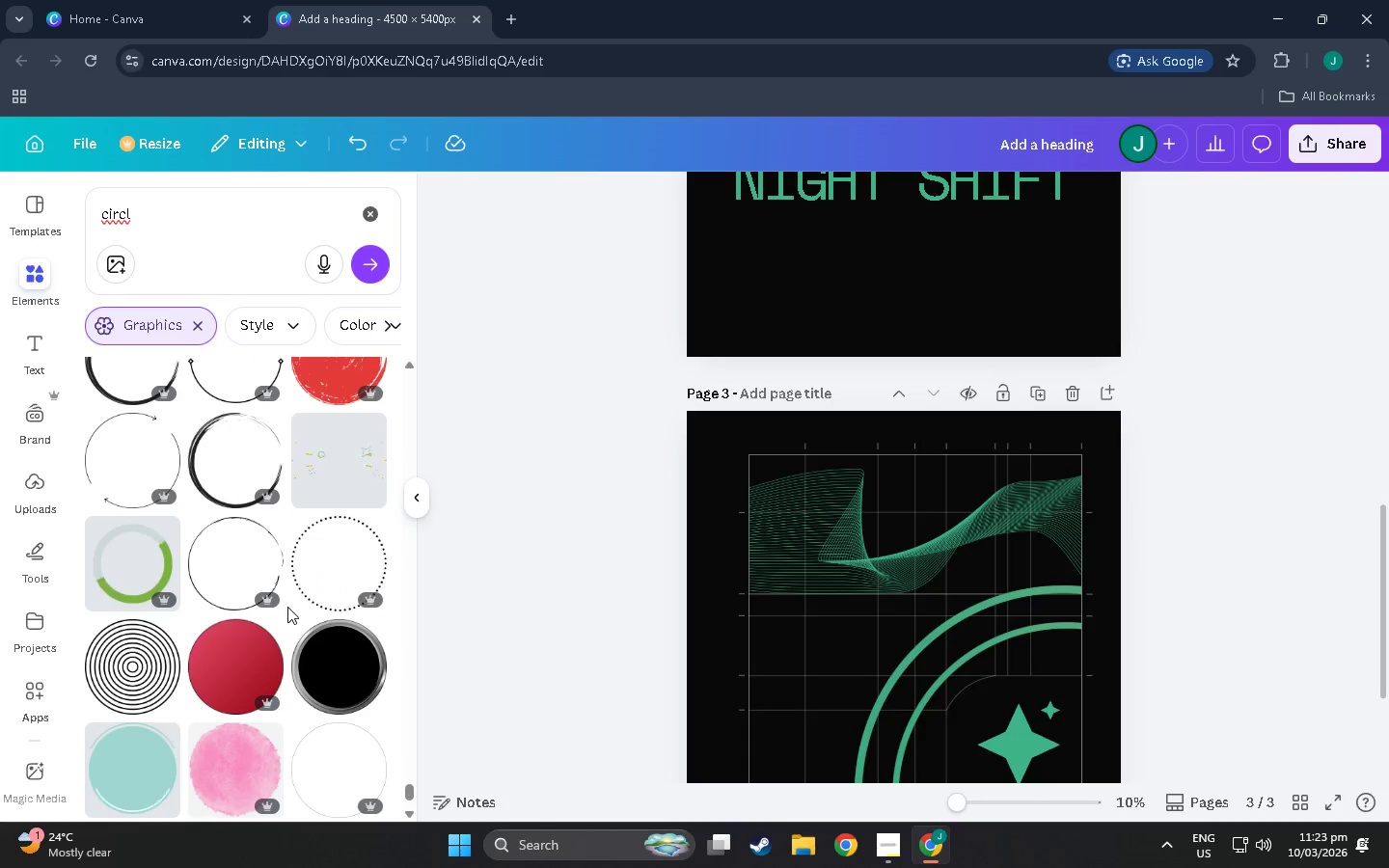 
scroll: coordinate [340, 620], scroll_direction: down, amount: 38.0
 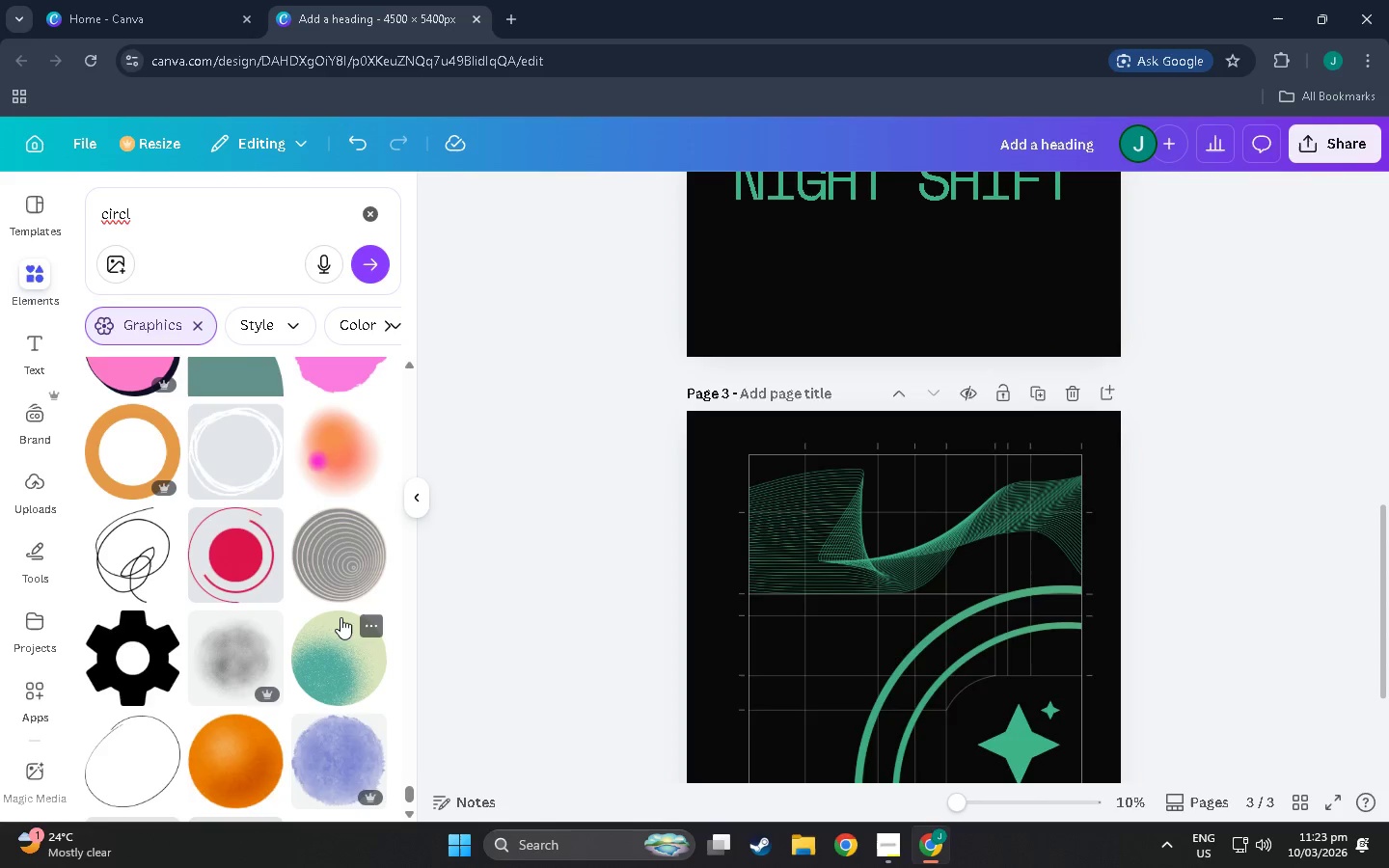 
scroll: coordinate [335, 624], scroll_direction: up, amount: 4.0
 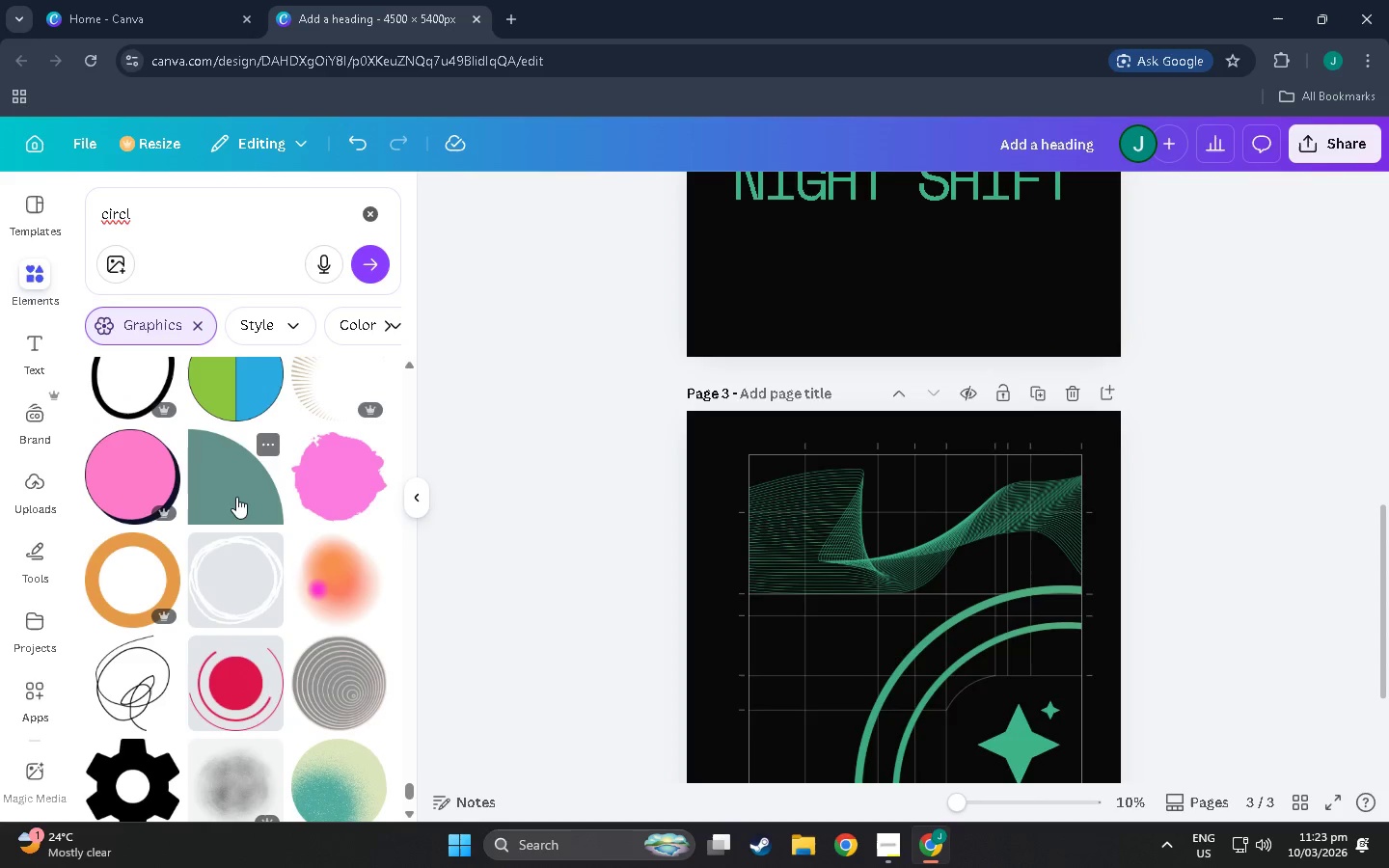 
scroll: coordinate [297, 569], scroll_direction: down, amount: 30.0
 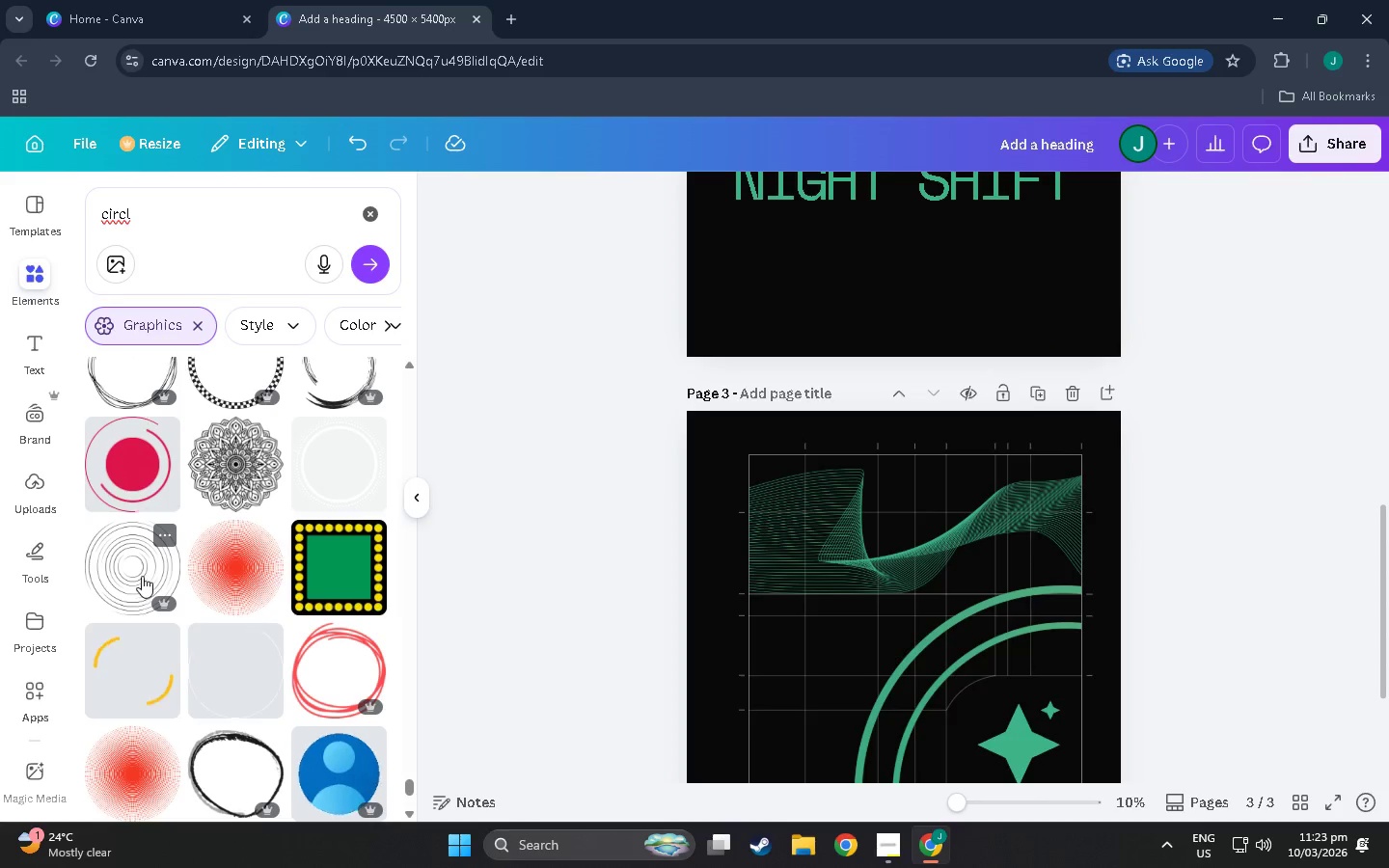 
left_click([142, 576])
 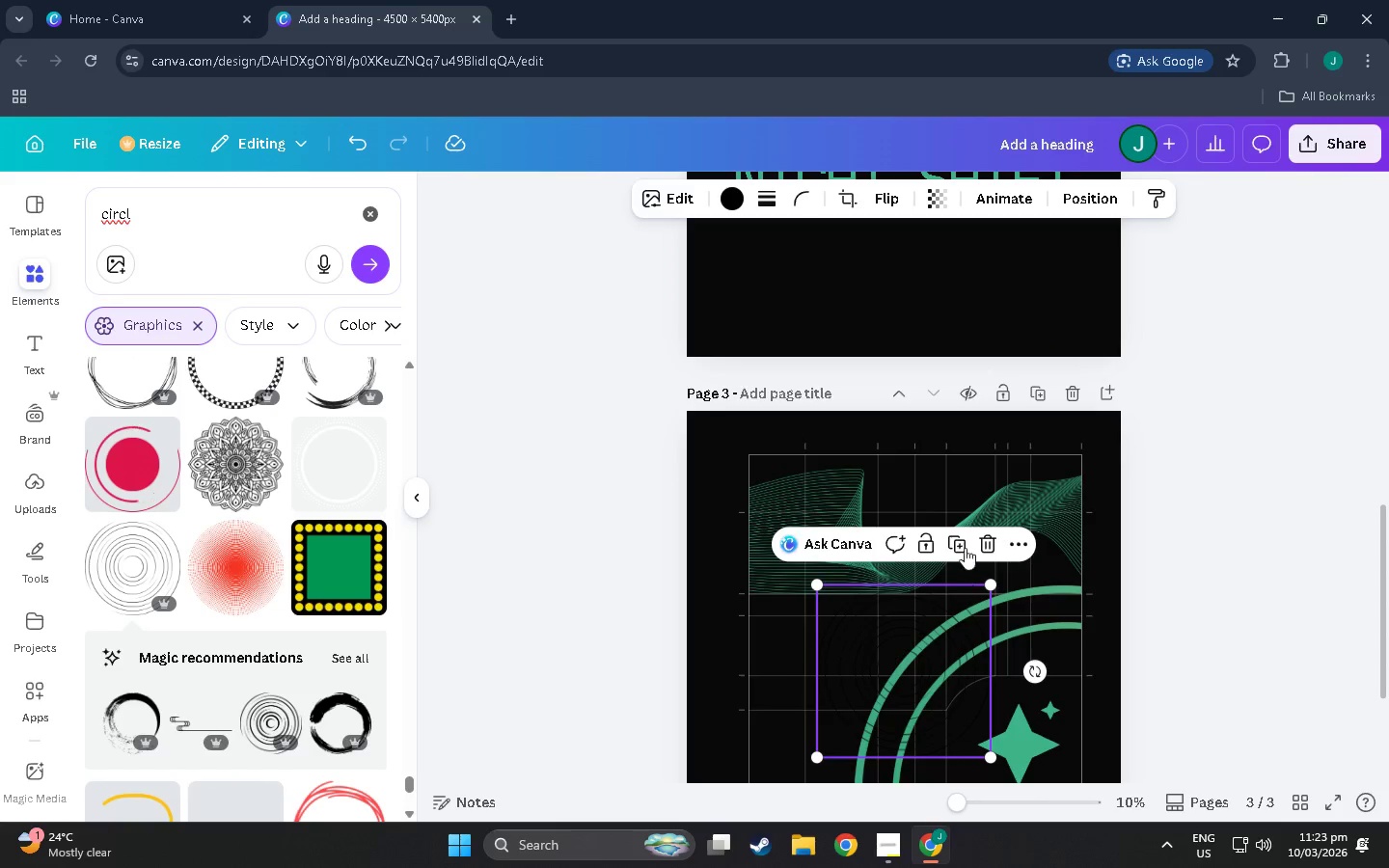 
left_click([982, 551])
 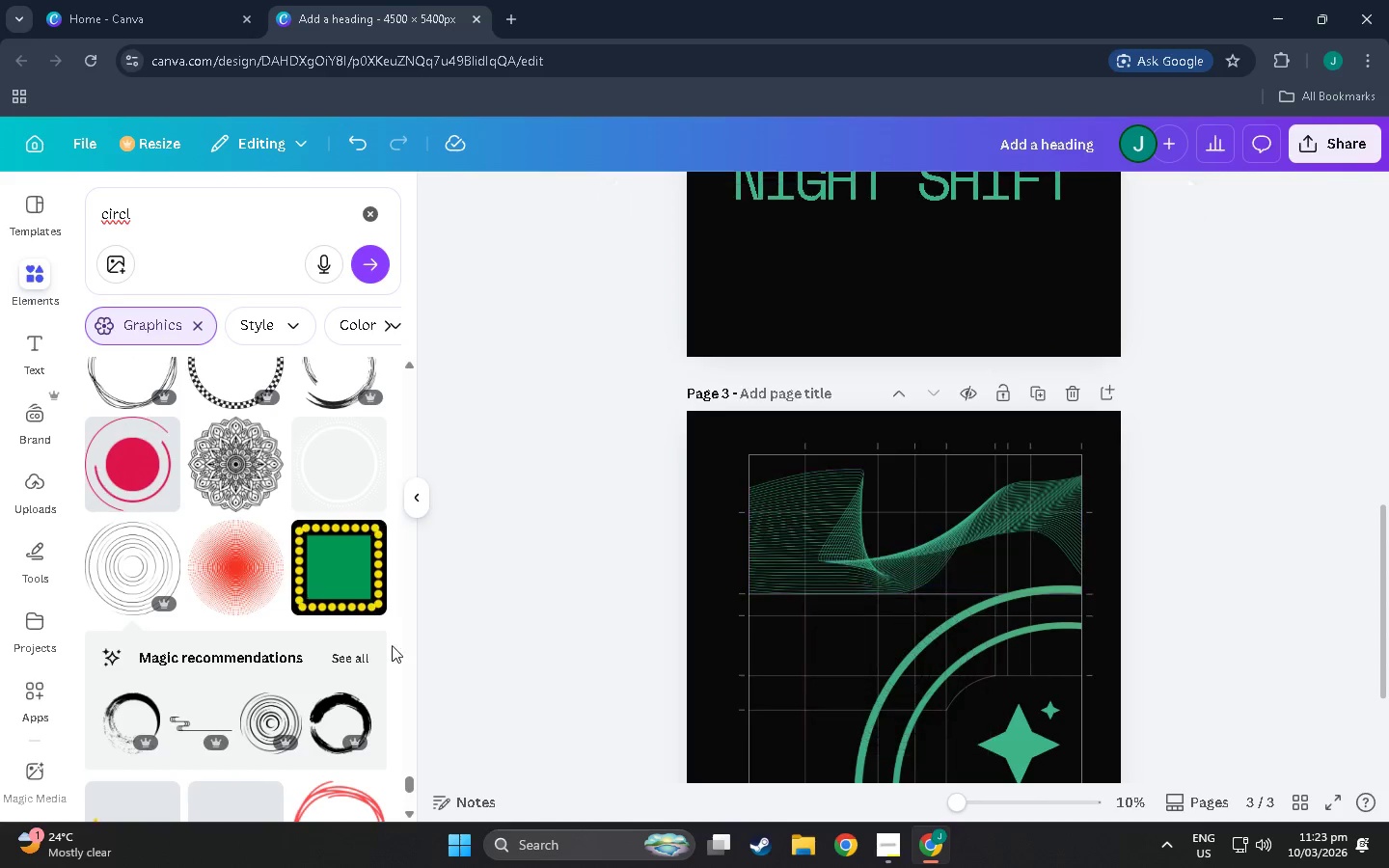 
scroll: coordinate [293, 562], scroll_direction: down, amount: 68.0
 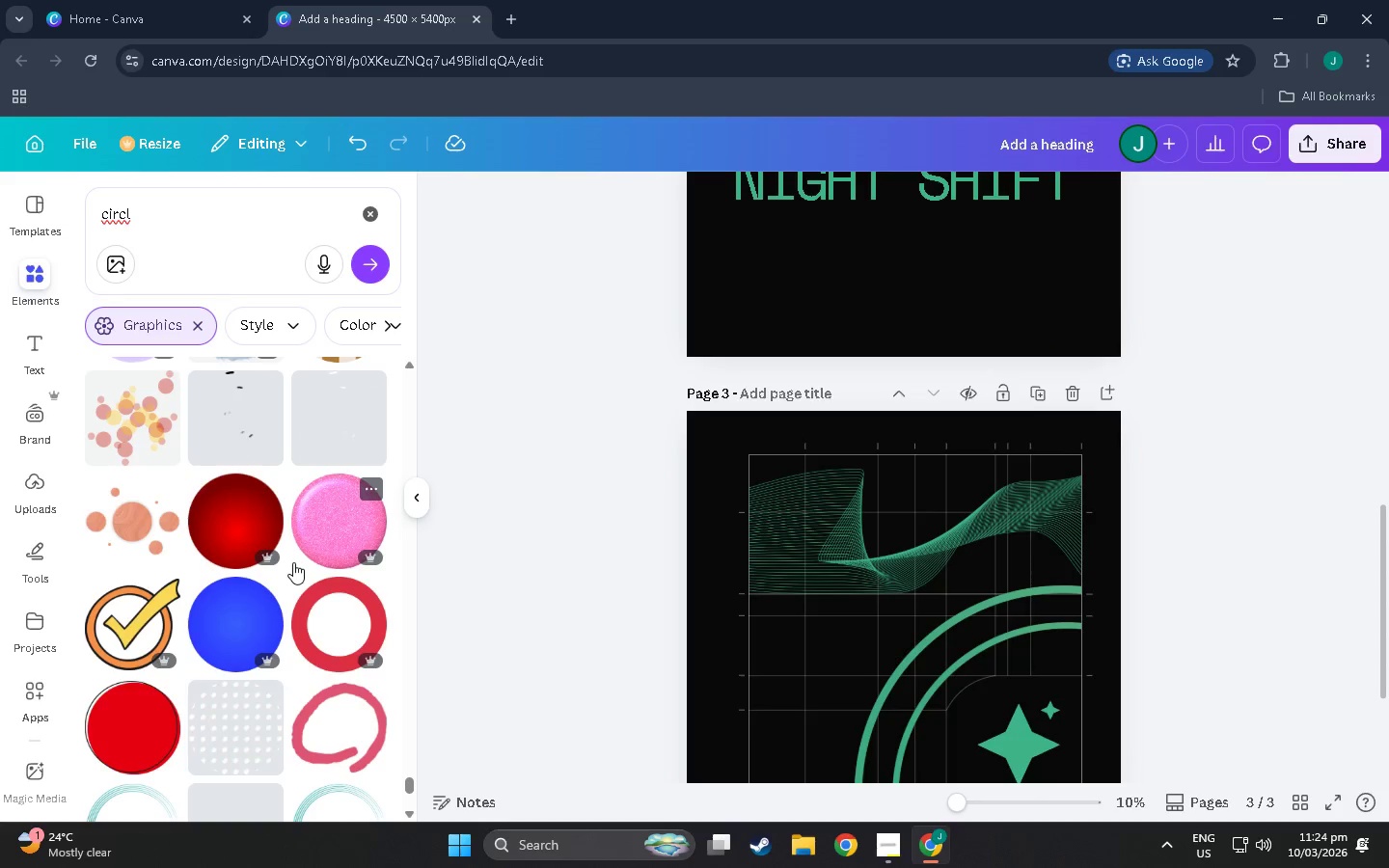 
wait(15.45)
 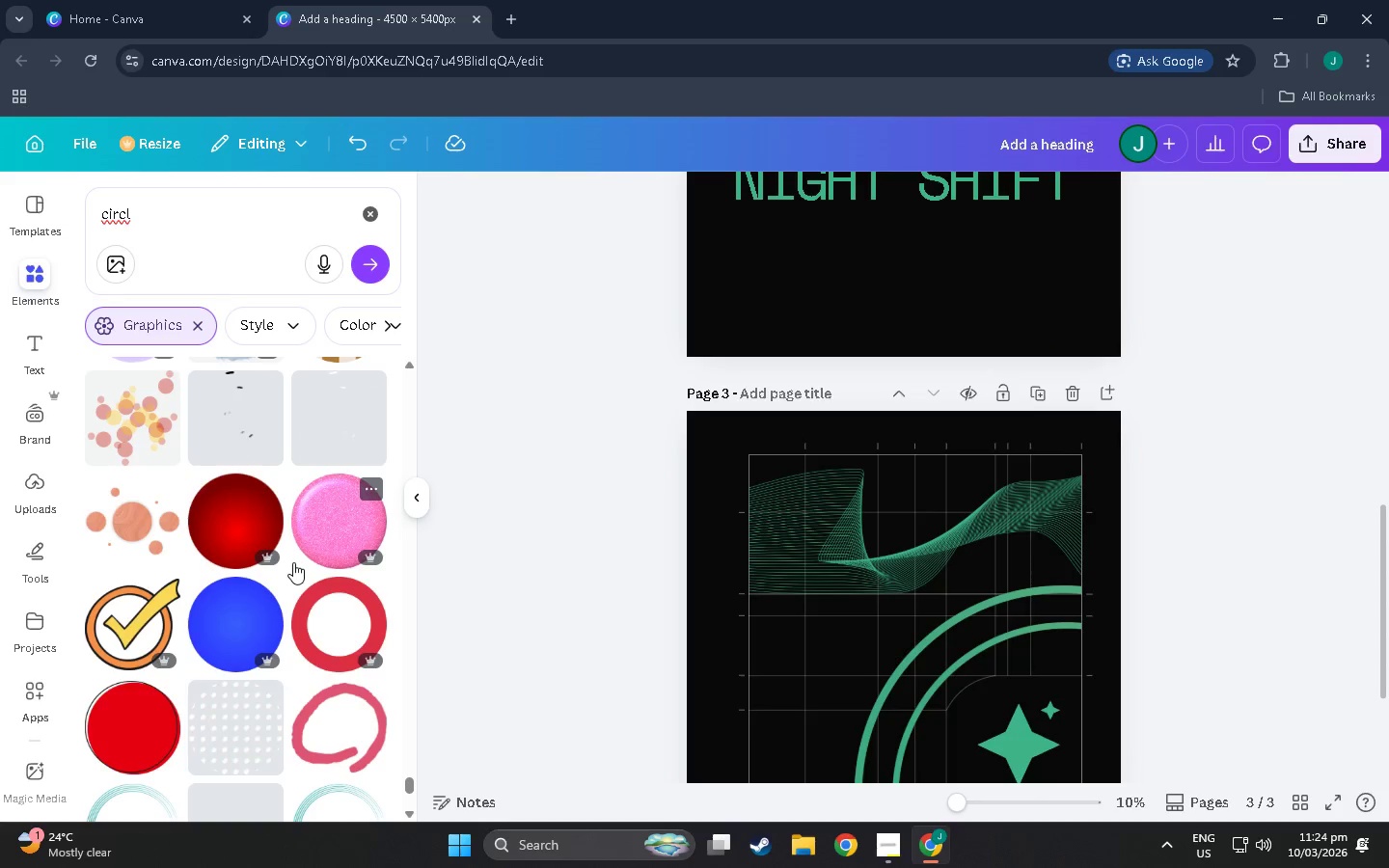 
scroll: coordinate [300, 583], scroll_direction: down, amount: 40.0
 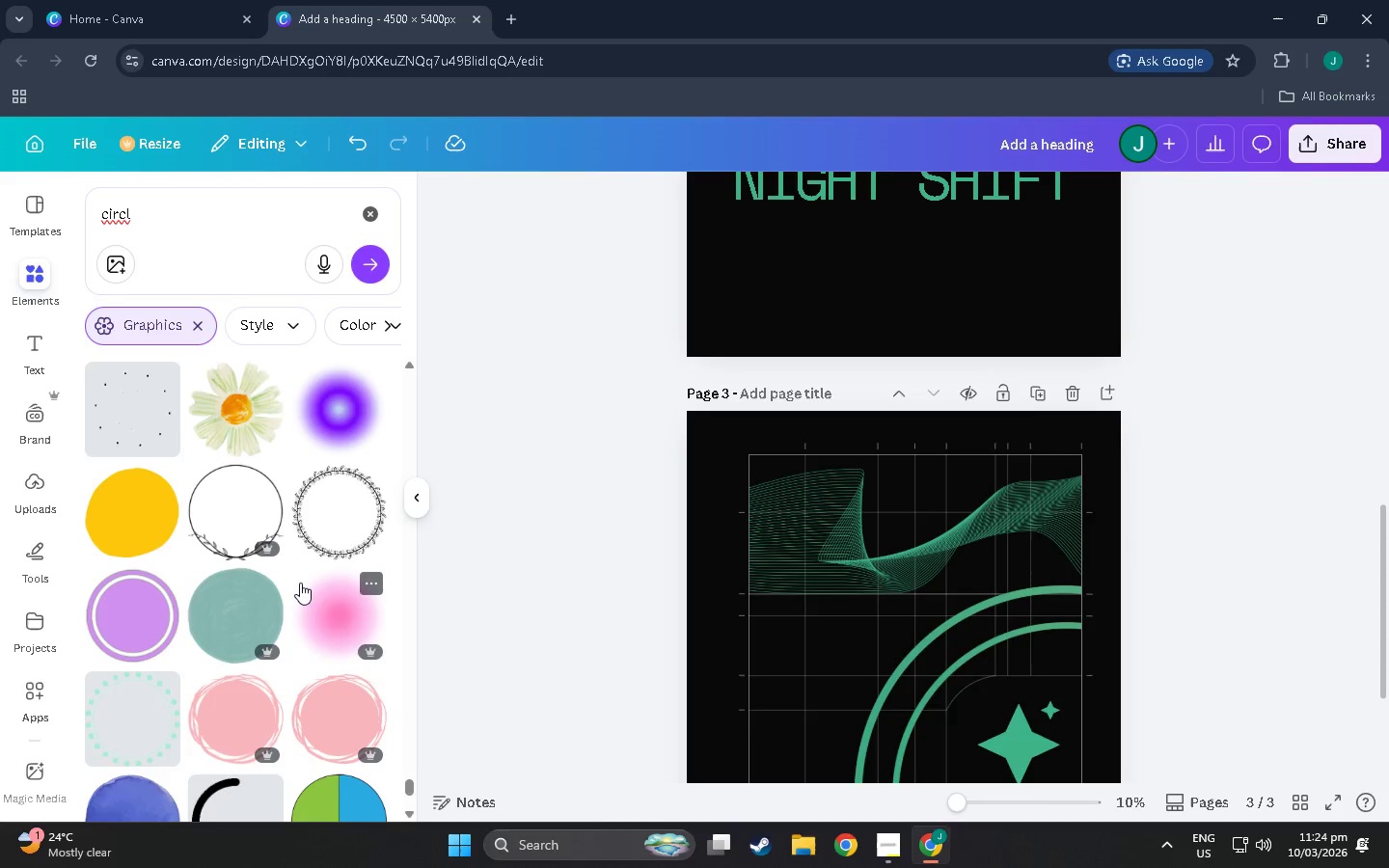 
scroll: coordinate [320, 557], scroll_direction: down, amount: 11.0
 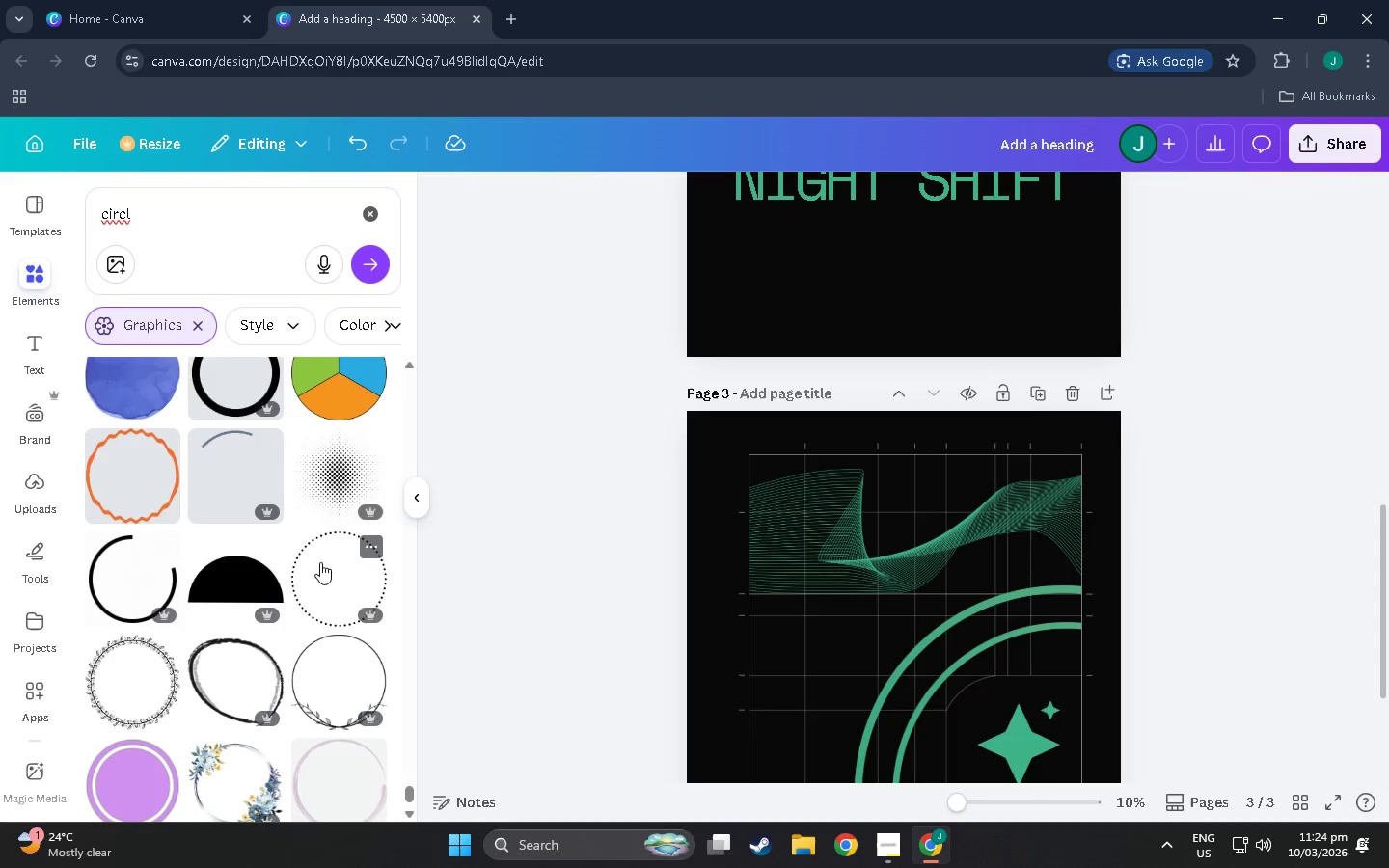 
scroll: coordinate [179, 586], scroll_direction: down, amount: 28.0
 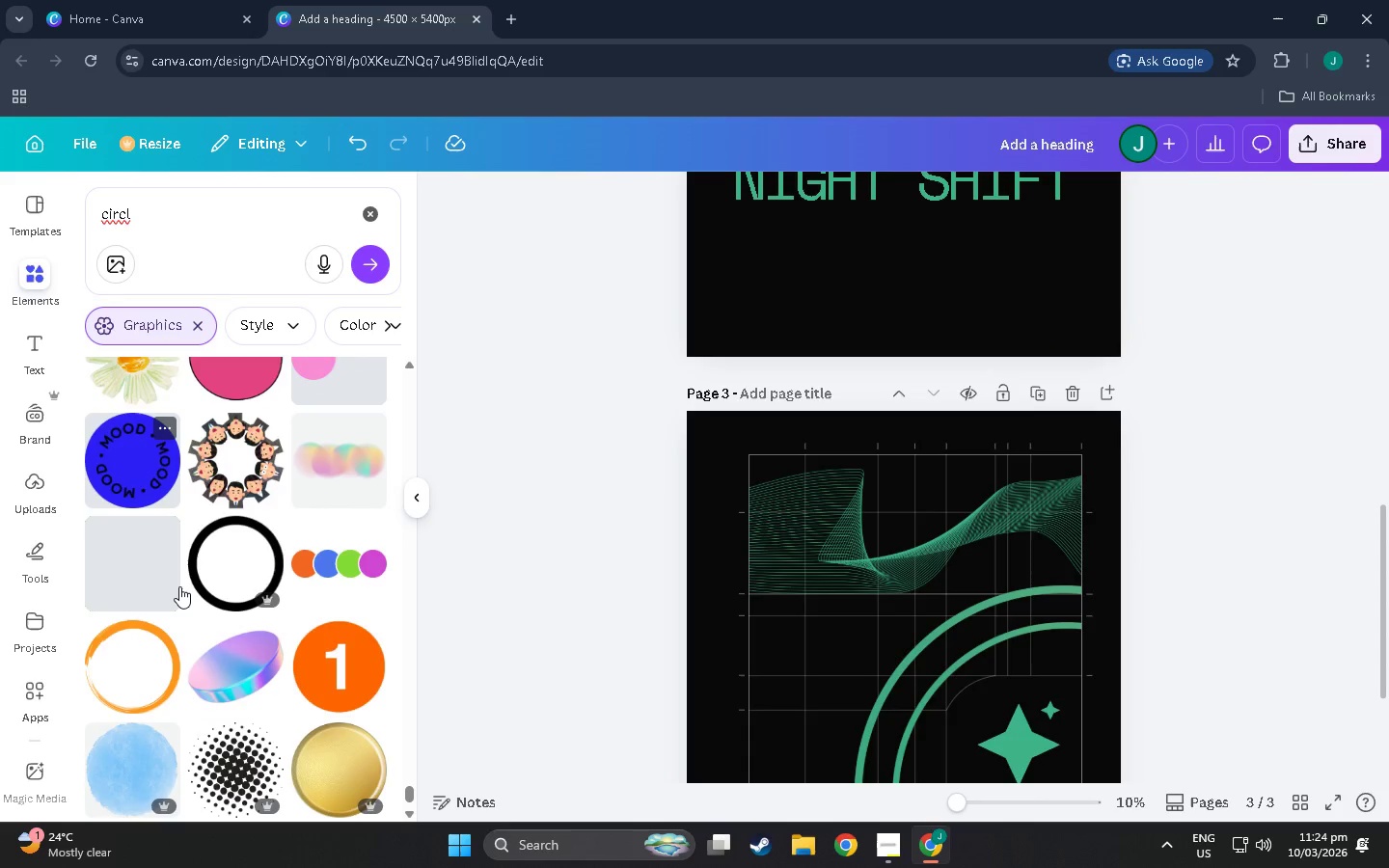 
scroll: coordinate [273, 542], scroll_direction: down, amount: 51.0
 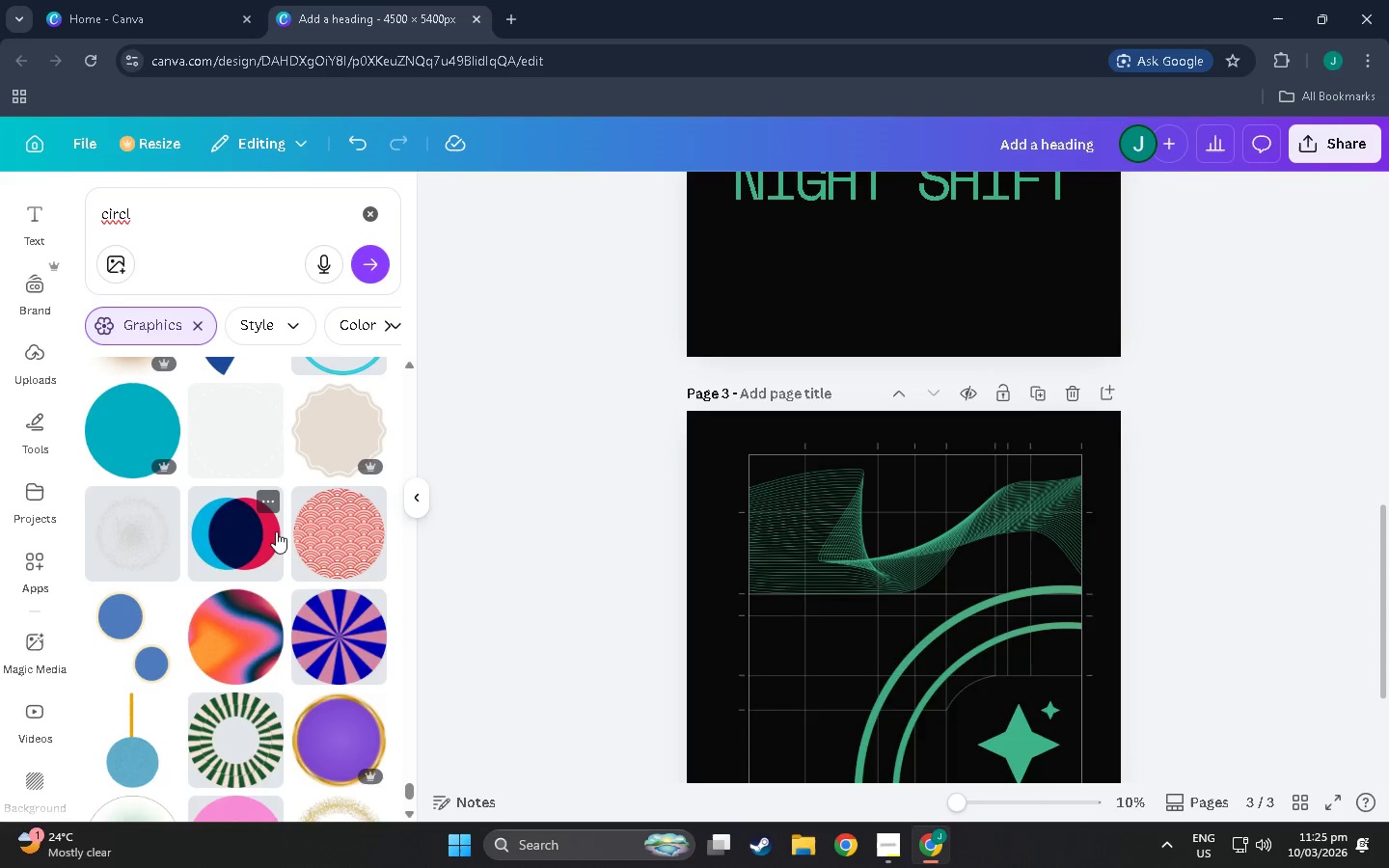 
scroll: coordinate [251, 597], scroll_direction: down, amount: 42.0
 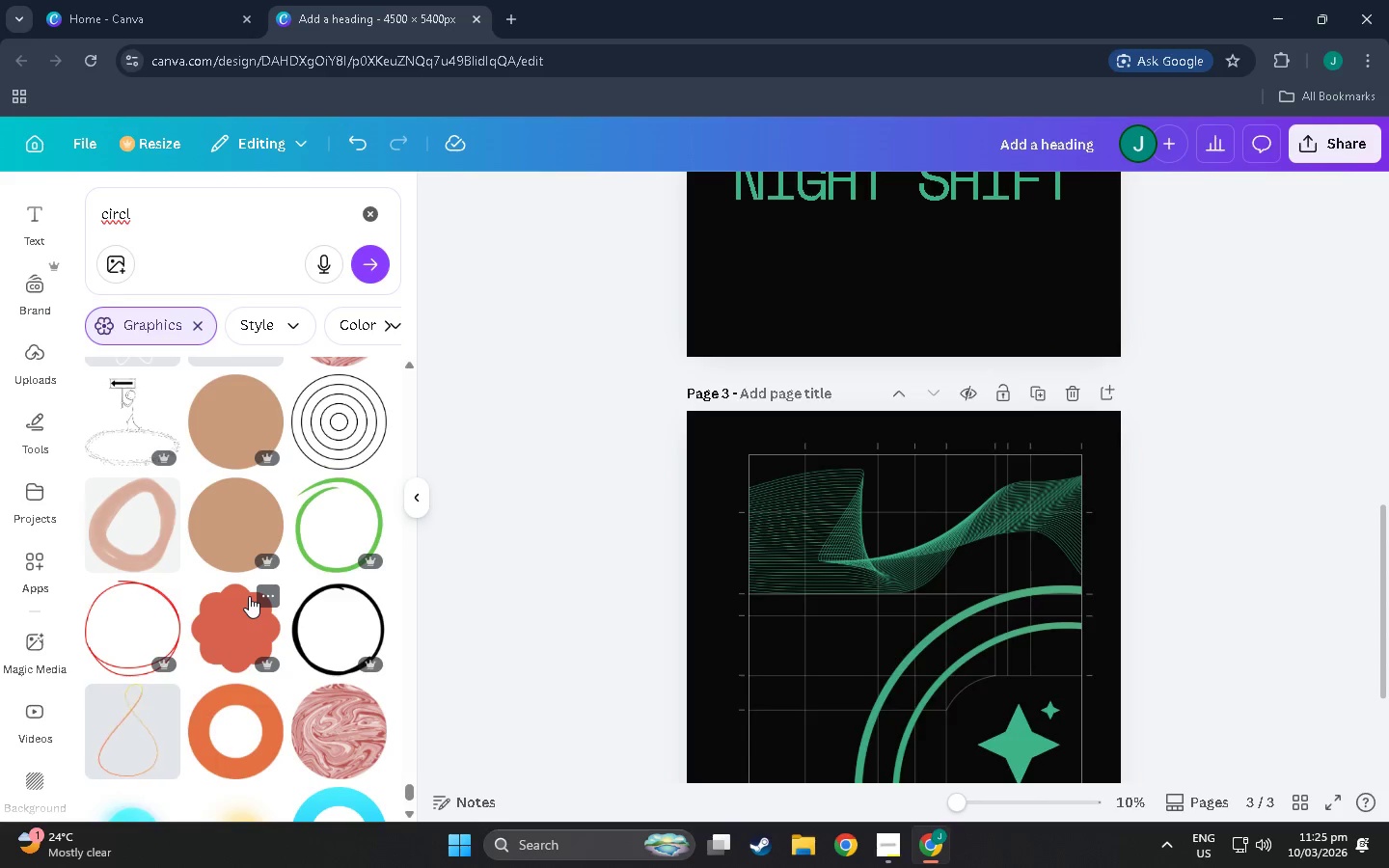 
scroll: coordinate [313, 536], scroll_direction: down, amount: 41.0
 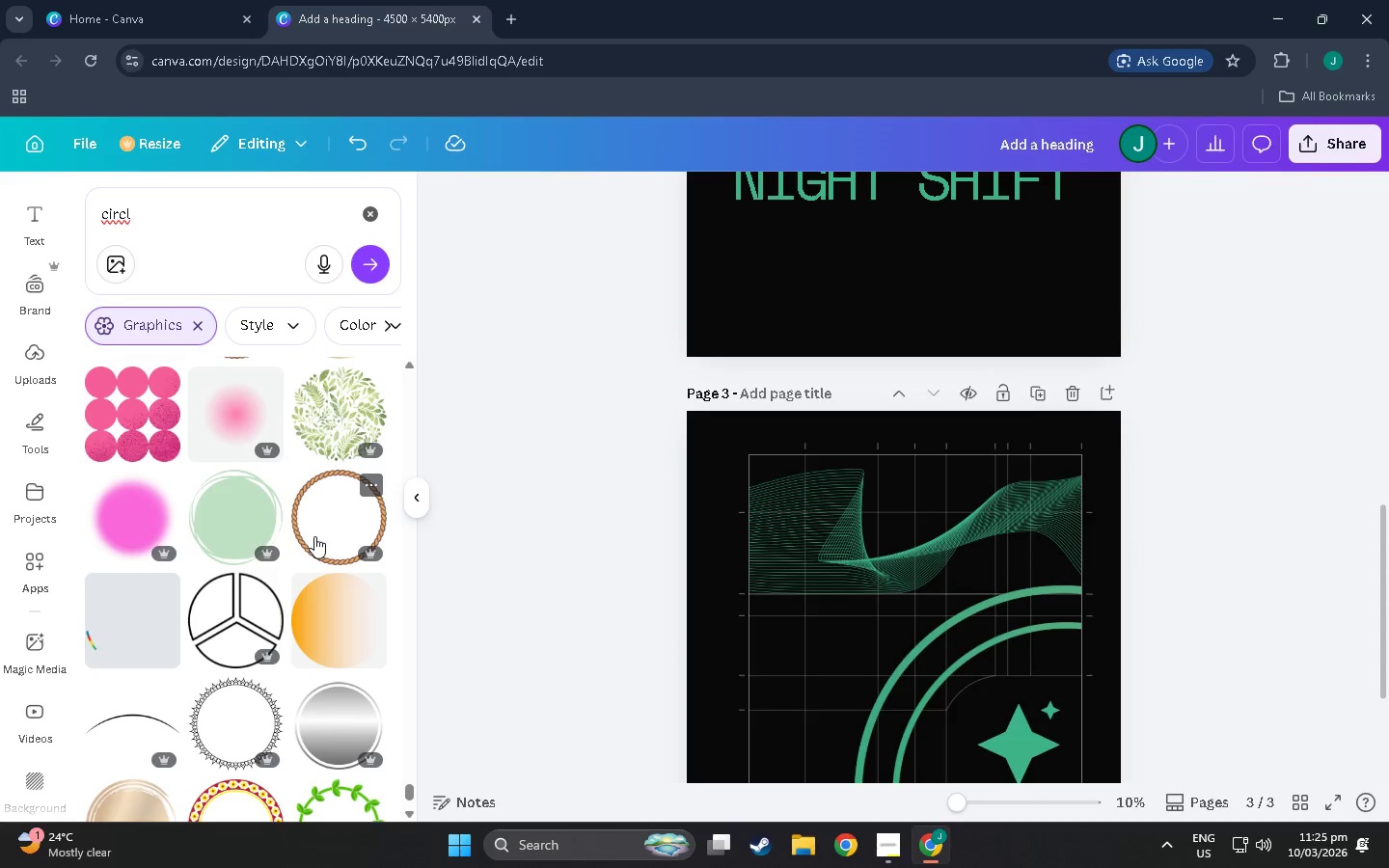 
scroll: coordinate [293, 558], scroll_direction: down, amount: 34.0
 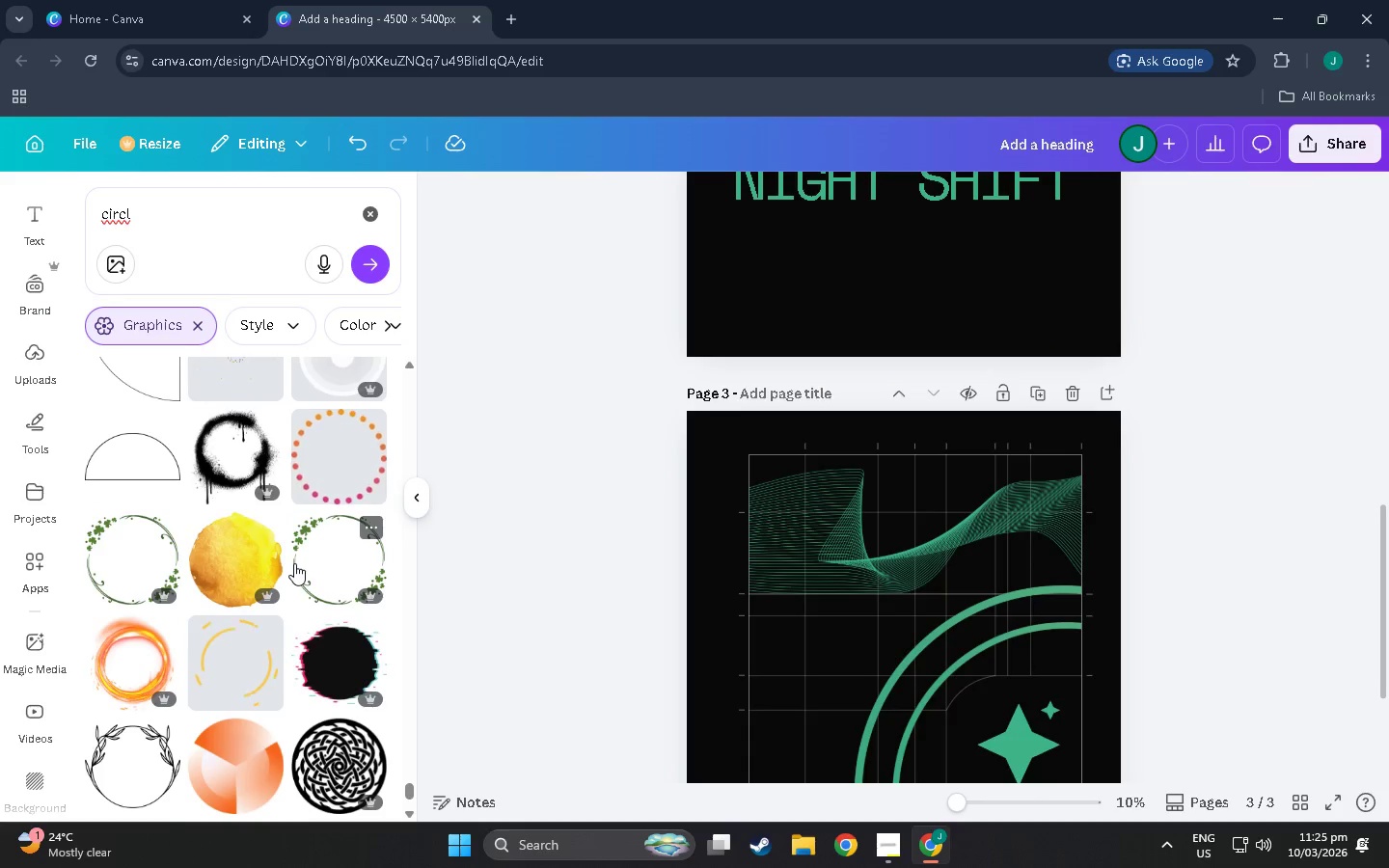 
scroll: coordinate [308, 607], scroll_direction: down, amount: 17.0
 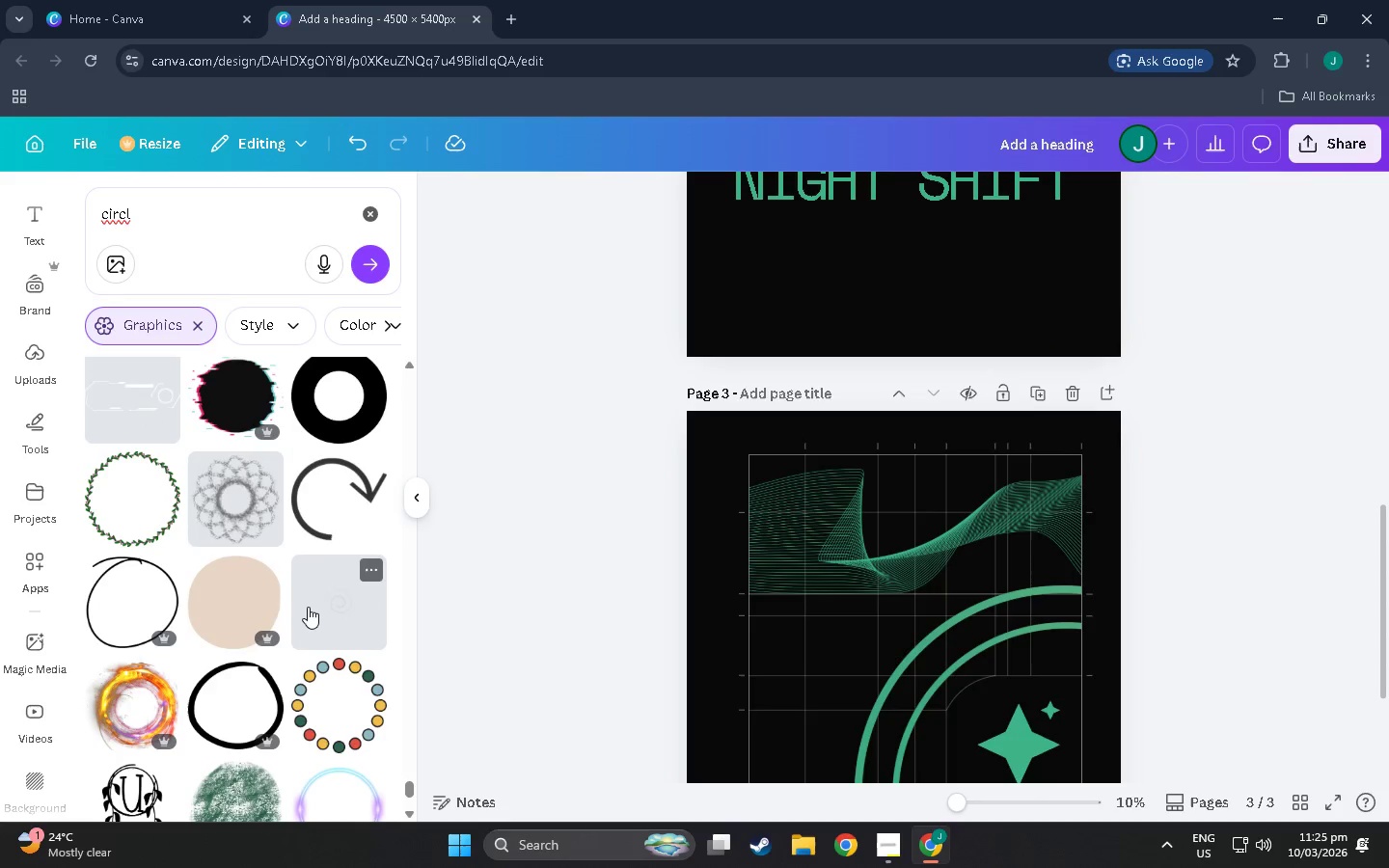 
scroll: coordinate [309, 605], scroll_direction: up, amount: 7.0
 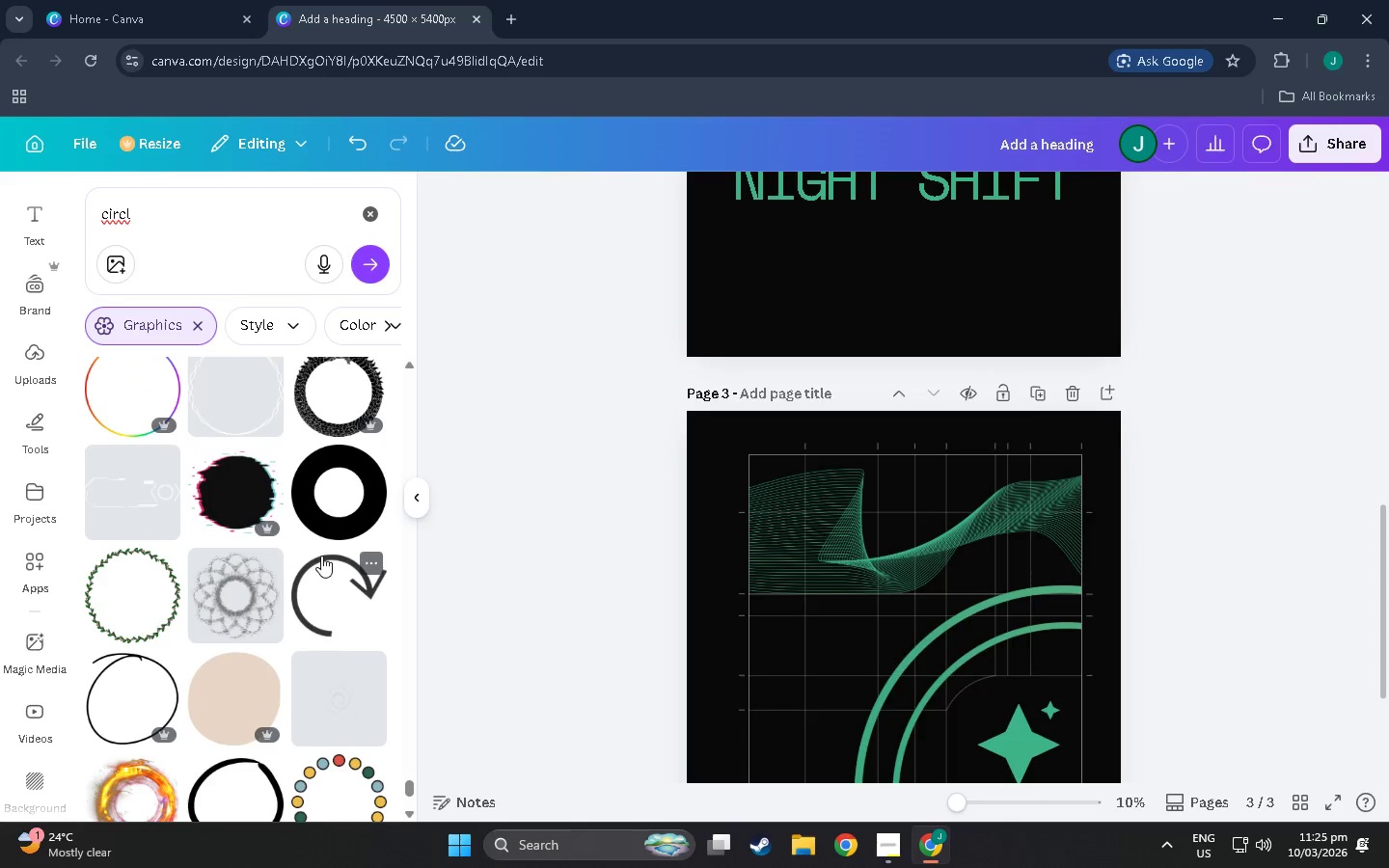 
scroll: coordinate [157, 583], scroll_direction: down, amount: 35.0
 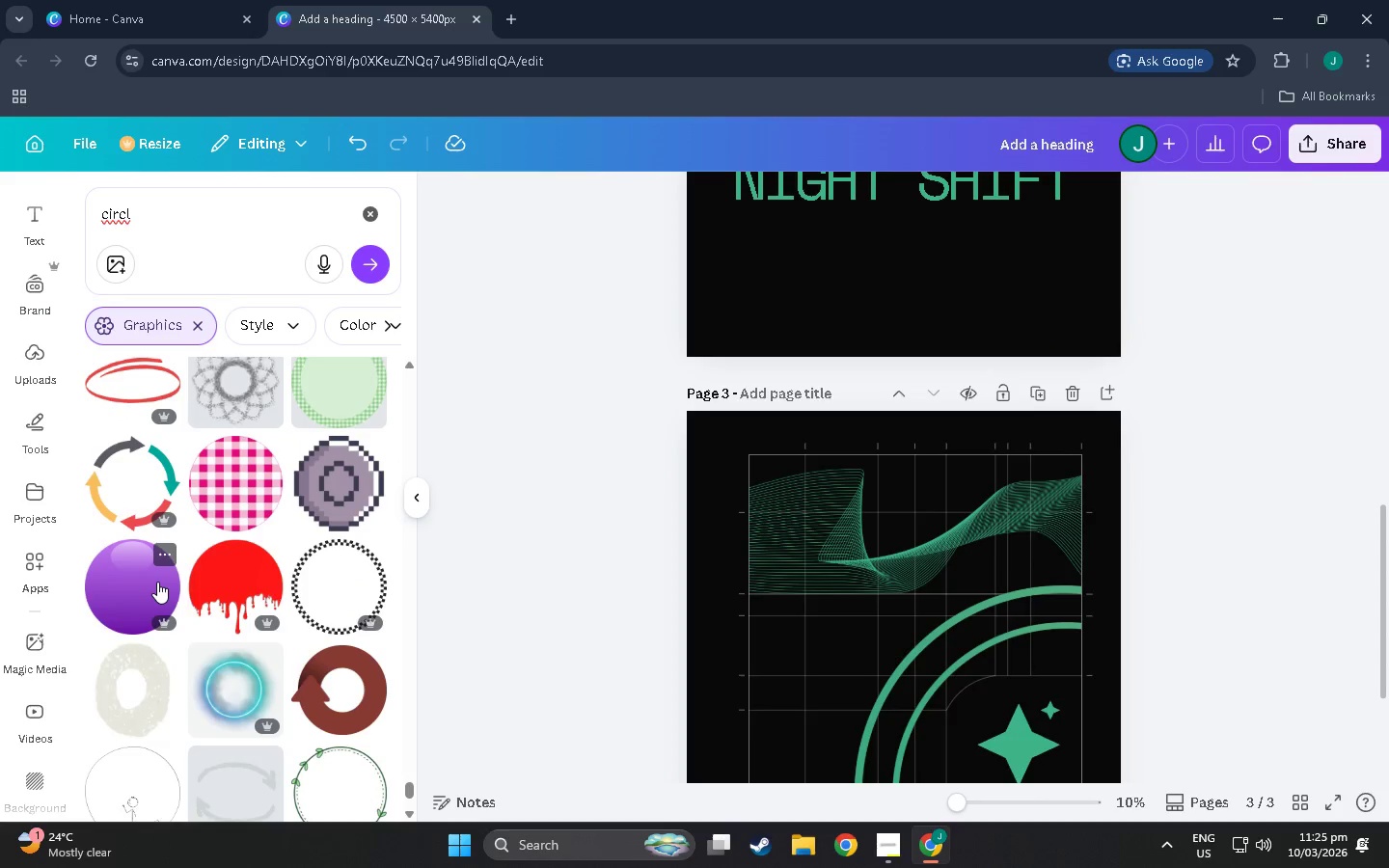 
scroll: coordinate [163, 567], scroll_direction: down, amount: 43.0
 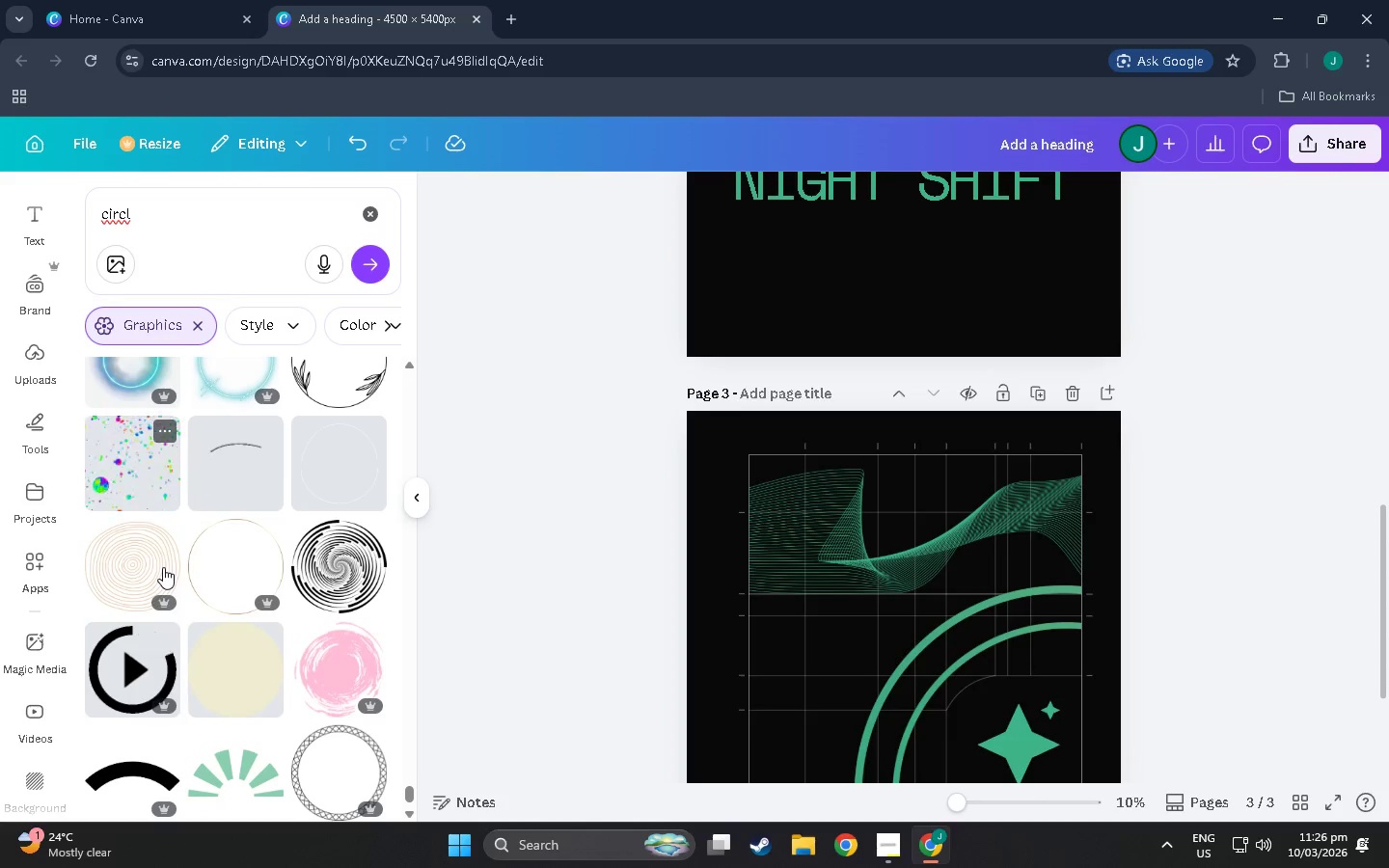 
scroll: coordinate [204, 506], scroll_direction: down, amount: 67.0
 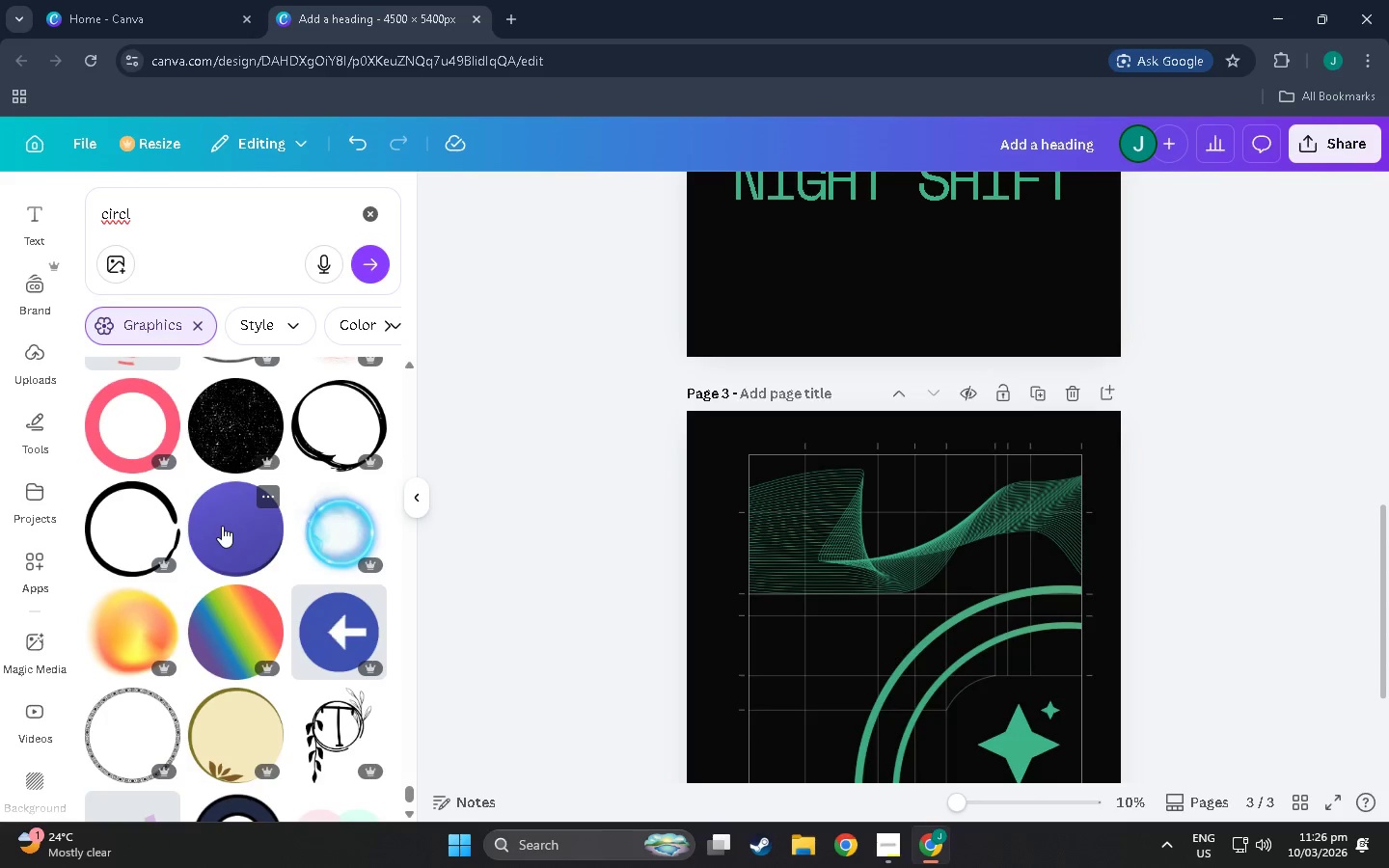 
scroll: coordinate [258, 473], scroll_direction: down, amount: 26.0
 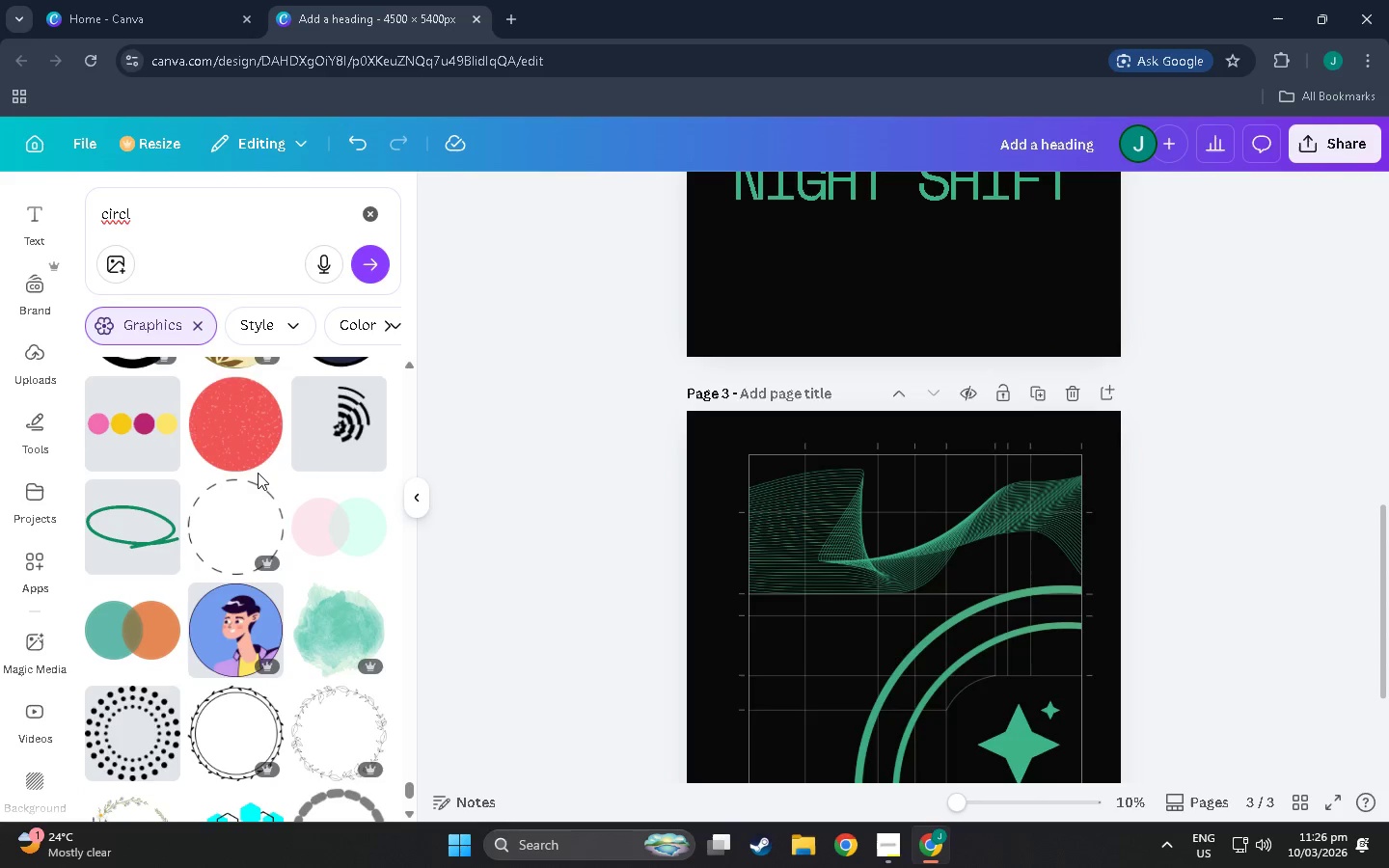 
scroll: coordinate [264, 523], scroll_direction: down, amount: 91.0
 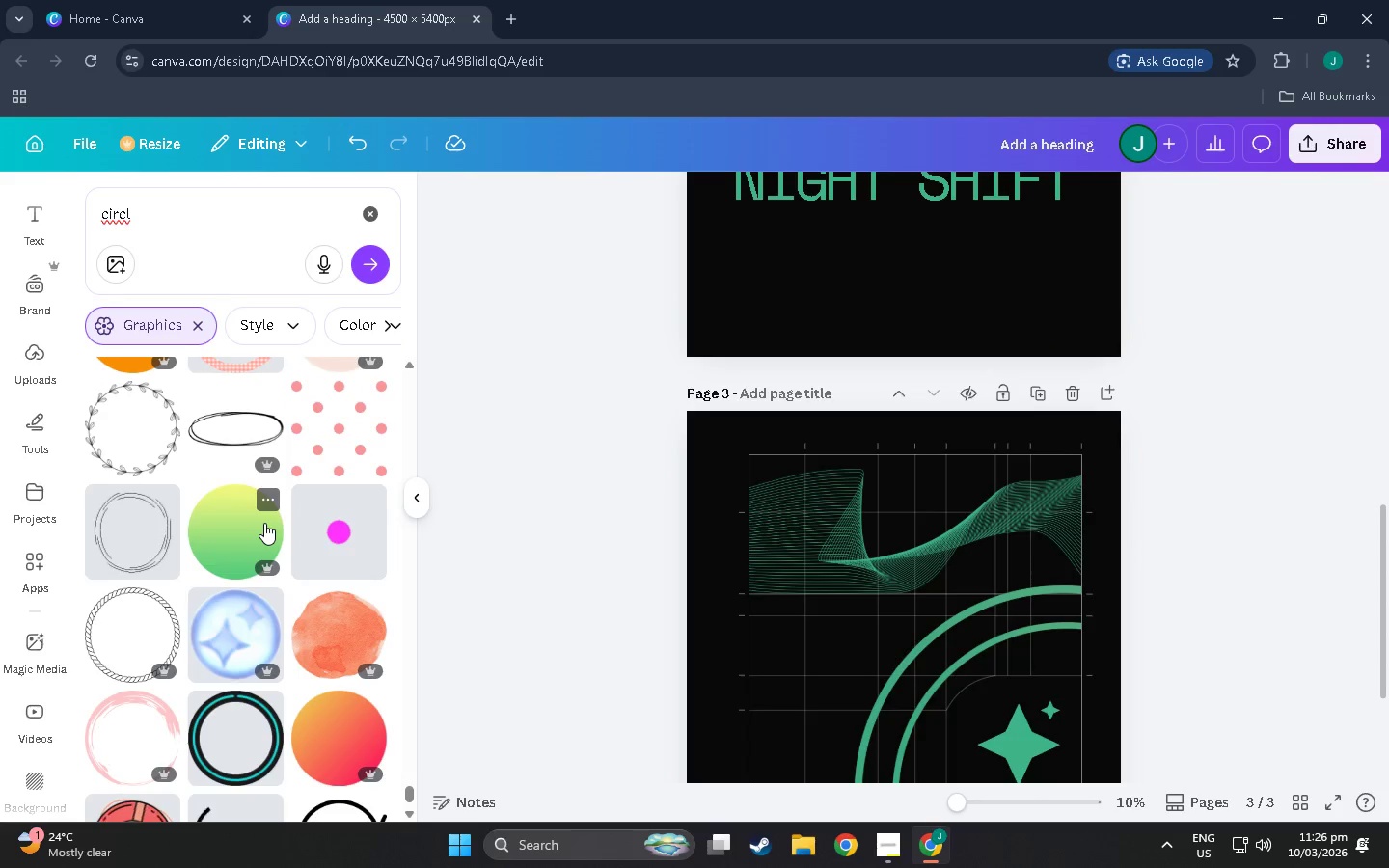 
scroll: coordinate [273, 509], scroll_direction: down, amount: 26.0
 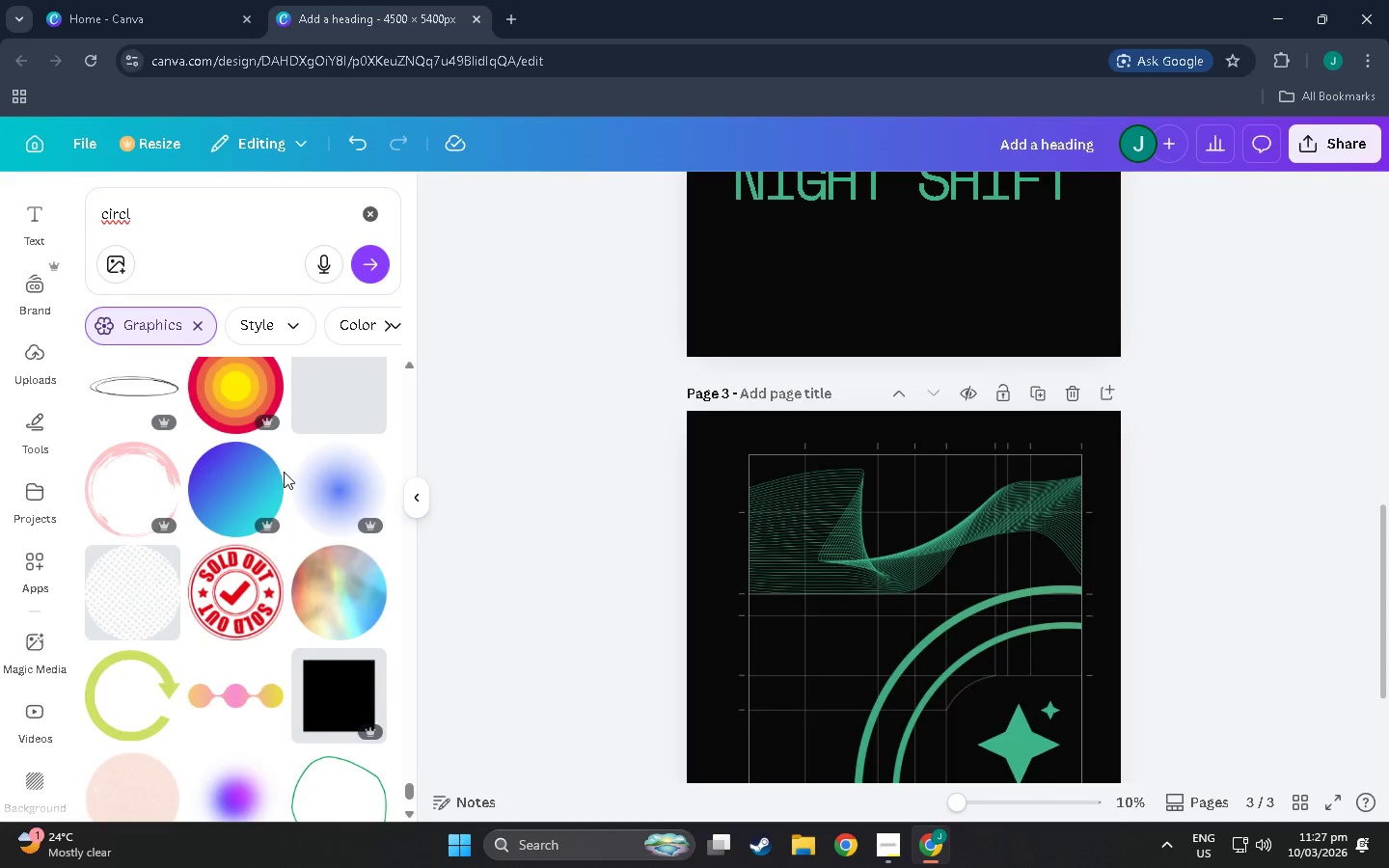 
scroll: coordinate [288, 472], scroll_direction: down, amount: 10.0
 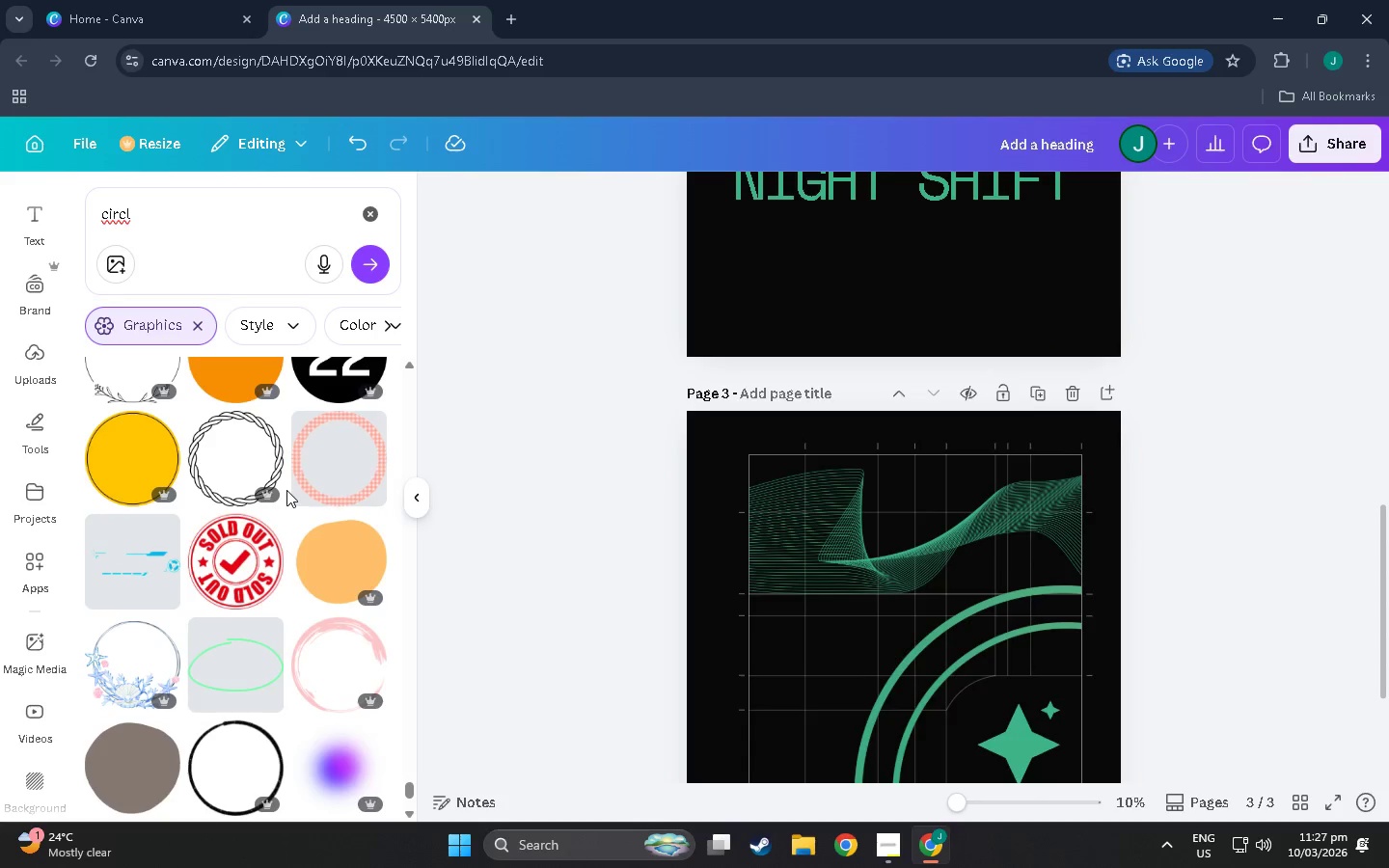 
scroll: coordinate [289, 478], scroll_direction: down, amount: 9.0
 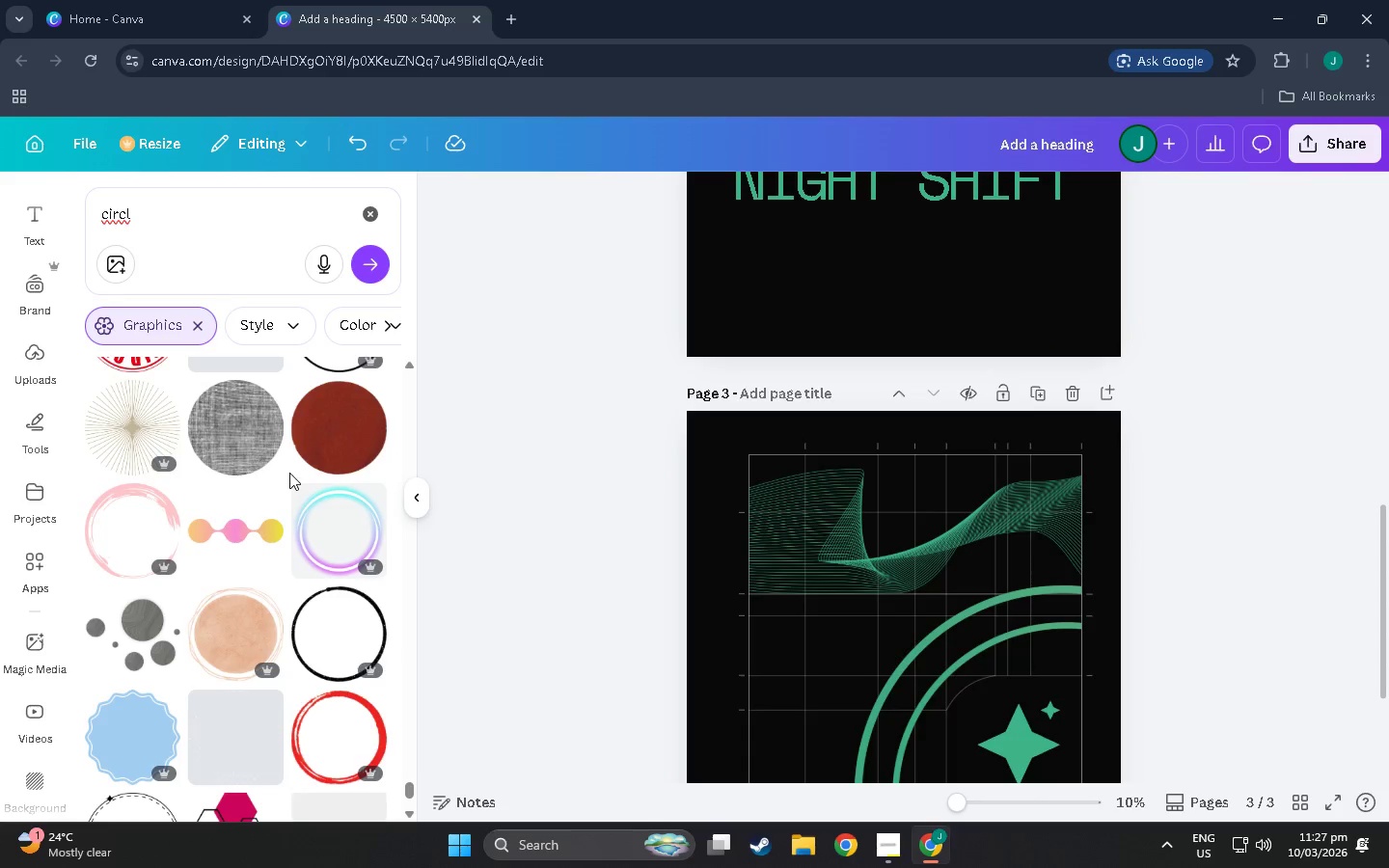 
scroll: coordinate [289, 467], scroll_direction: down, amount: 19.0
 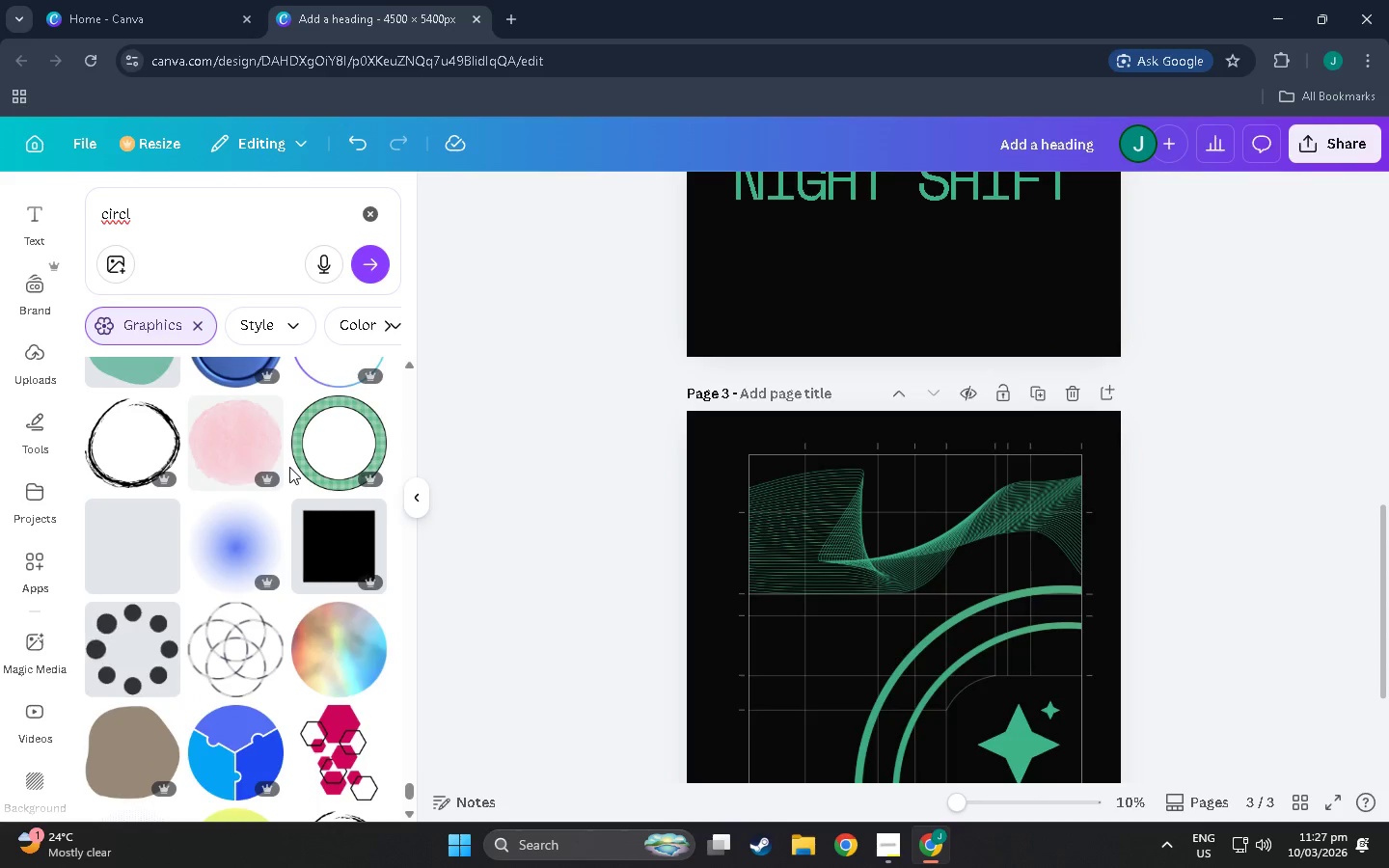 
scroll: coordinate [296, 478], scroll_direction: down, amount: 60.0
 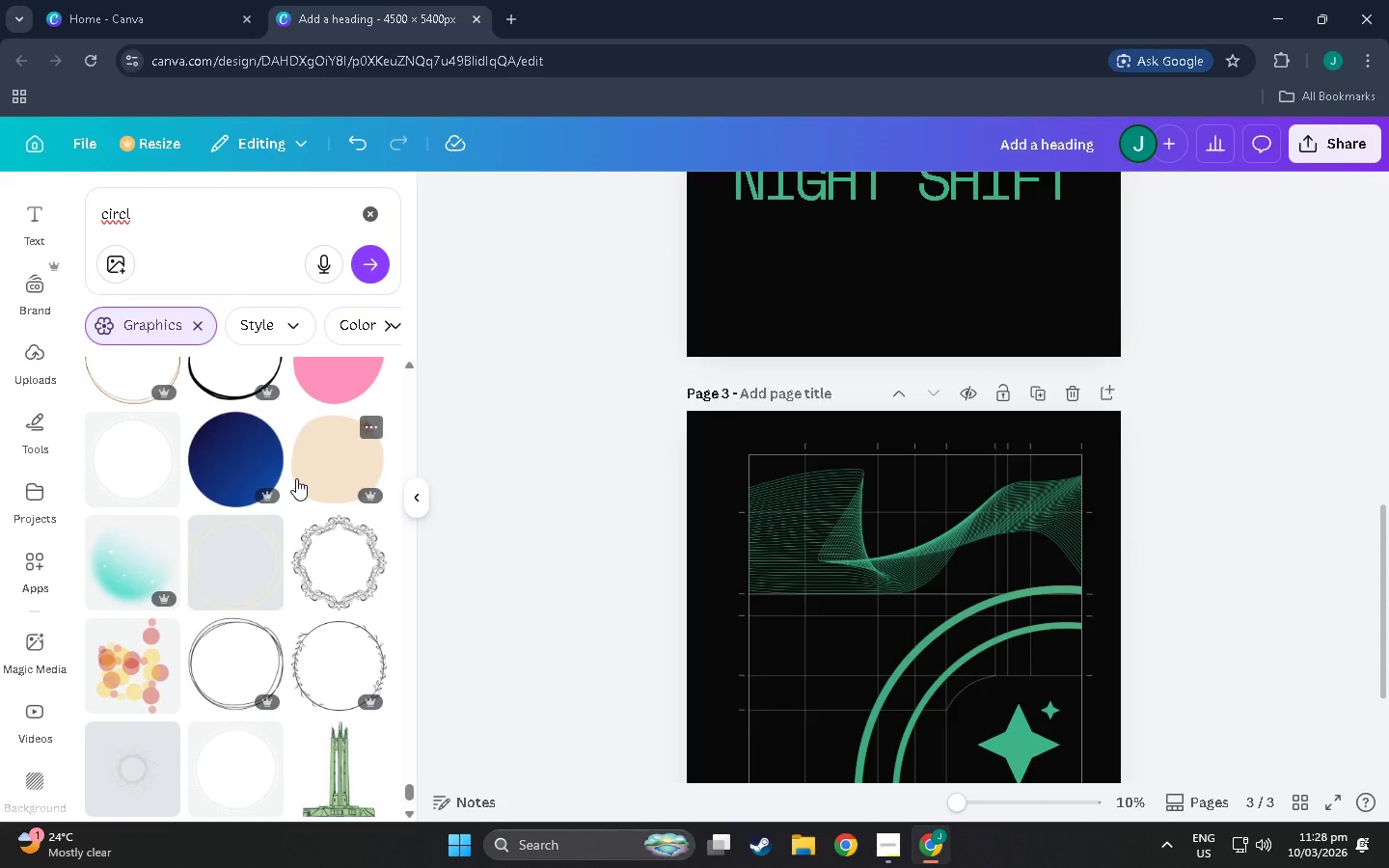 
scroll: coordinate [249, 554], scroll_direction: down, amount: 116.0
 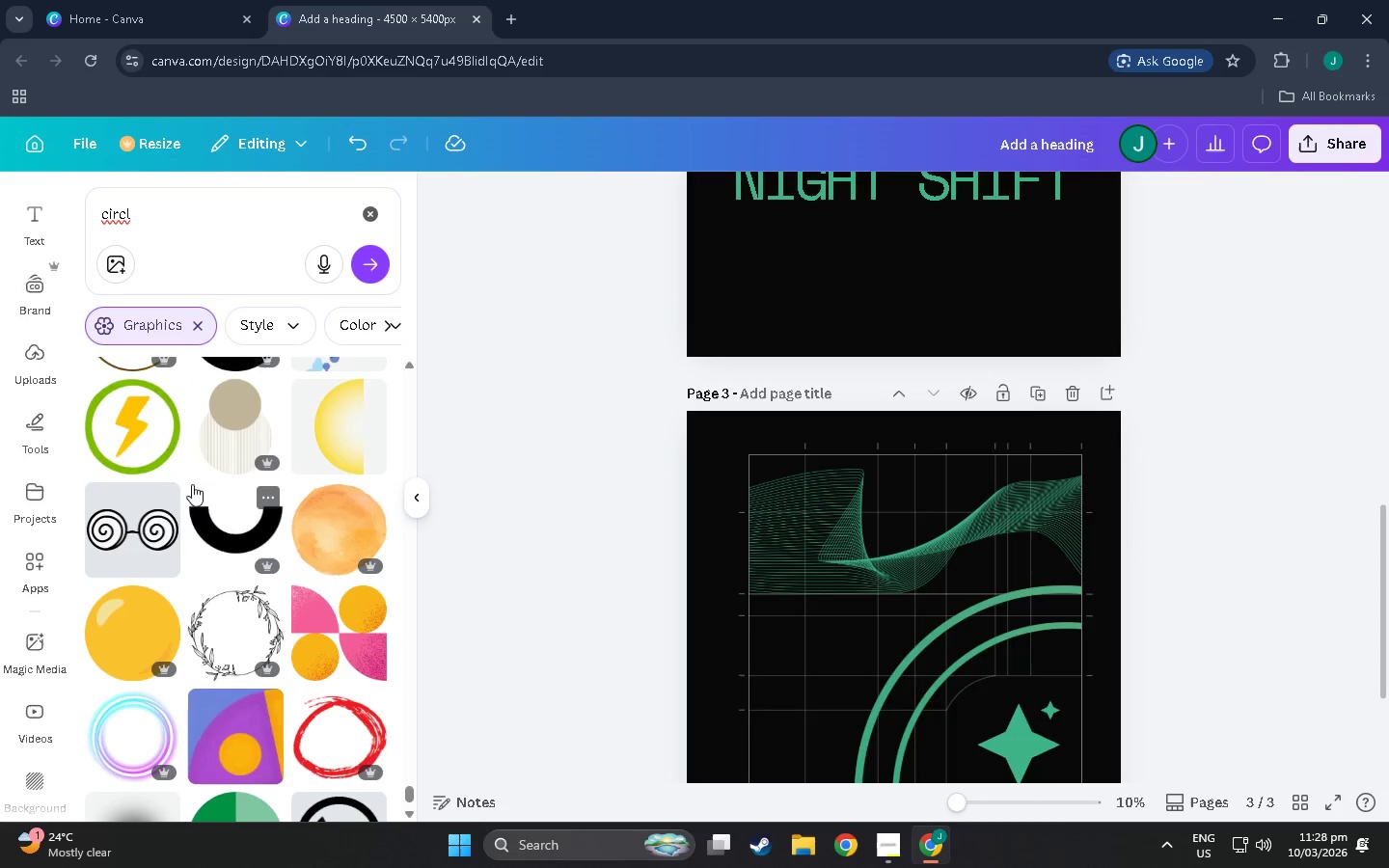 
left_click([263, 542])
 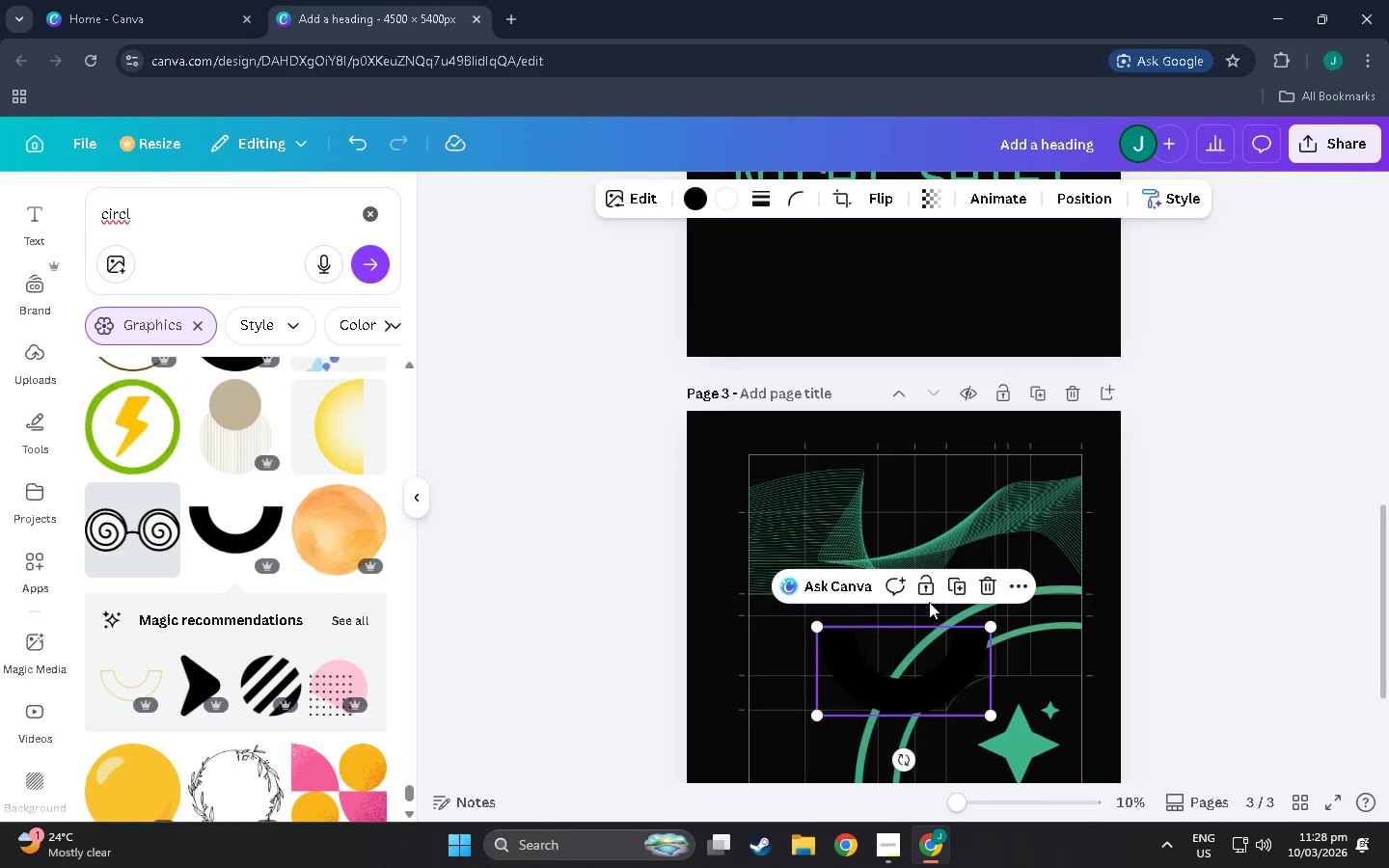 
left_click([982, 587])
 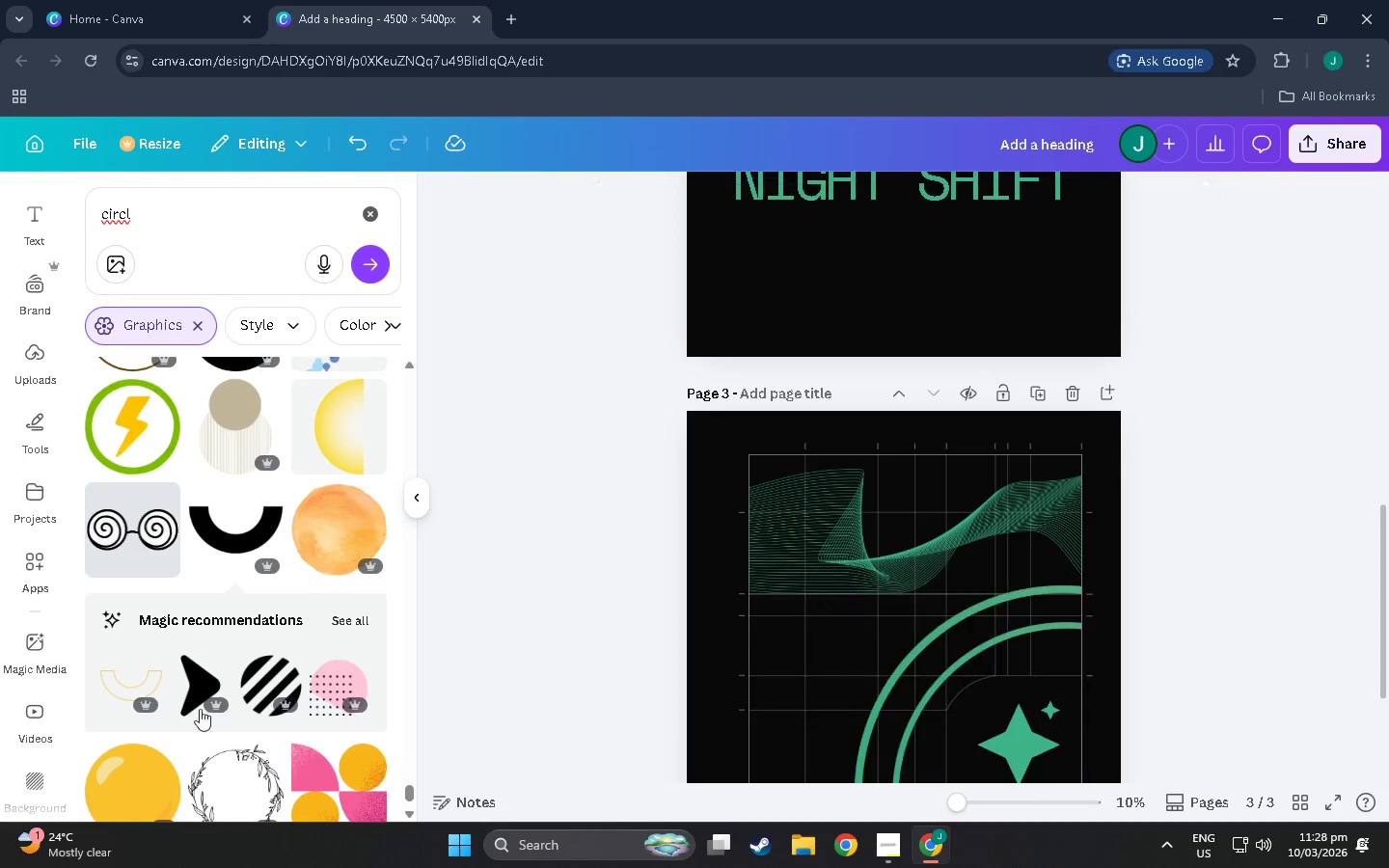 
scroll: coordinate [243, 682], scroll_direction: down, amount: 29.0
 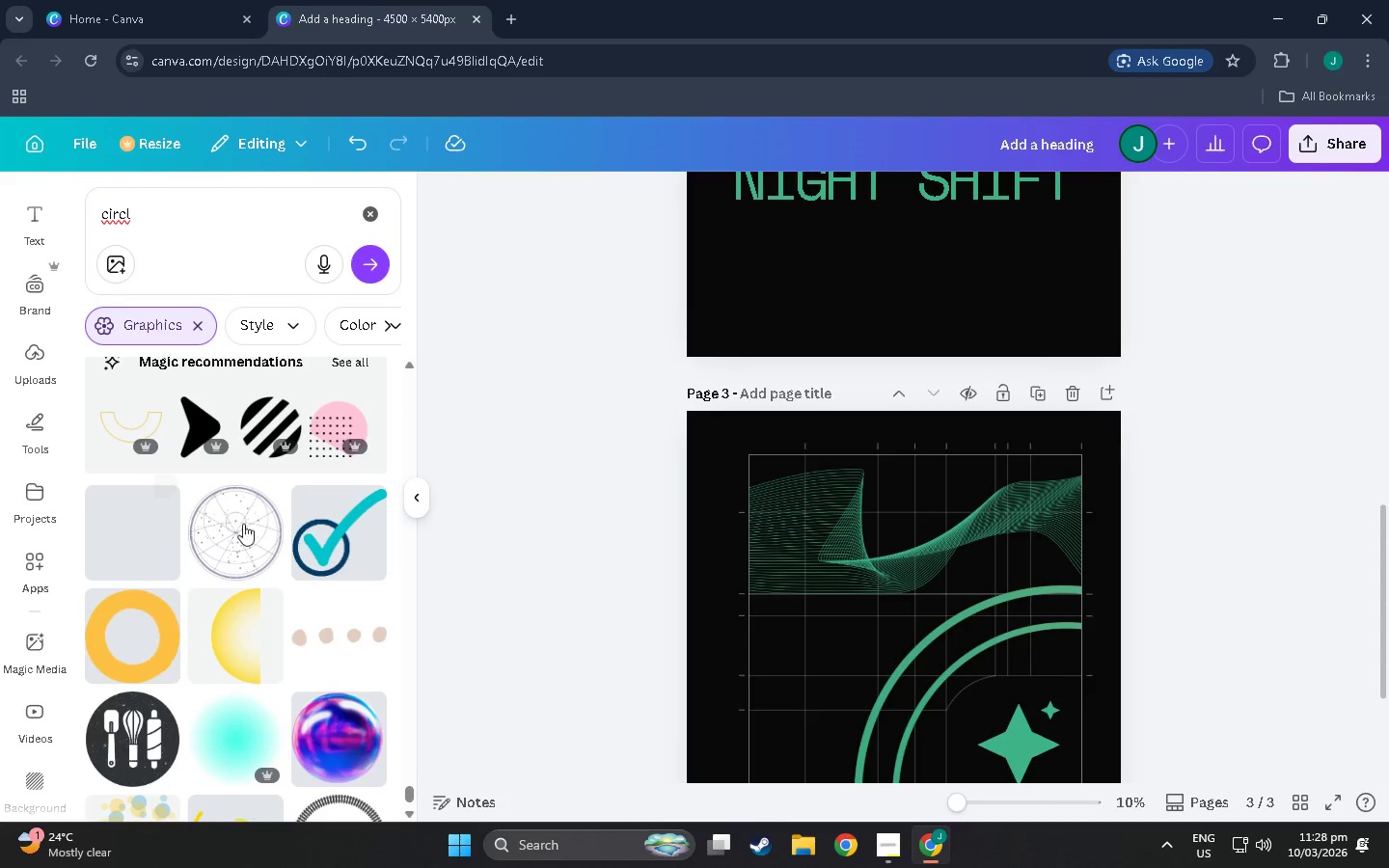 
left_click([255, 525])
 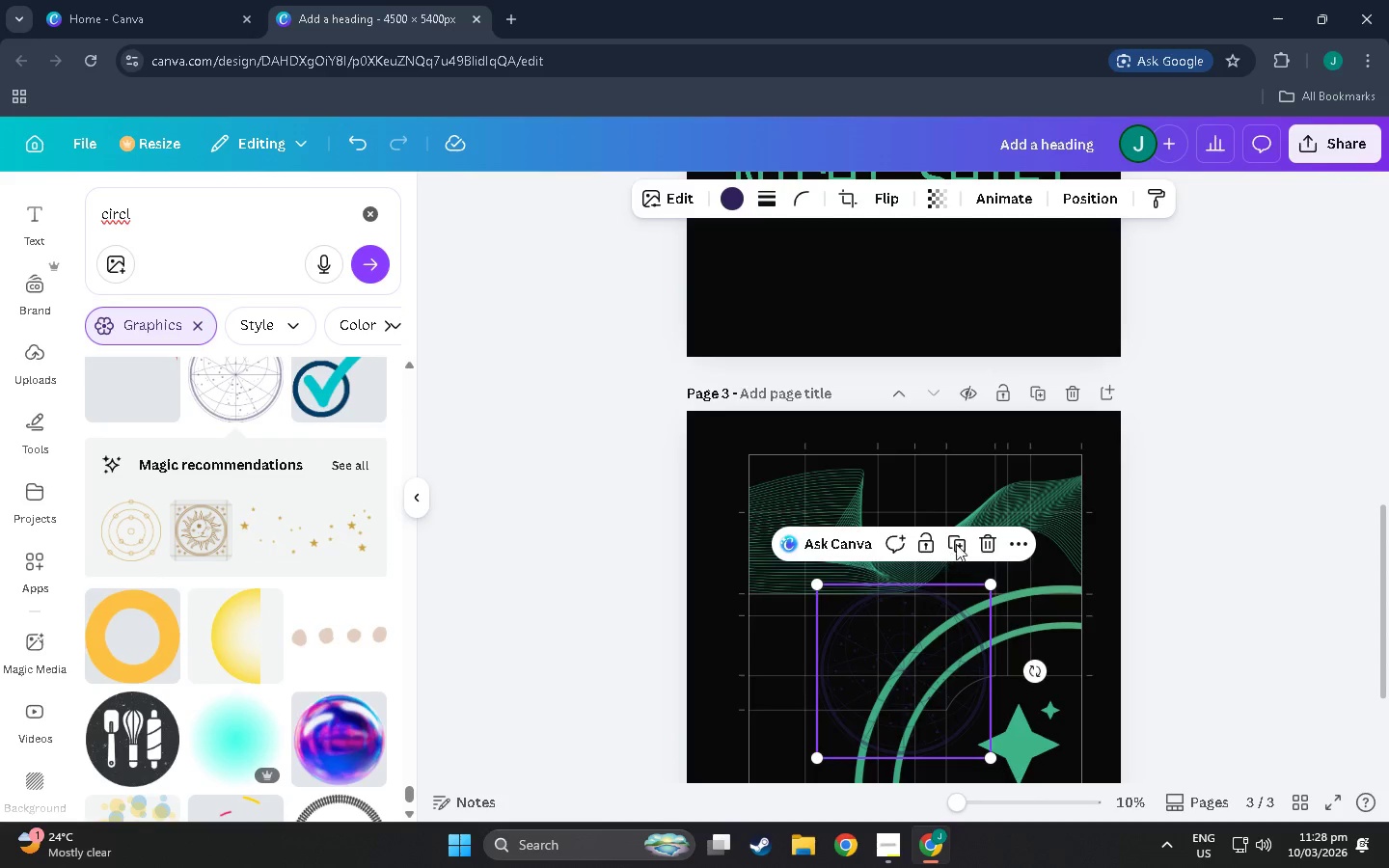 
left_click([993, 546])
 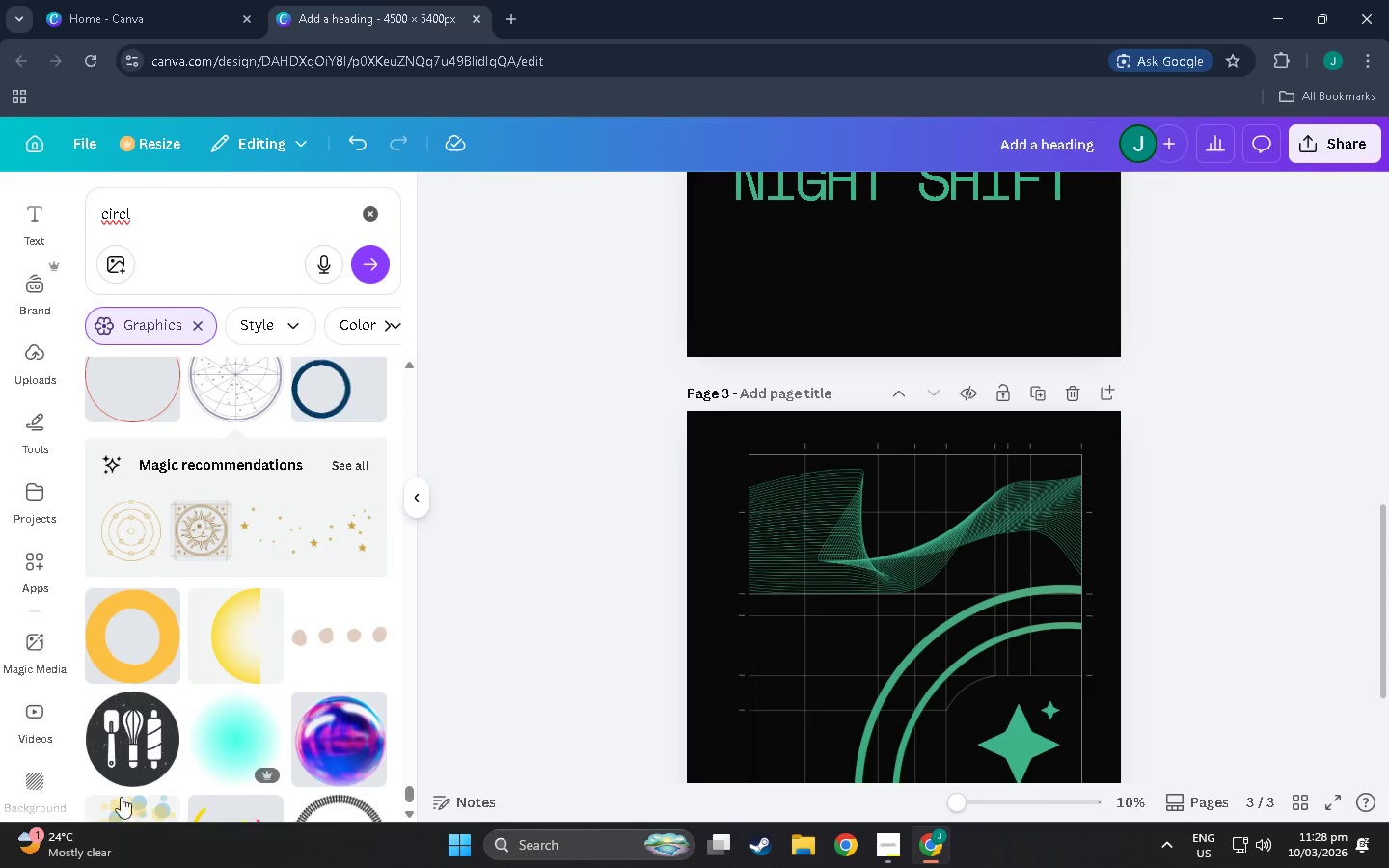 
scroll: coordinate [297, 578], scroll_direction: down, amount: 41.0
 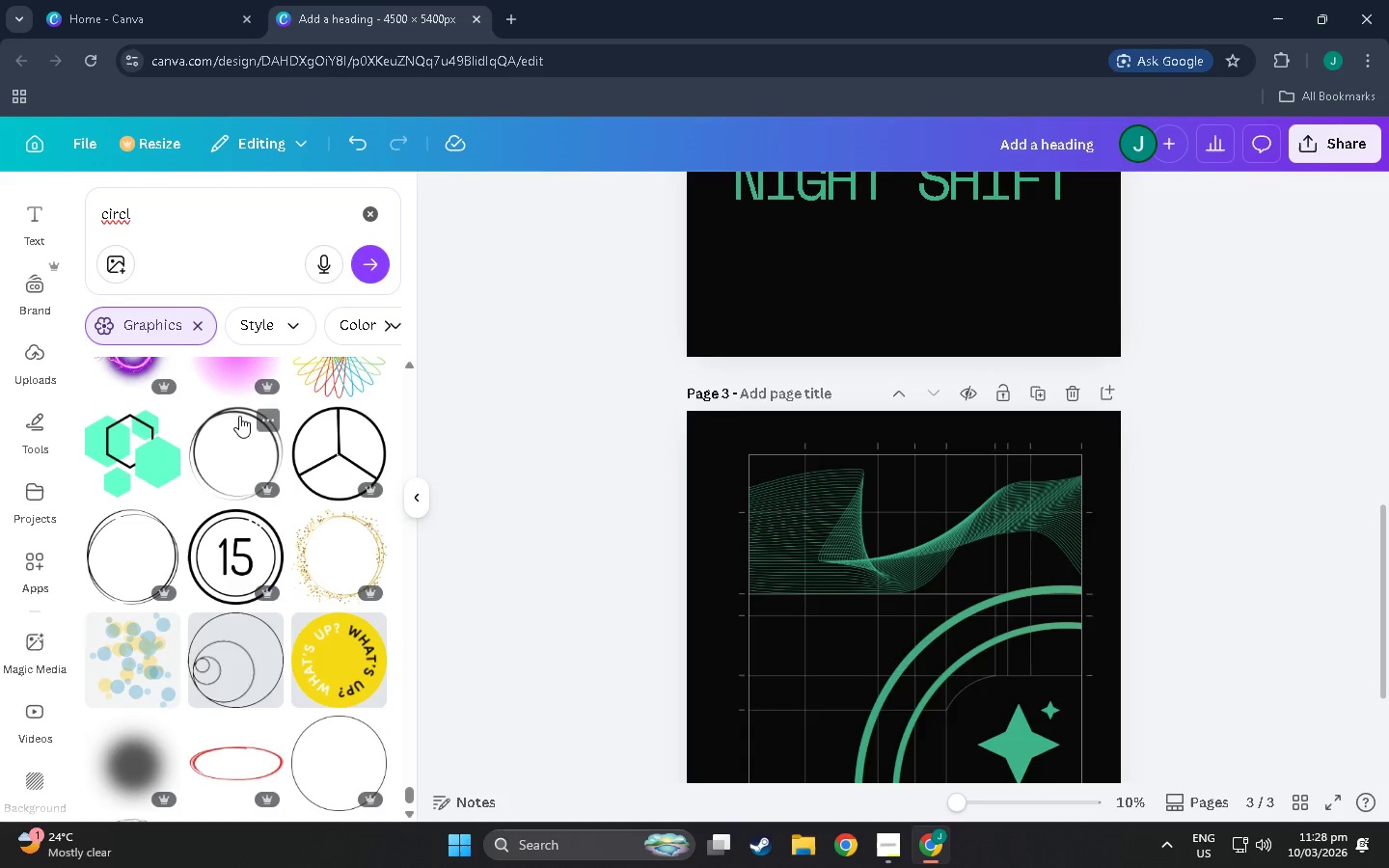 
left_click([239, 416])
 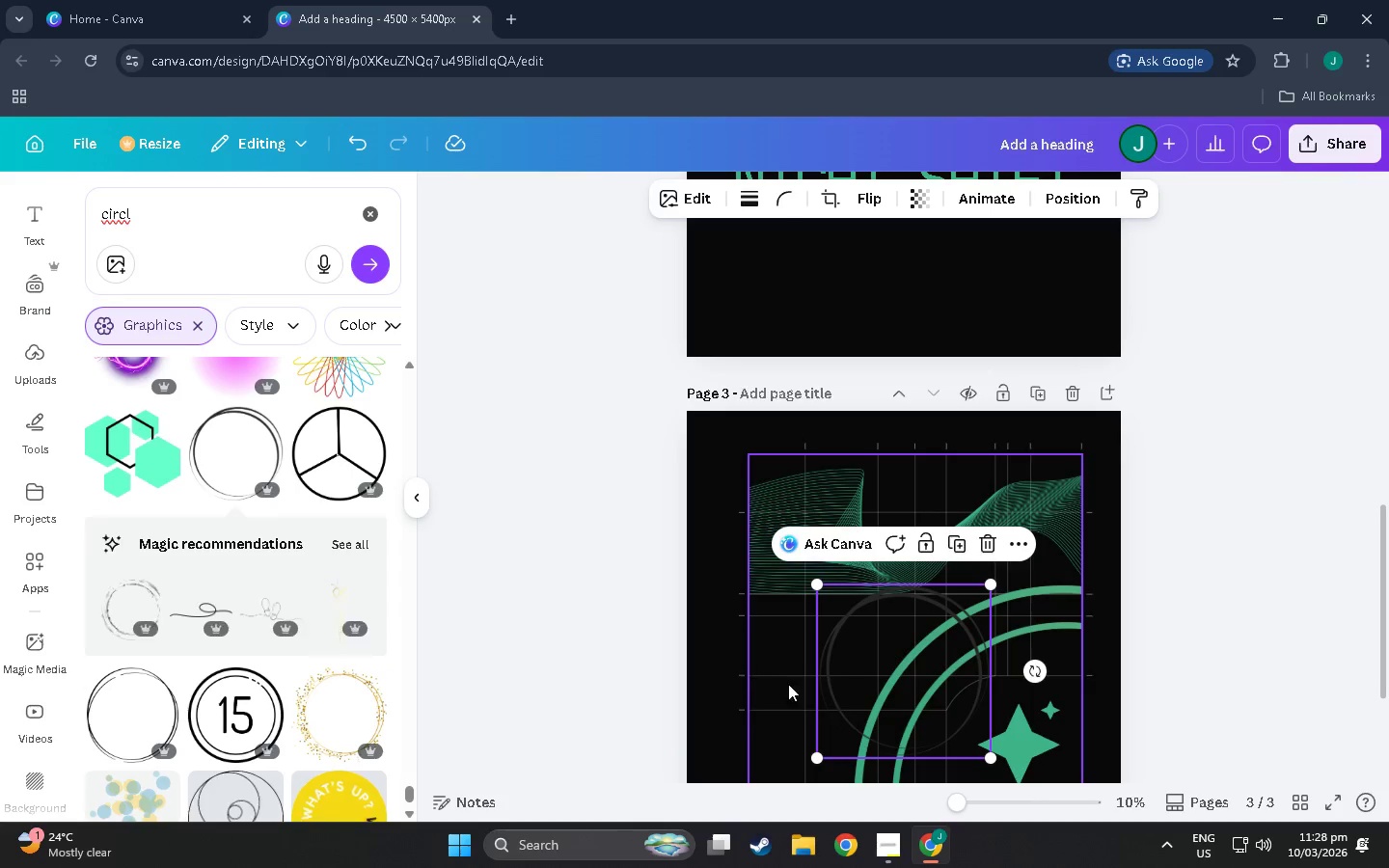 
left_click_drag(start_coordinate=[894, 678], to_coordinate=[1021, 609])
 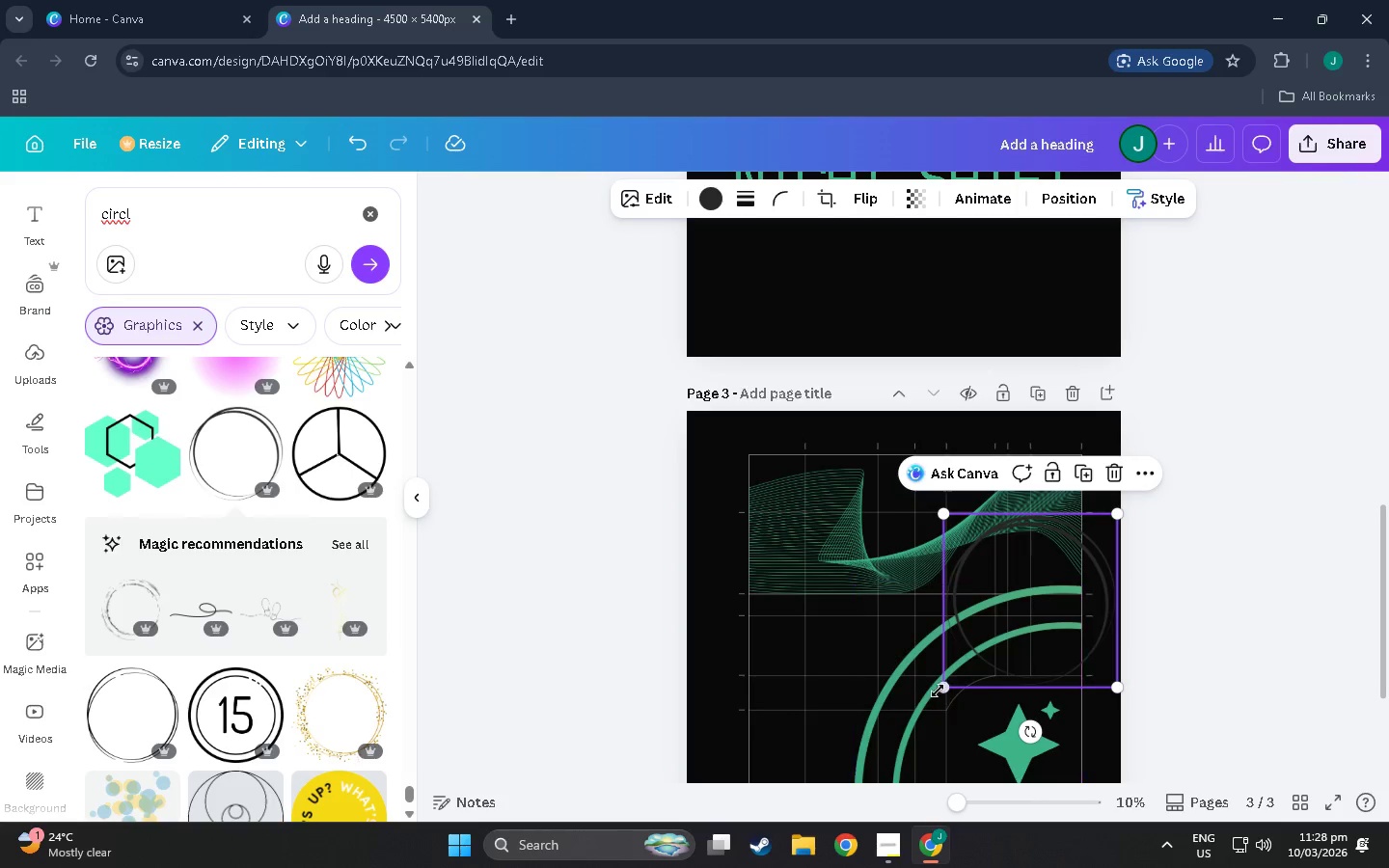 
left_click_drag(start_coordinate=[939, 691], to_coordinate=[768, 838])
 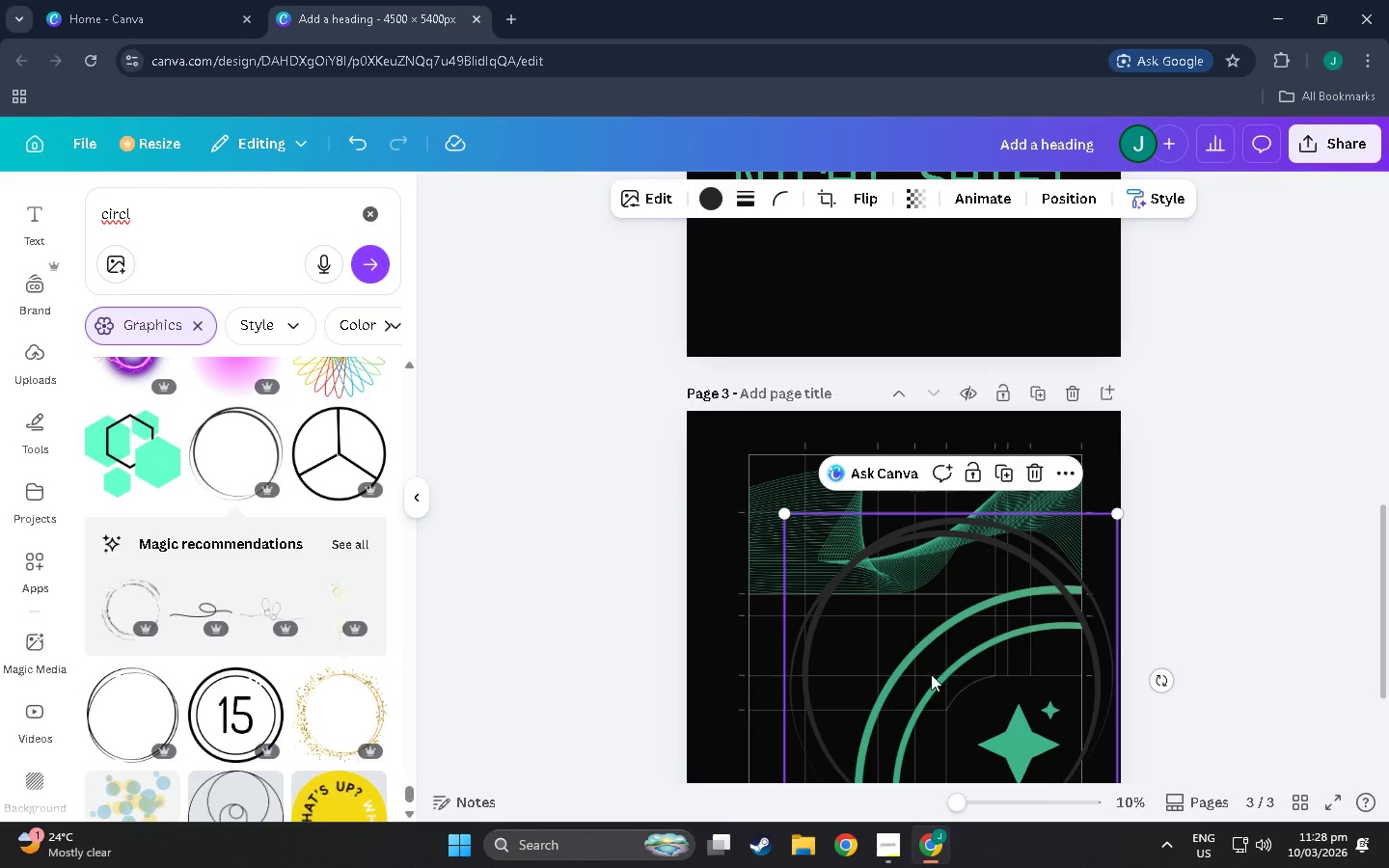 
left_click_drag(start_coordinate=[933, 672], to_coordinate=[1028, 752])
 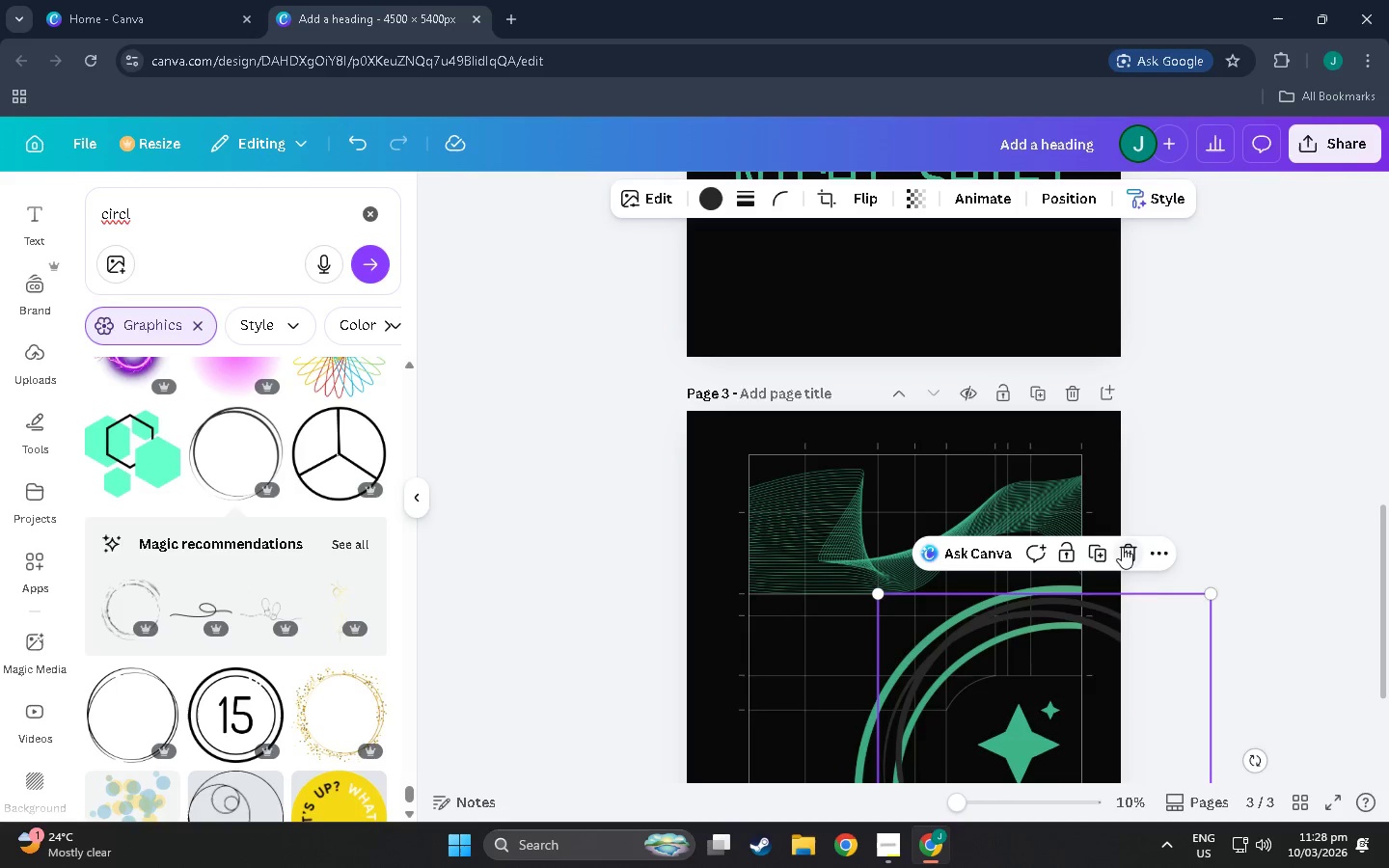 
left_click([1122, 547])
 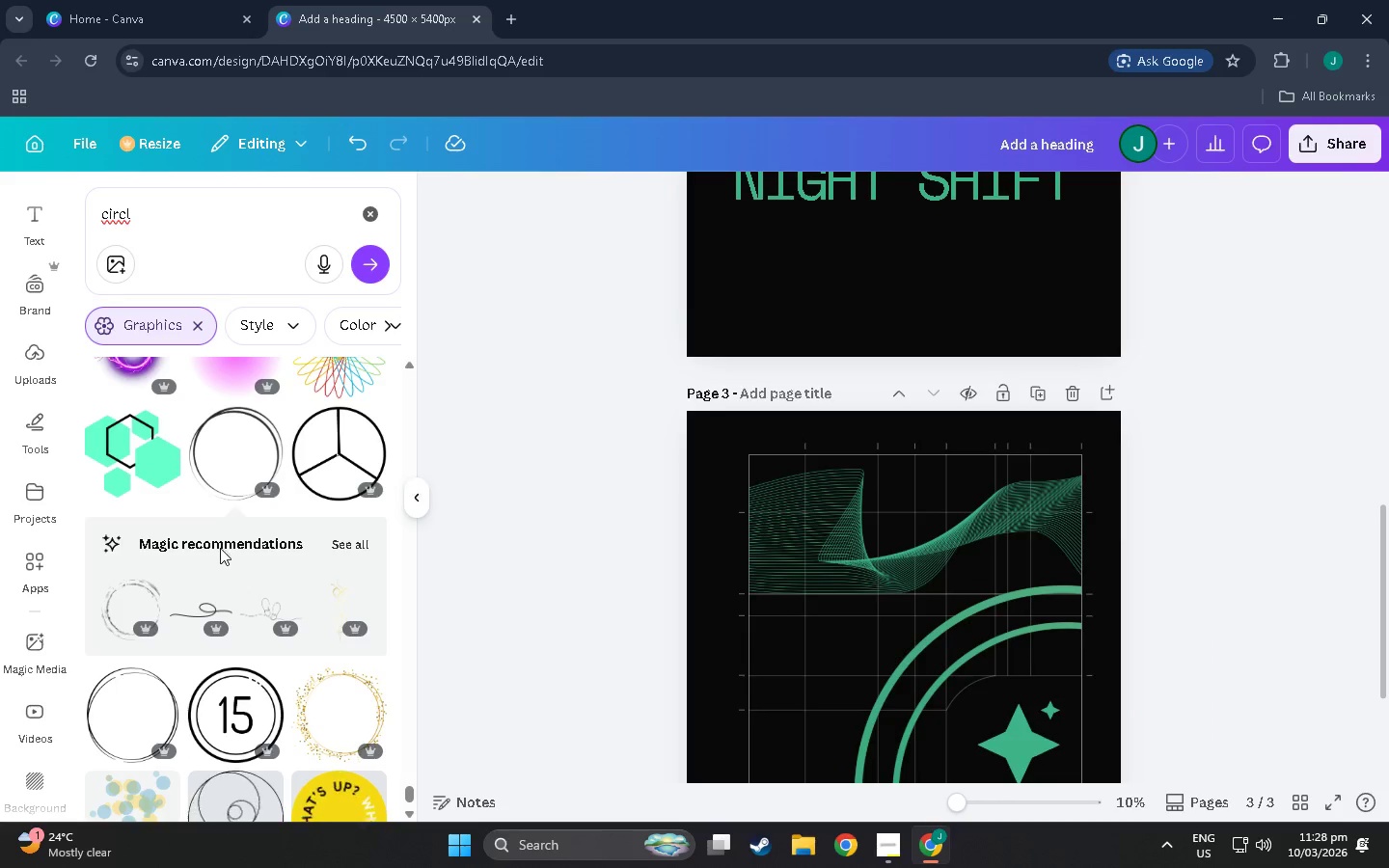 
scroll: coordinate [584, 513], scroll_direction: down, amount: 55.0
 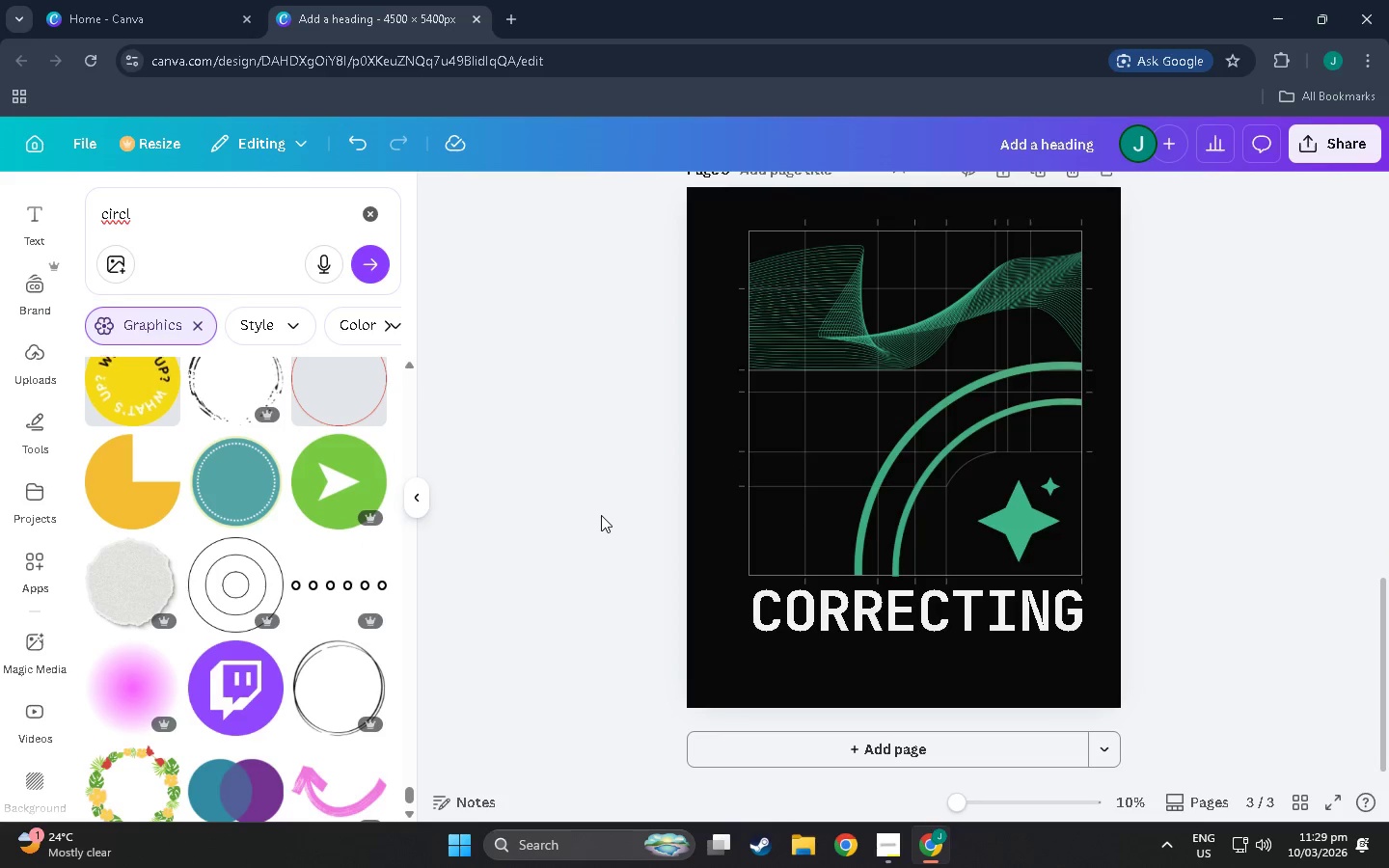 
scroll: coordinate [442, 518], scroll_direction: down, amount: 18.0
 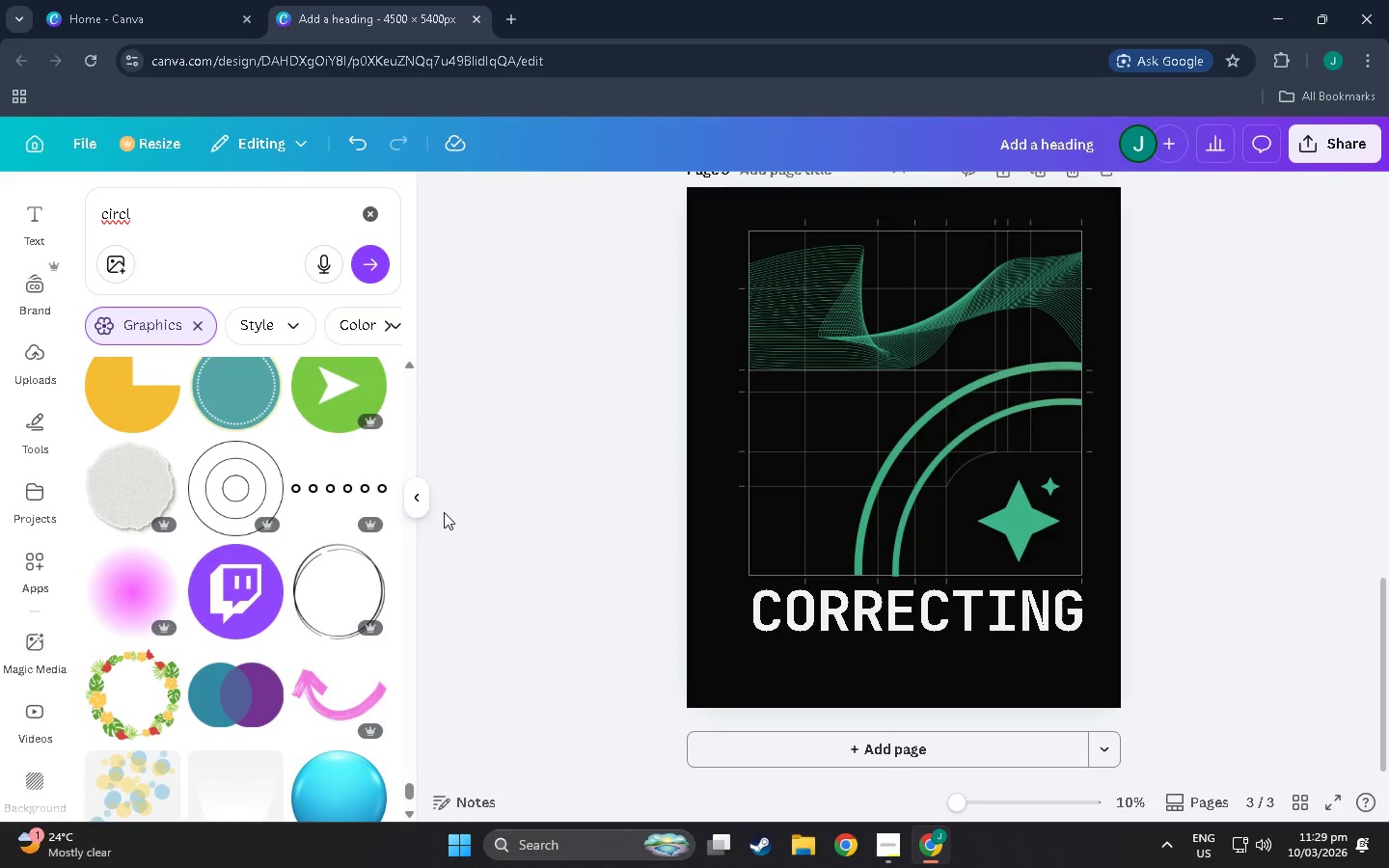 
scroll: coordinate [384, 533], scroll_direction: down, amount: 9.0
 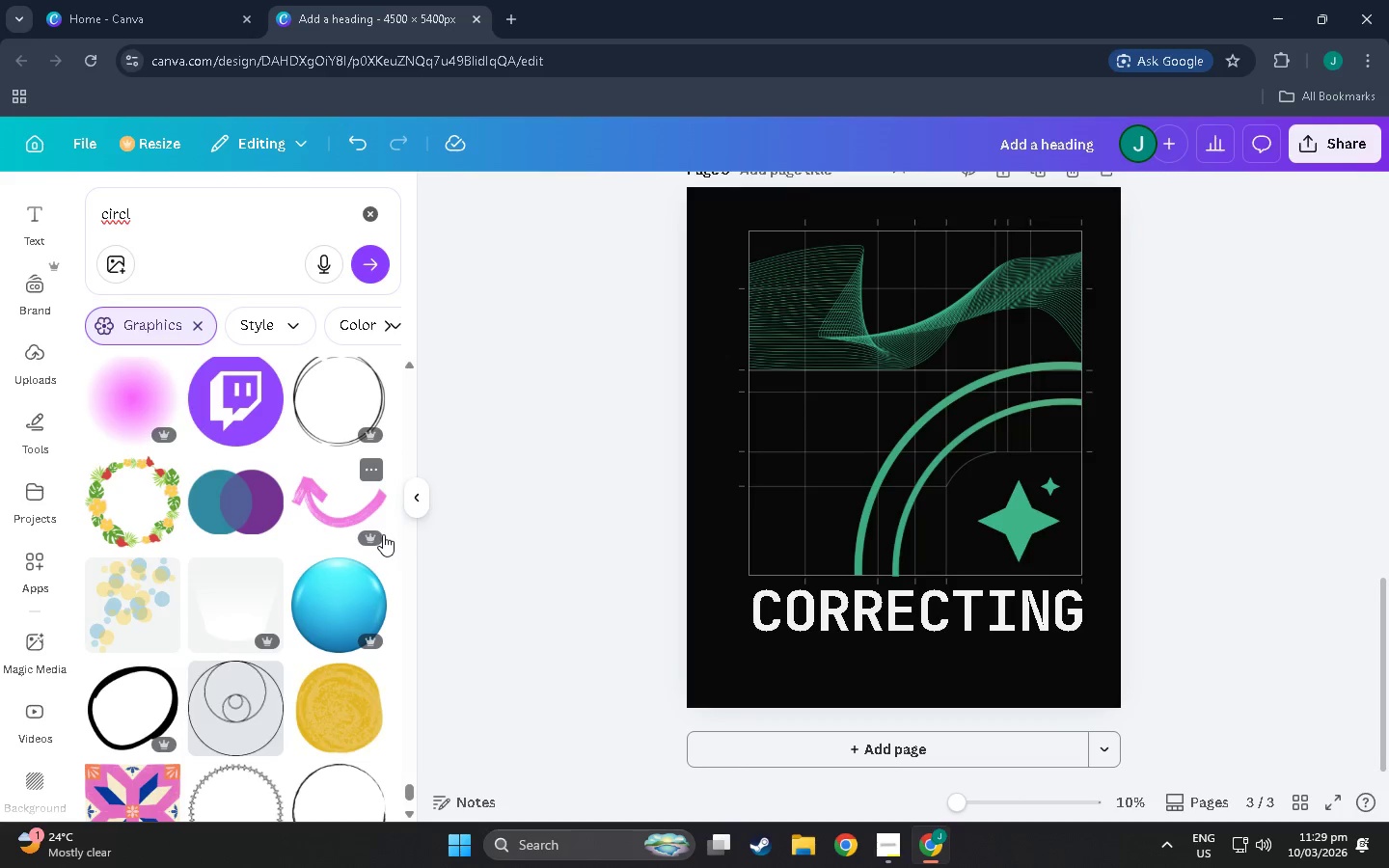 
scroll: coordinate [303, 559], scroll_direction: down, amount: 63.0
 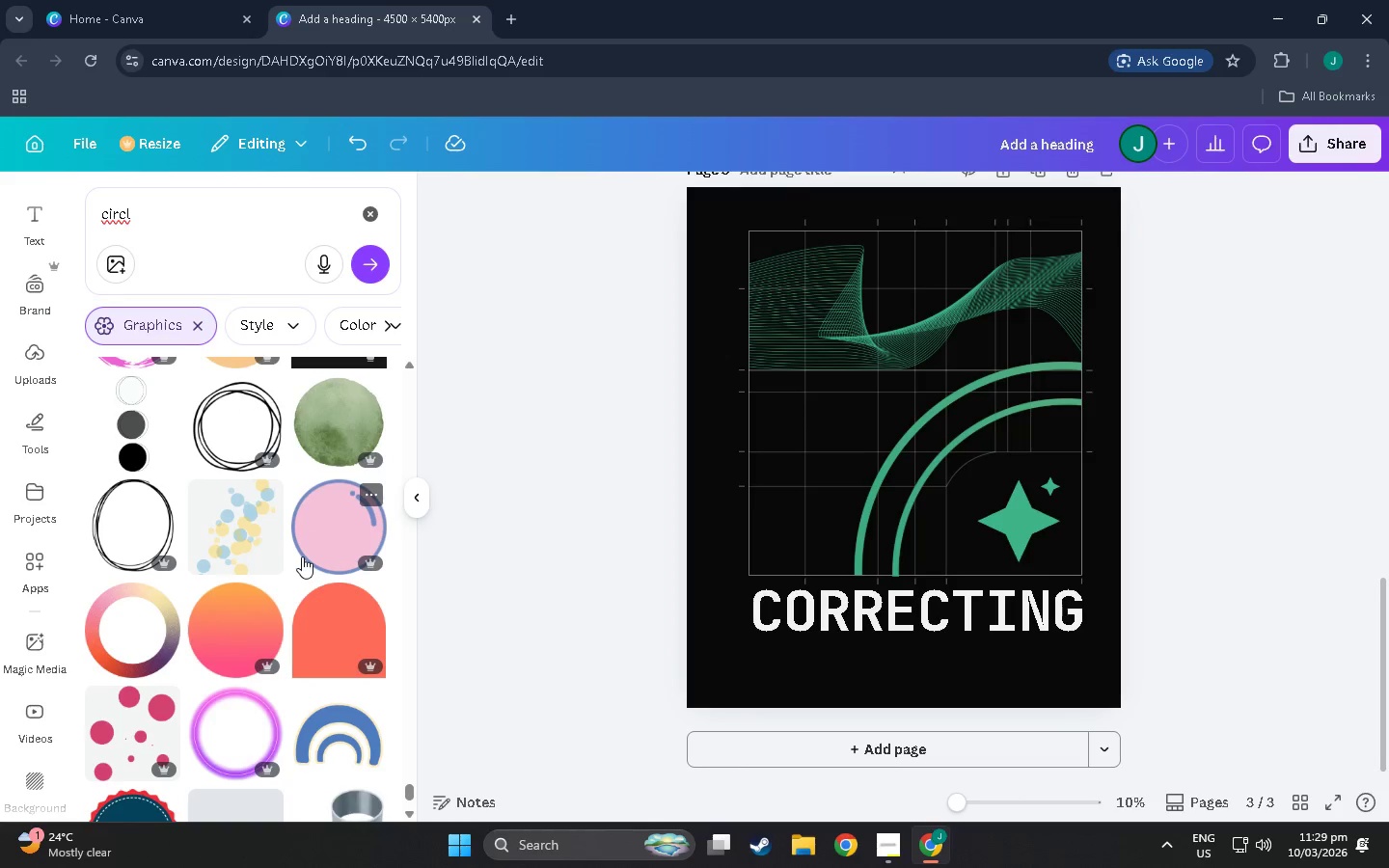 
scroll: coordinate [255, 547], scroll_direction: down, amount: 46.0
 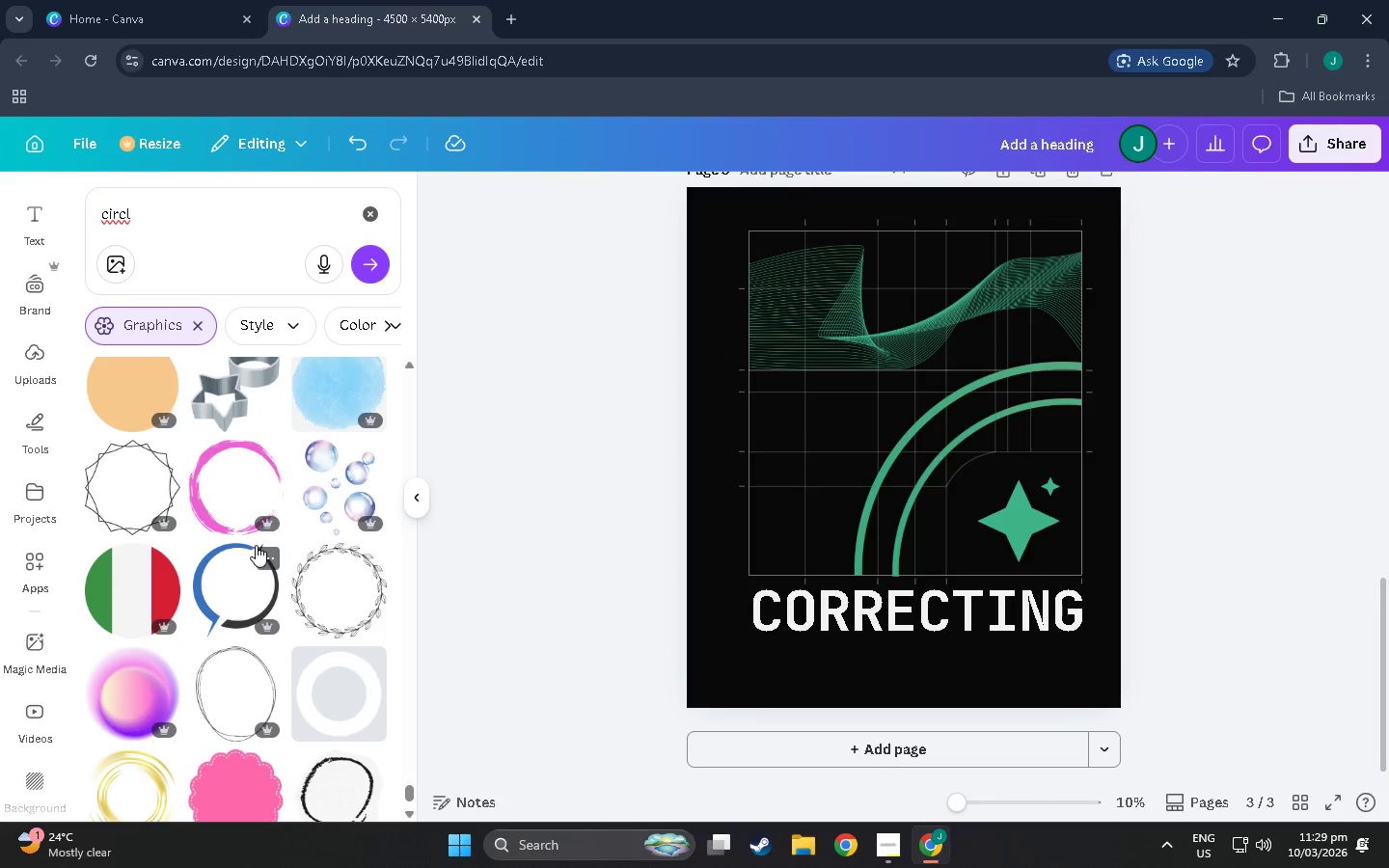 
scroll: coordinate [259, 540], scroll_direction: down, amount: 21.0
 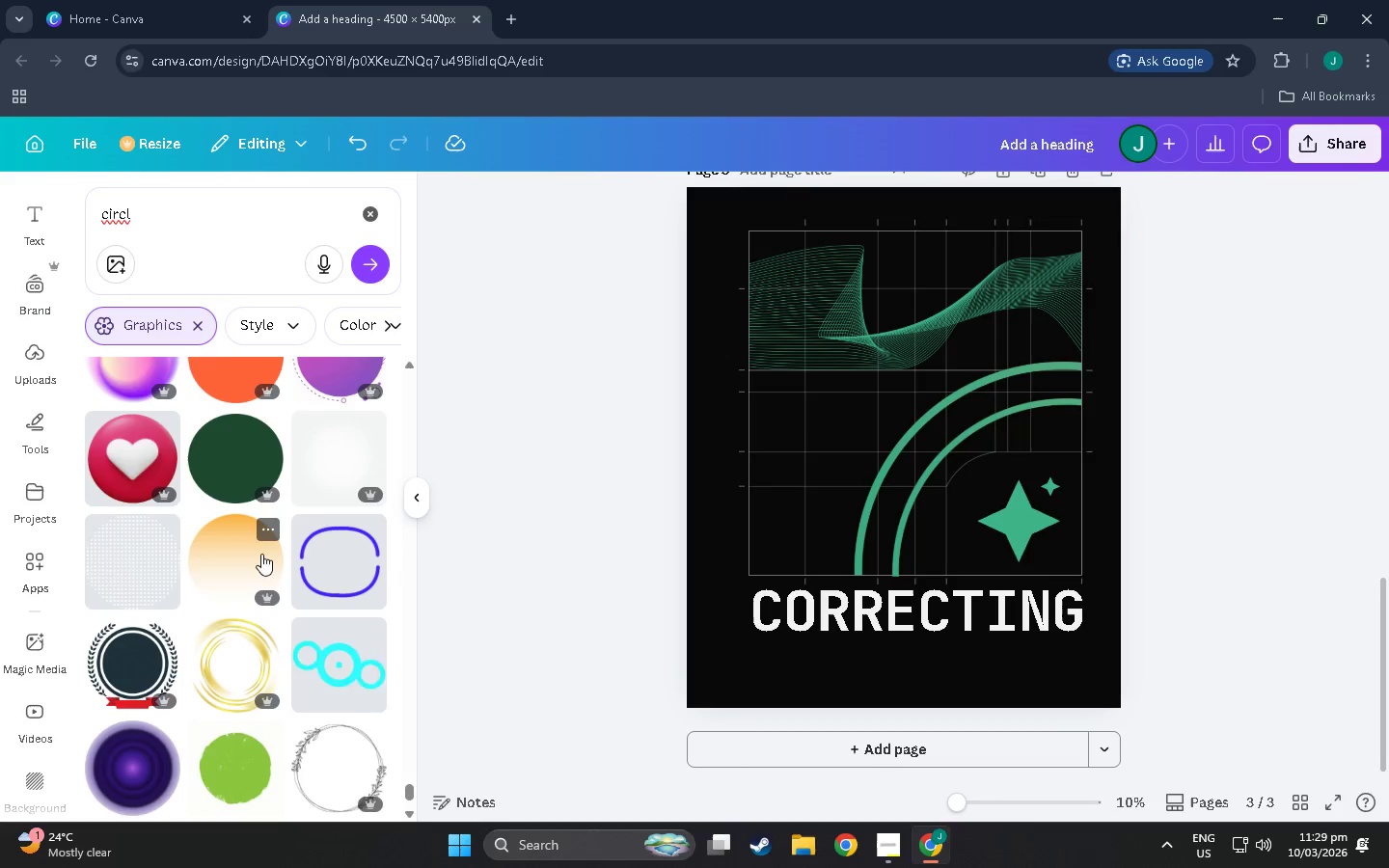 
scroll: coordinate [285, 473], scroll_direction: down, amount: 11.0
 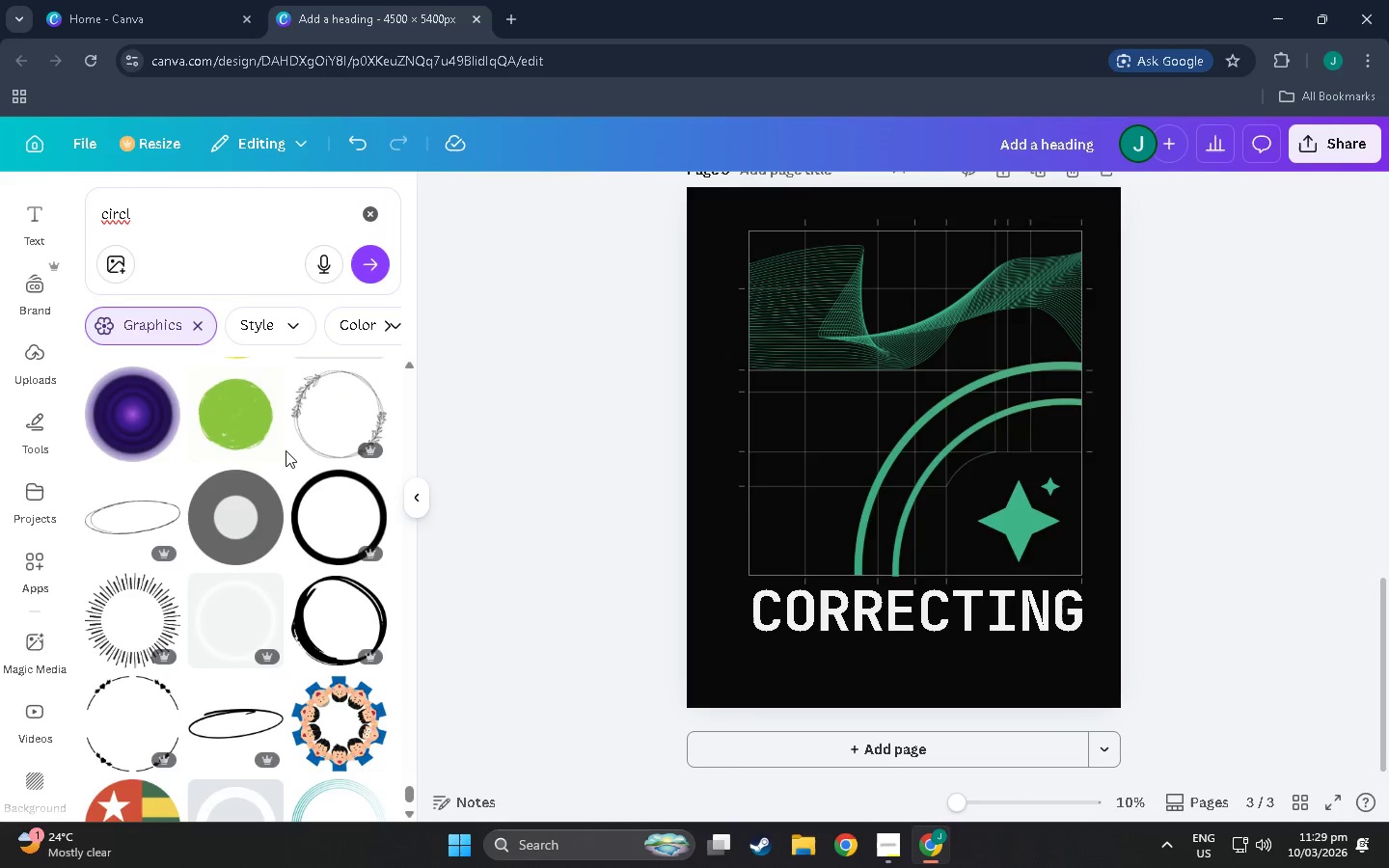 
scroll: coordinate [288, 442], scroll_direction: down, amount: 10.0
 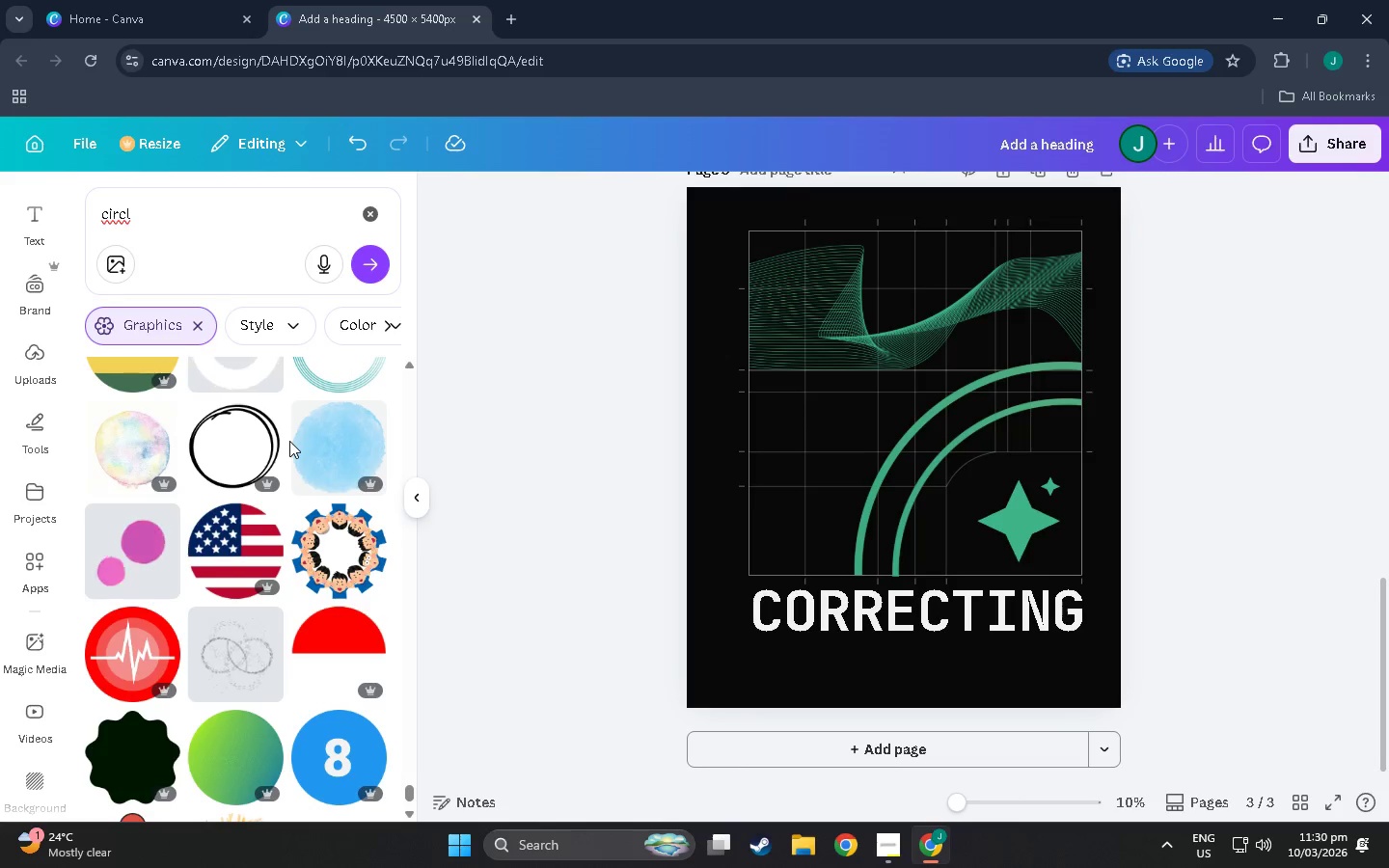 
scroll: coordinate [298, 423], scroll_direction: down, amount: 17.0
 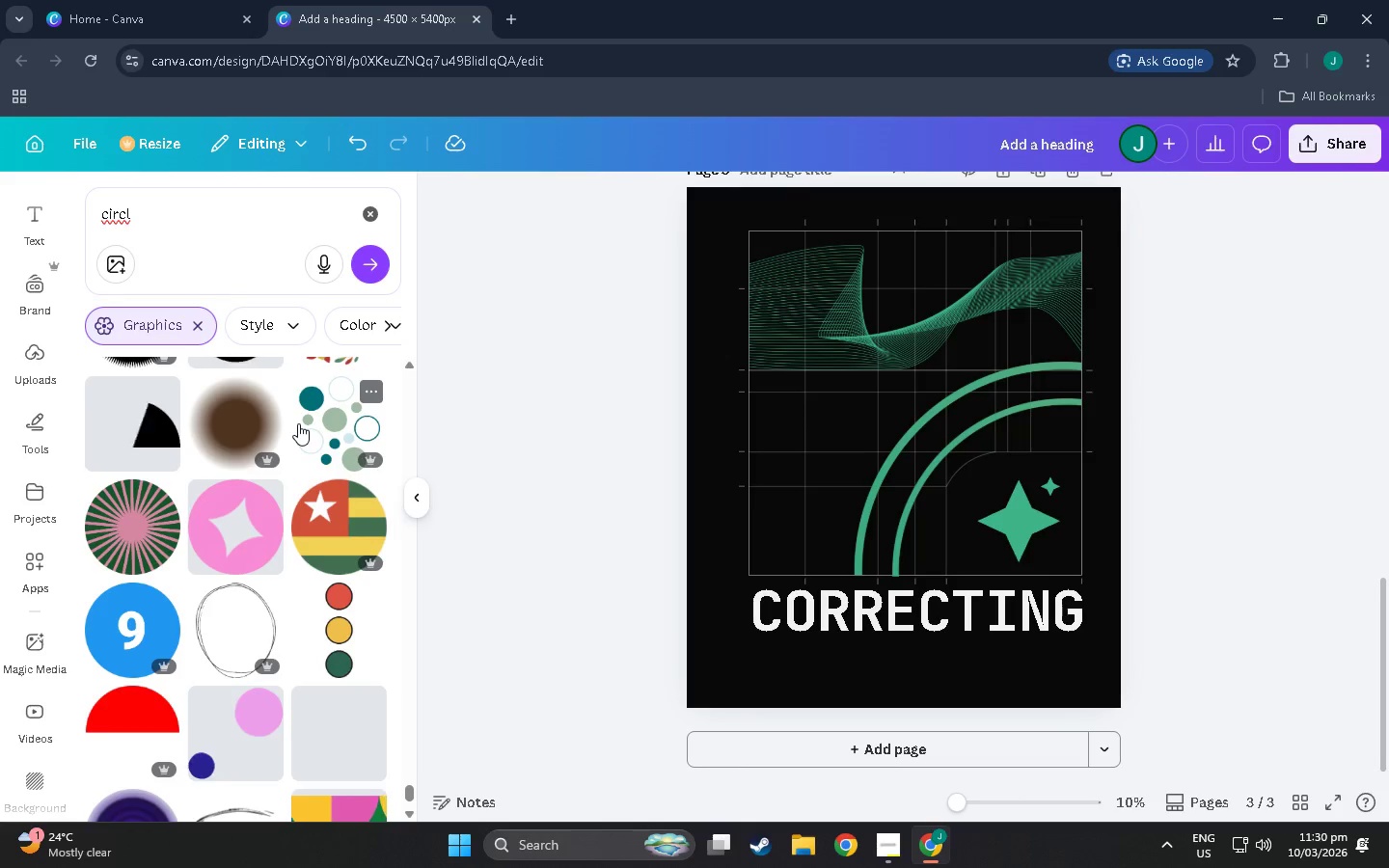 
scroll: coordinate [304, 414], scroll_direction: down, amount: 10.0
 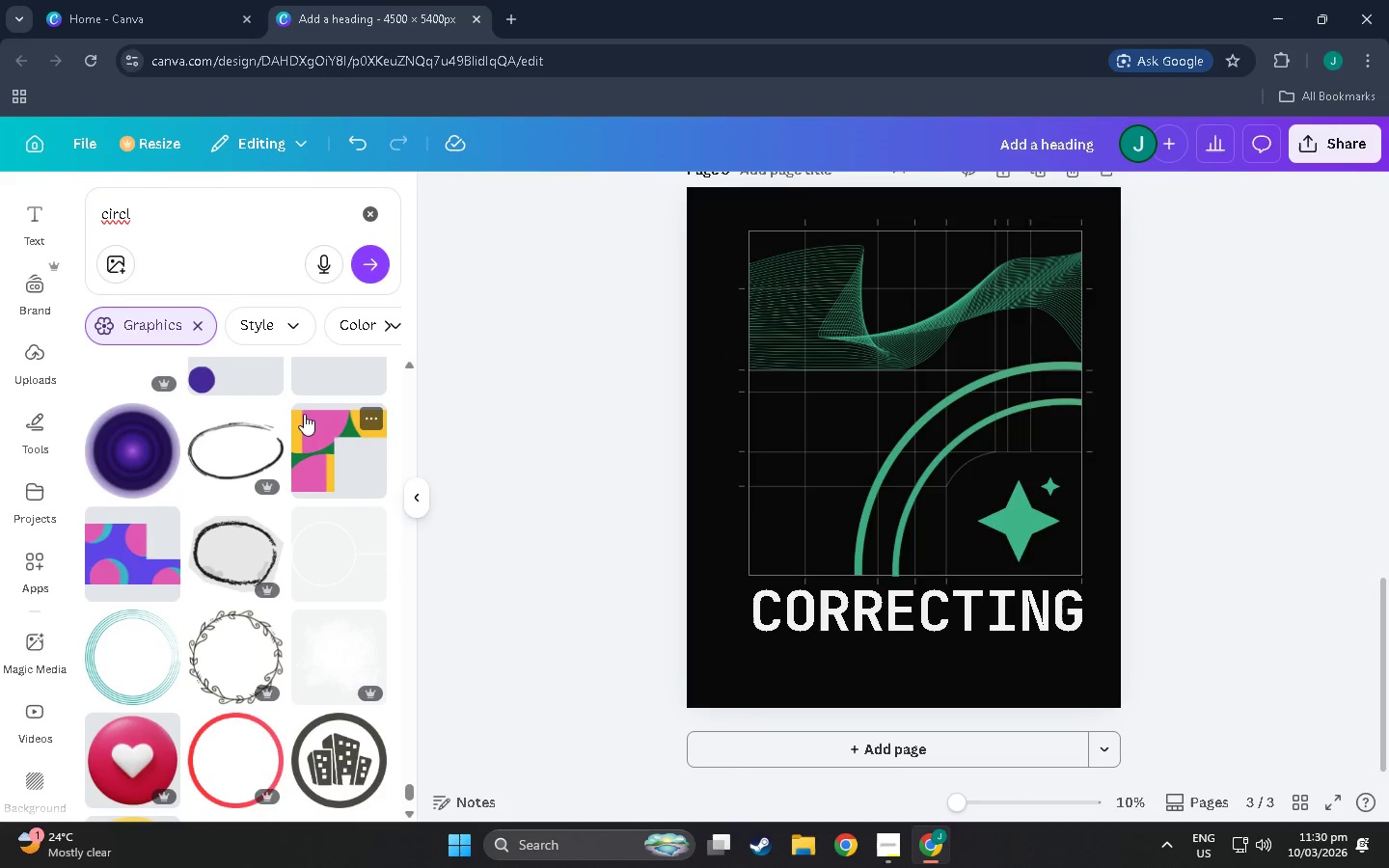 
scroll: coordinate [304, 414], scroll_direction: down, amount: 7.0
 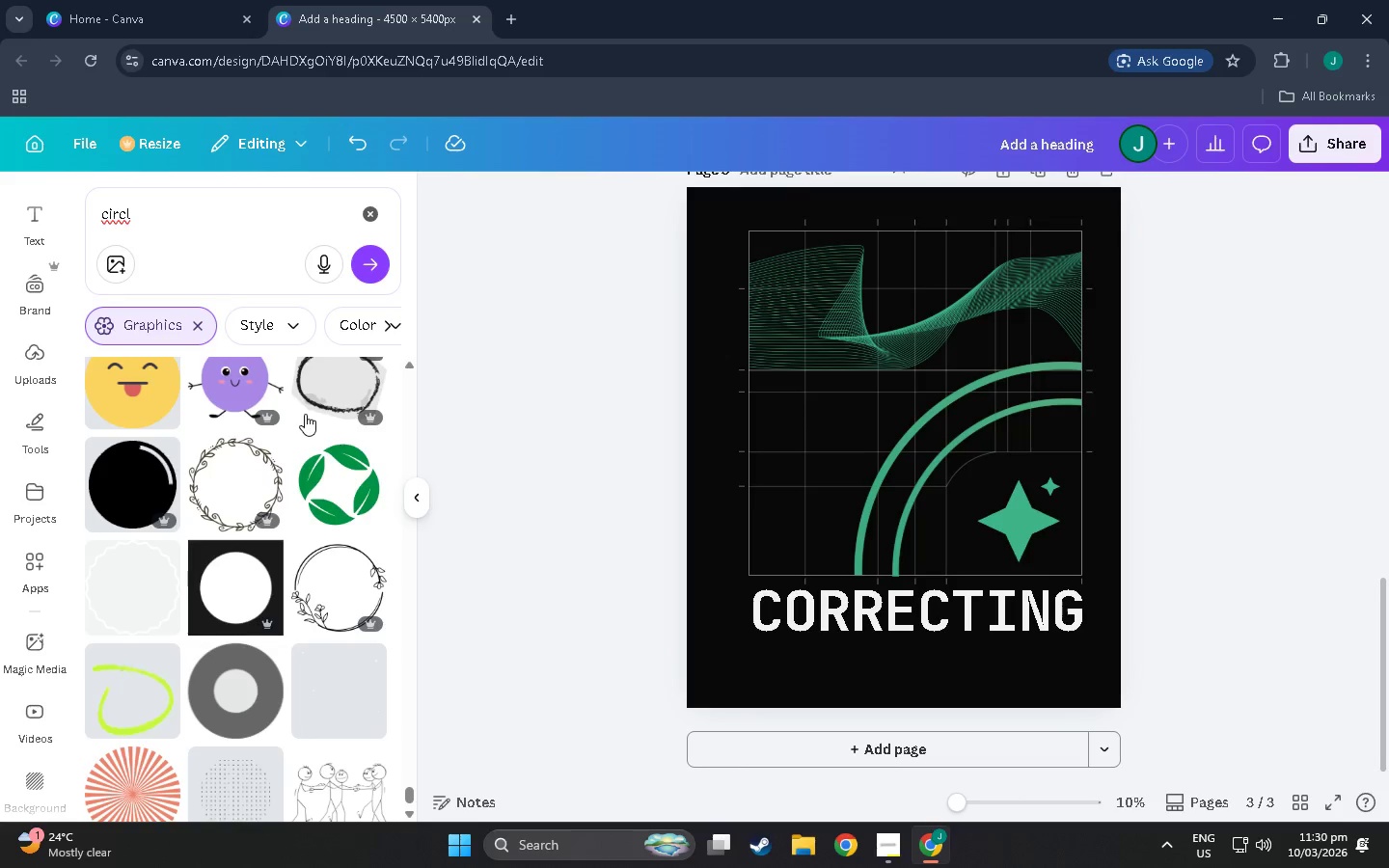 
scroll: coordinate [288, 446], scroll_direction: down, amount: 10.0
 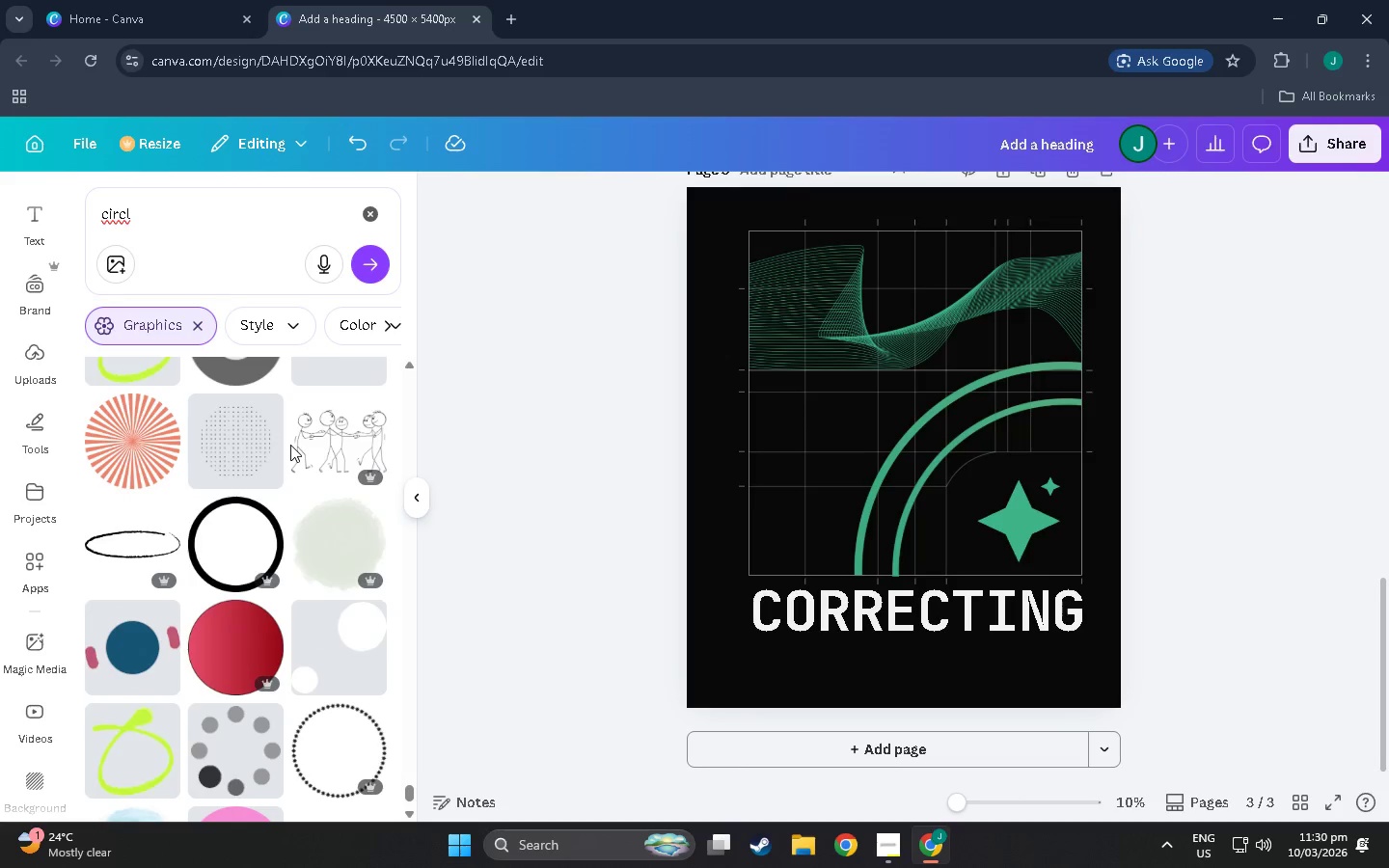 
scroll: coordinate [271, 552], scroll_direction: down, amount: 30.0
 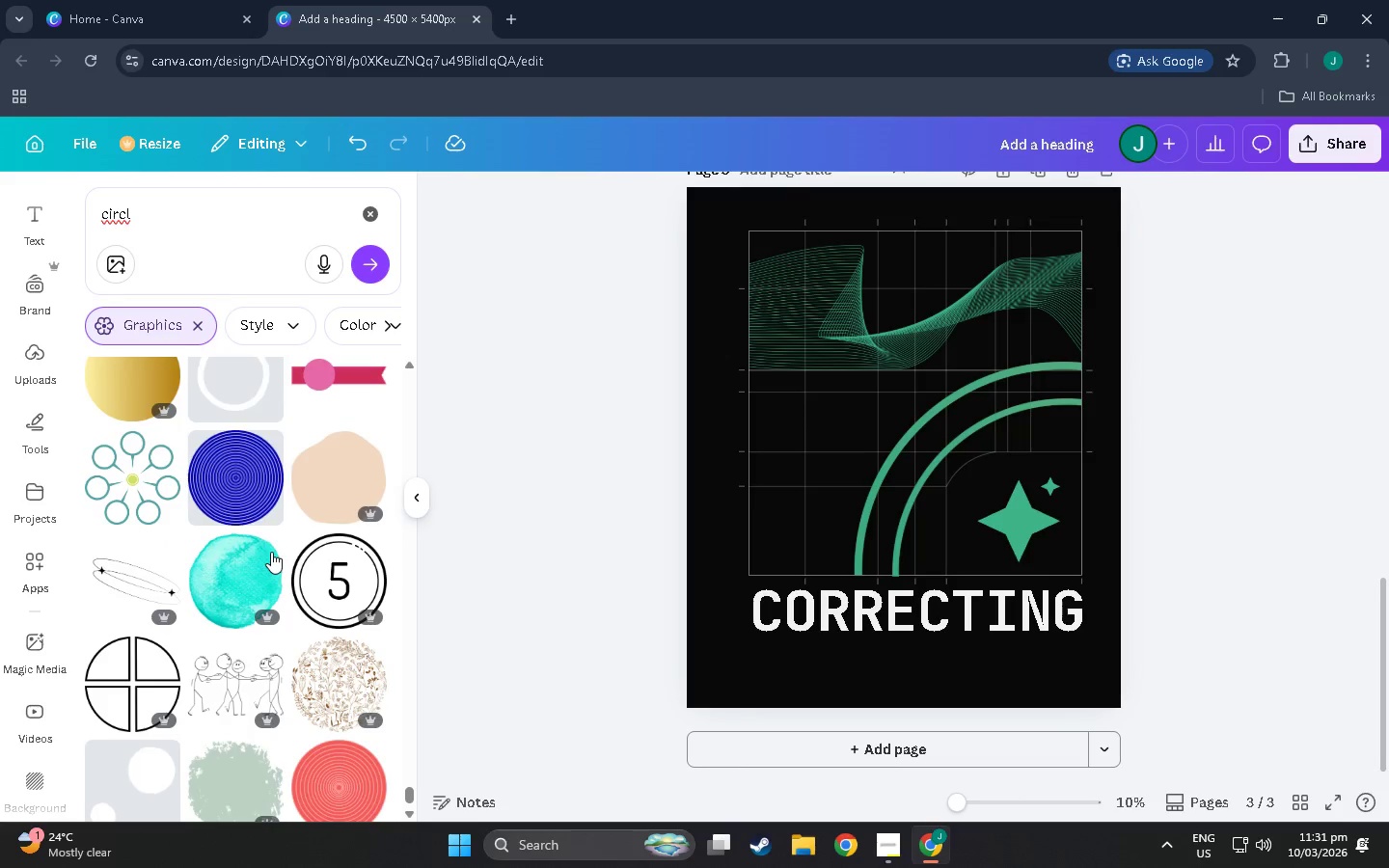 
scroll: coordinate [254, 556], scroll_direction: down, amount: 37.0
 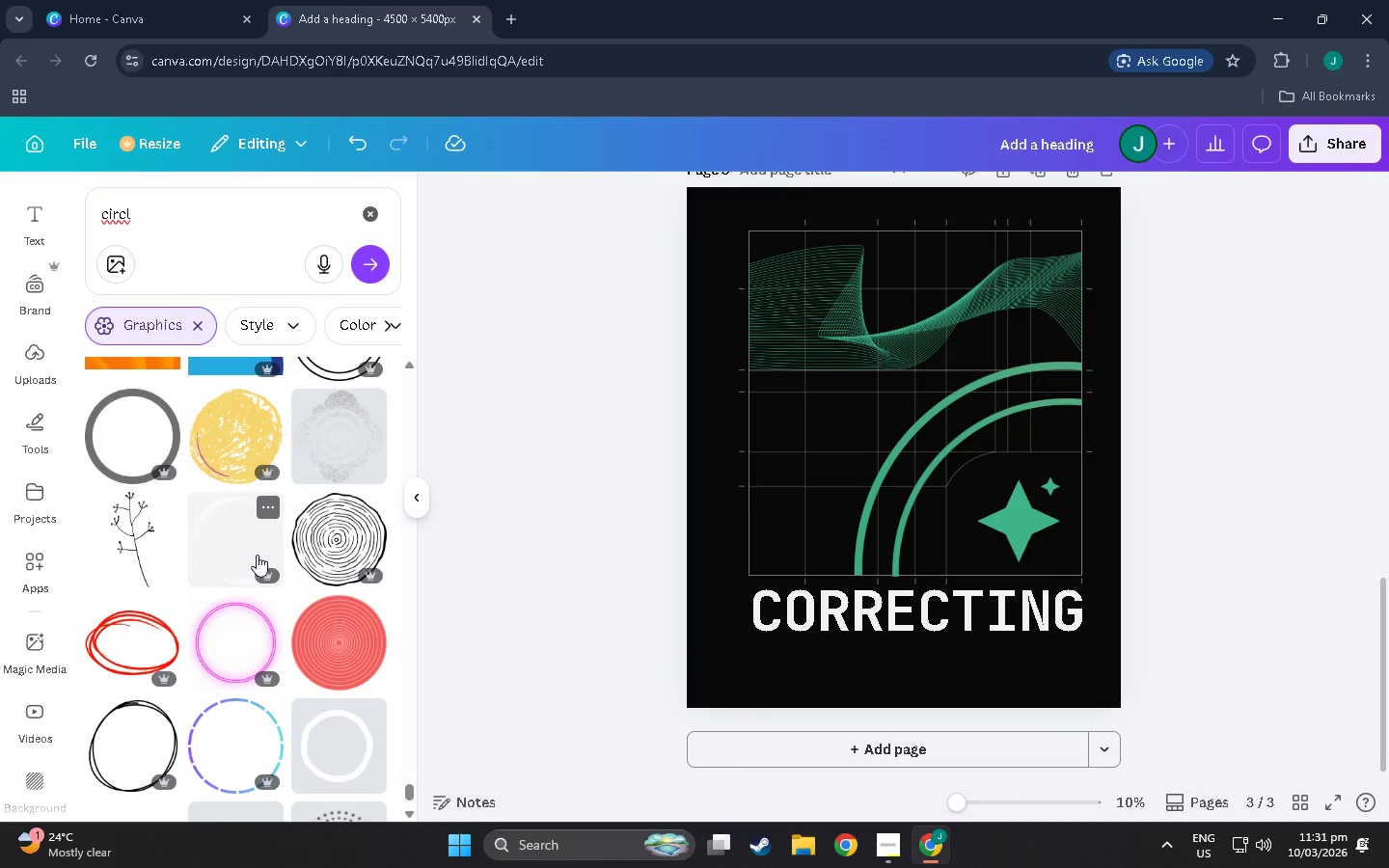 
scroll: coordinate [294, 547], scroll_direction: up, amount: 3.0
 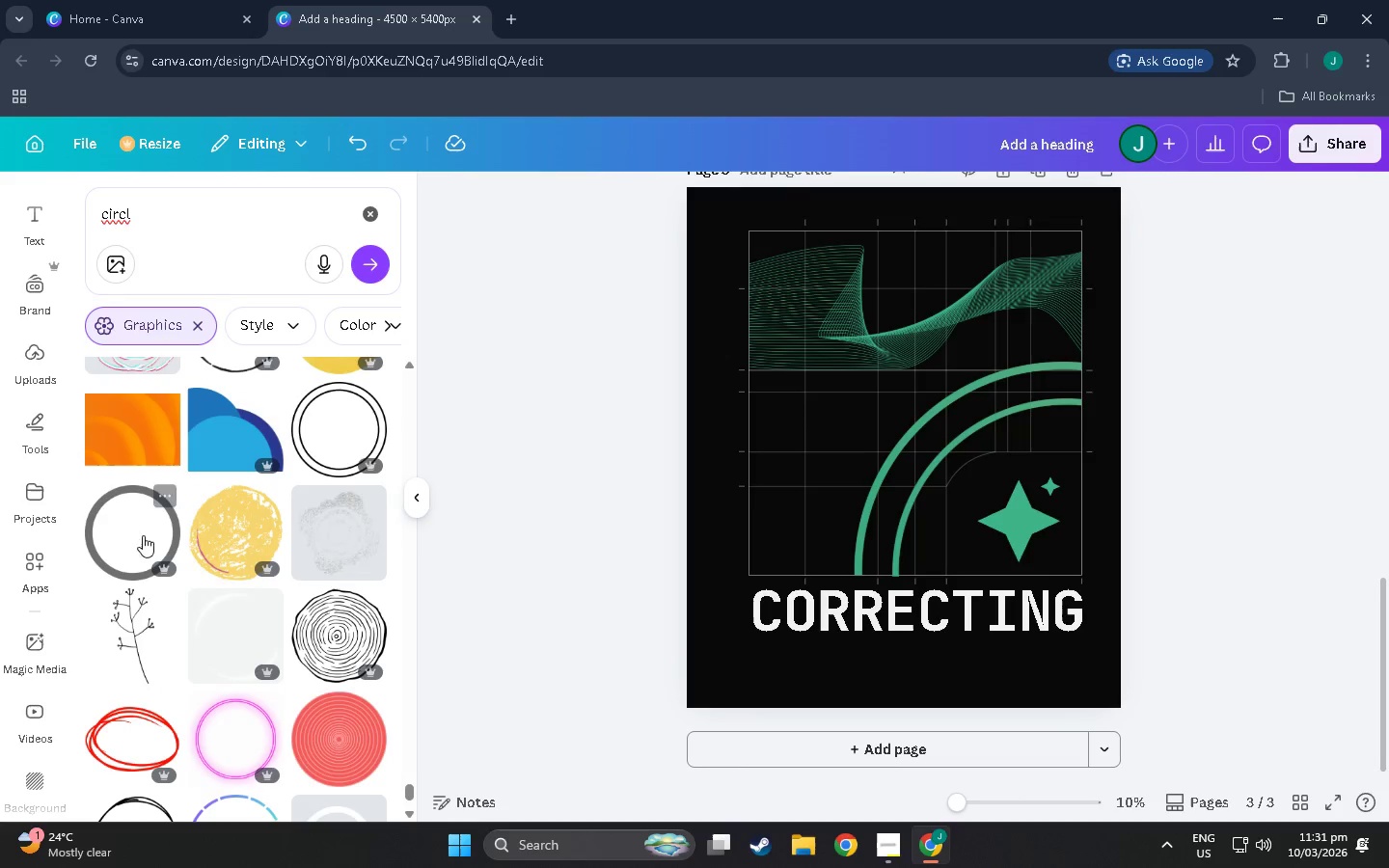 
left_click([115, 525])
 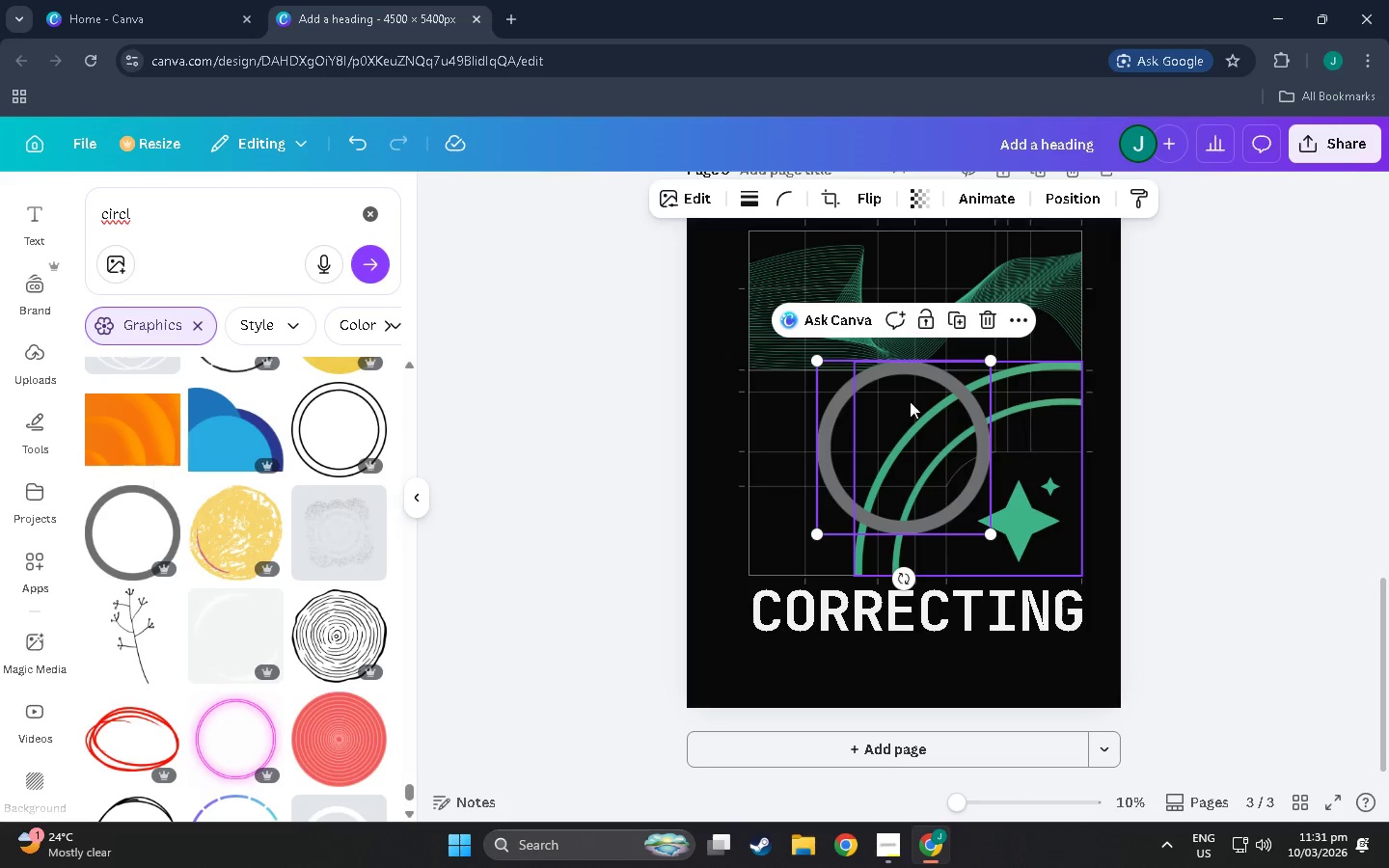 
left_click_drag(start_coordinate=[883, 407], to_coordinate=[996, 478])
 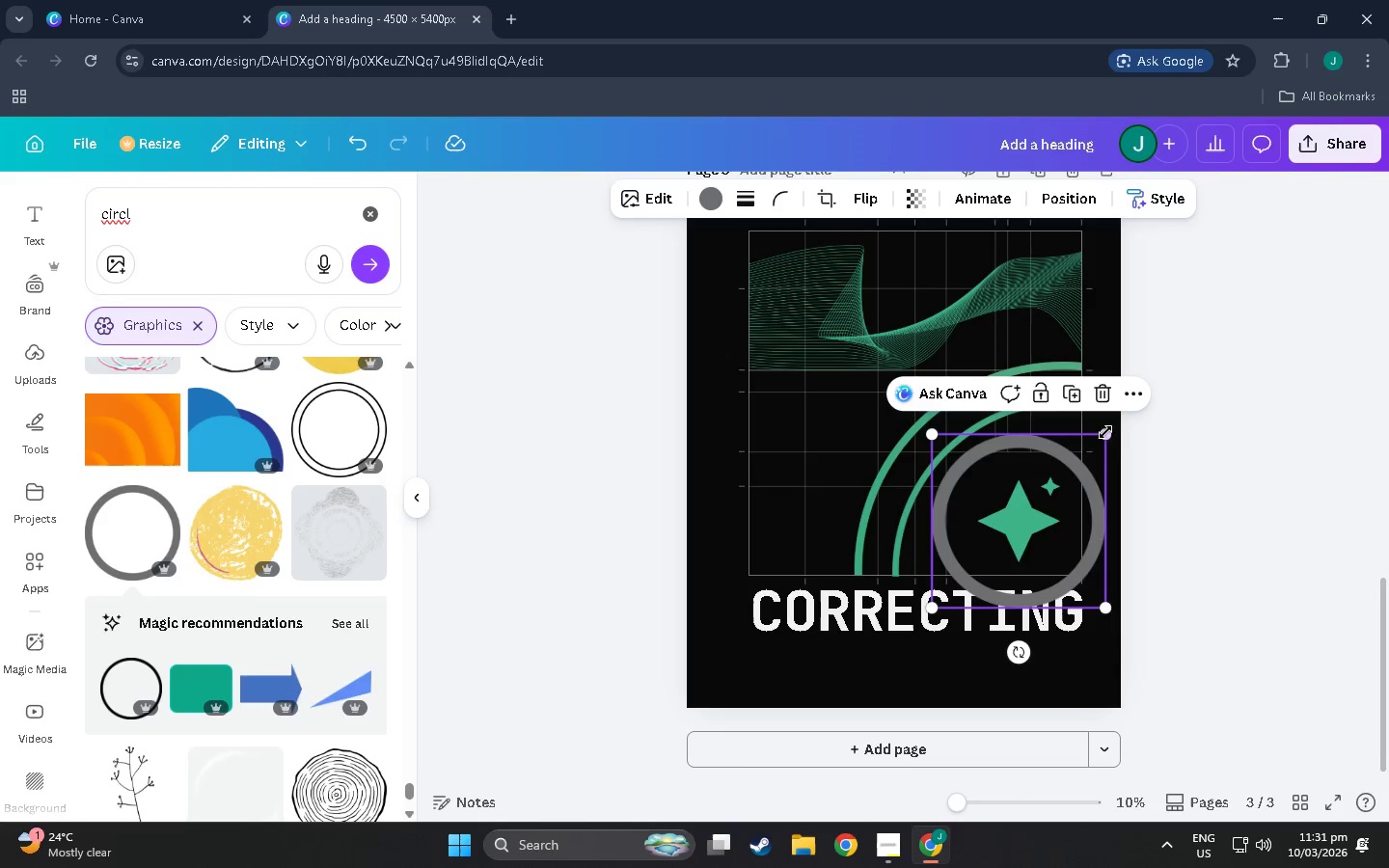 
left_click_drag(start_coordinate=[1107, 431], to_coordinate=[1056, 463])
 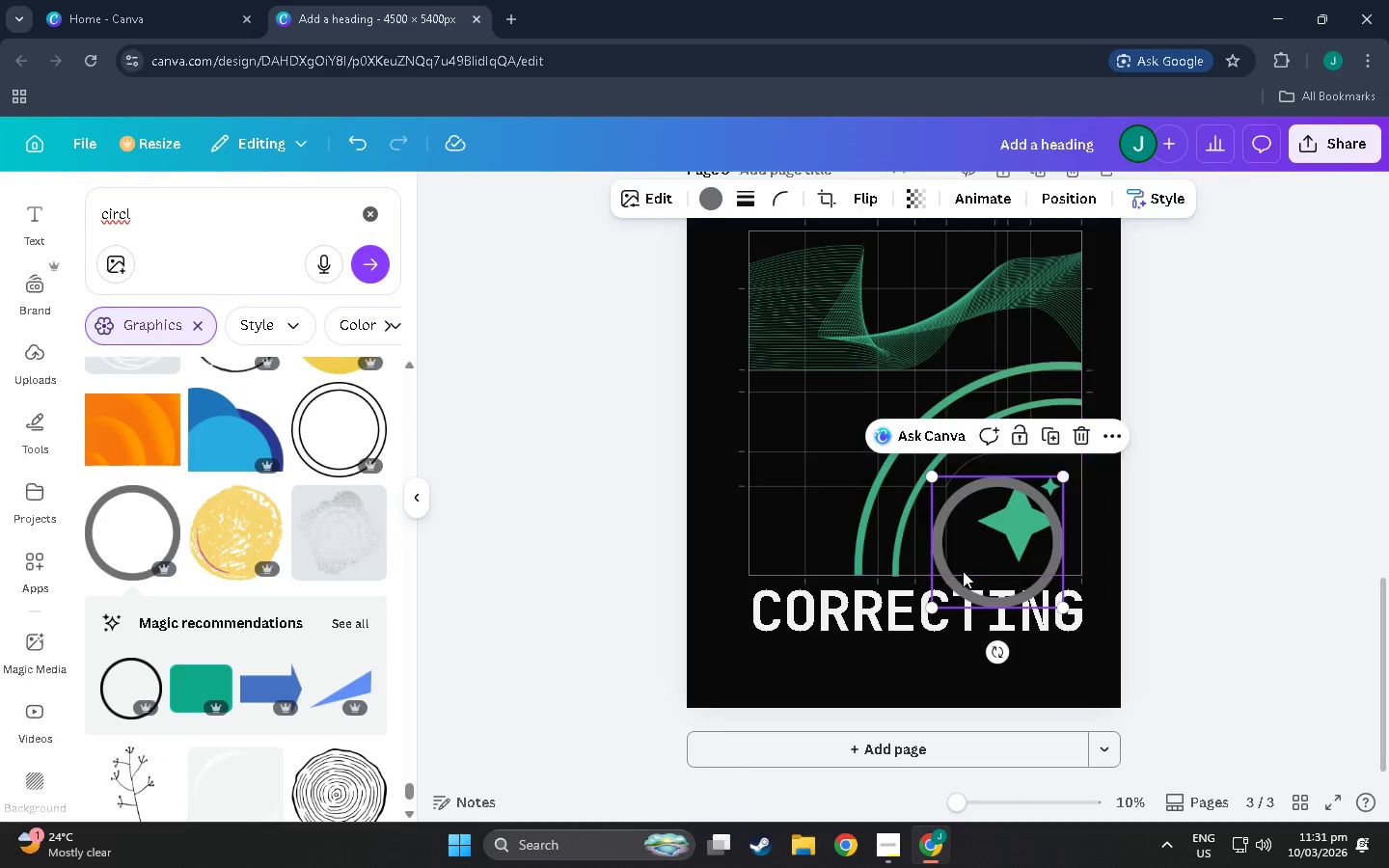 
left_click_drag(start_coordinate=[965, 571], to_coordinate=[988, 544])
 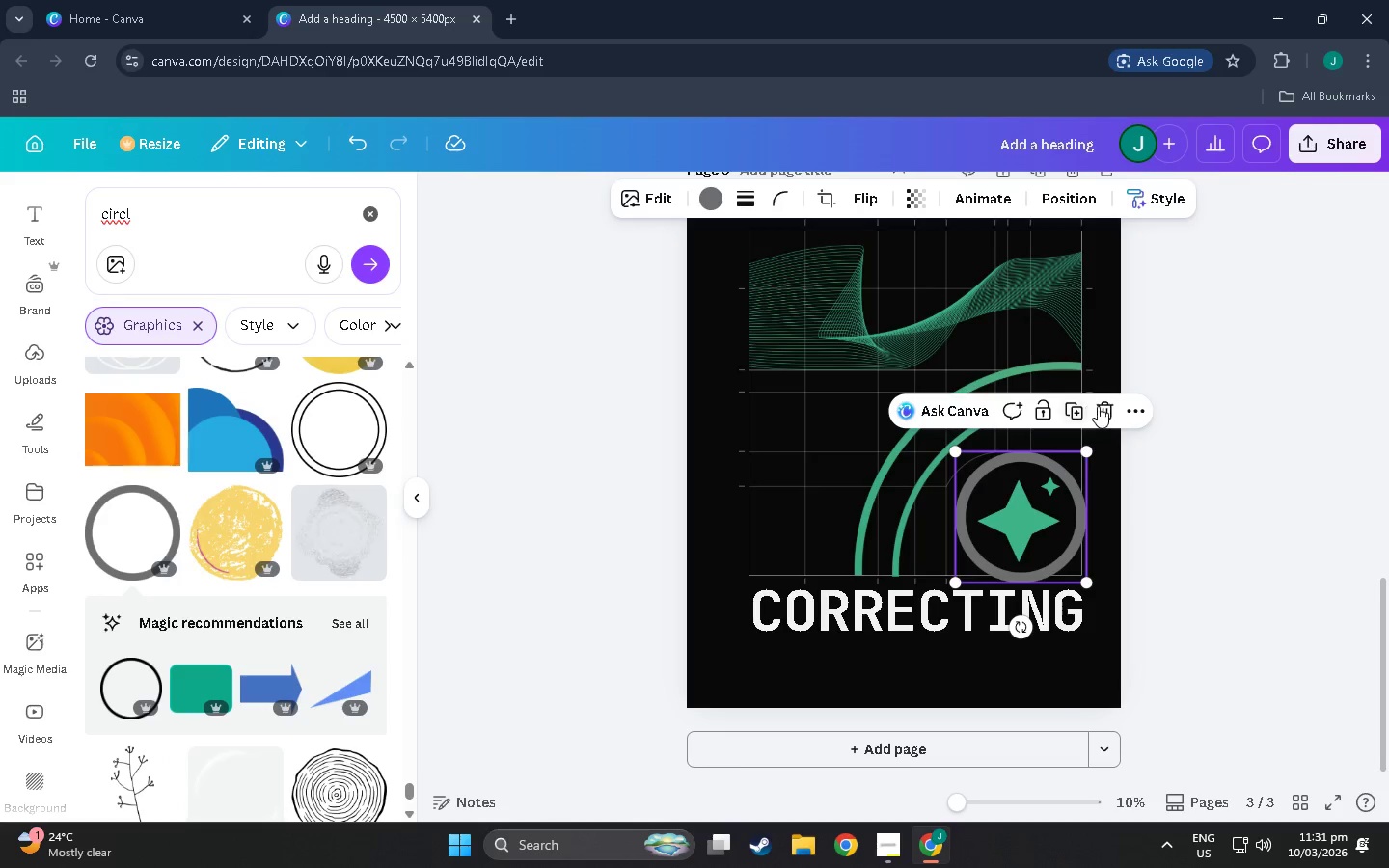 
left_click([1099, 406])
 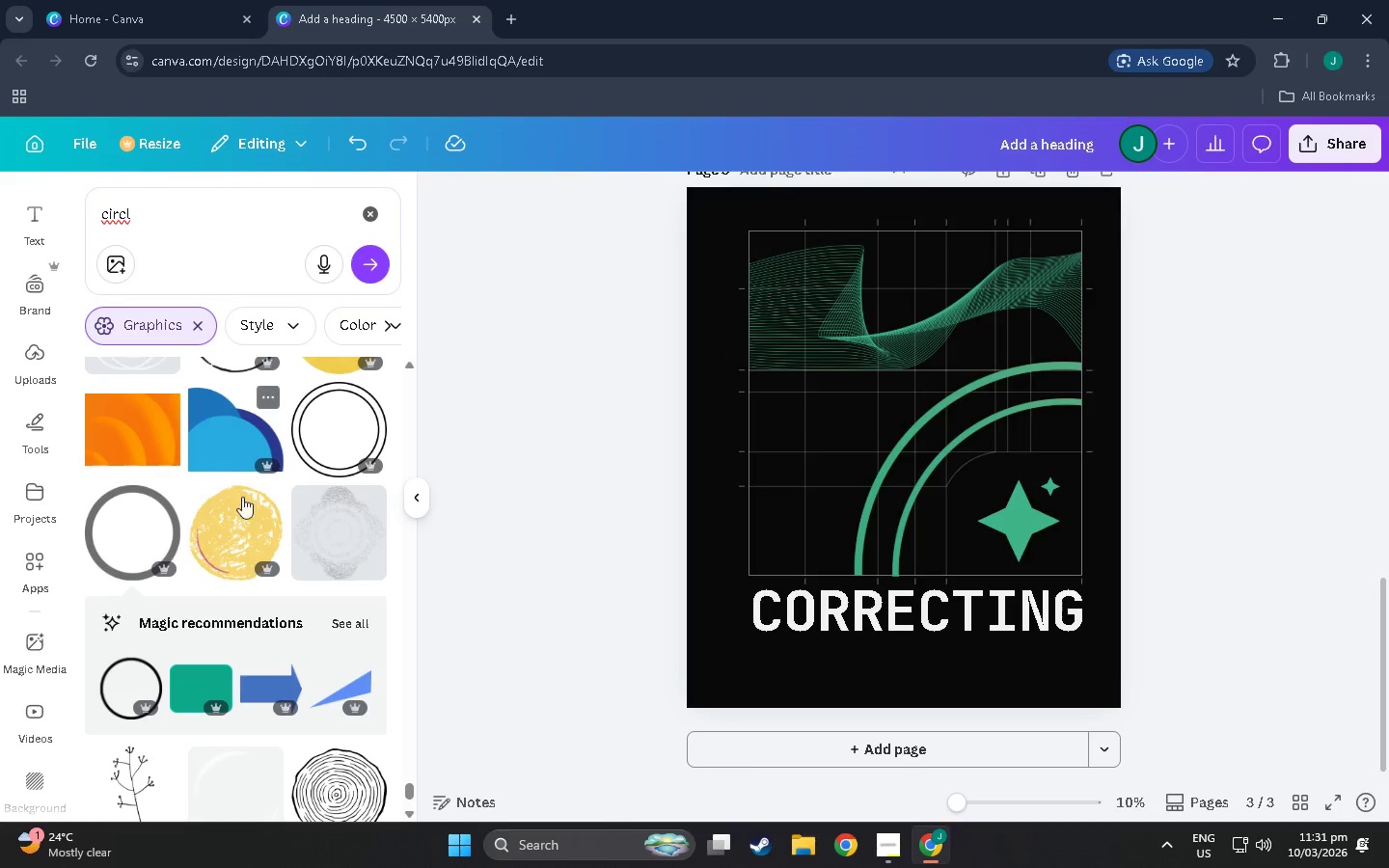 
scroll: coordinate [236, 557], scroll_direction: down, amount: 16.0
 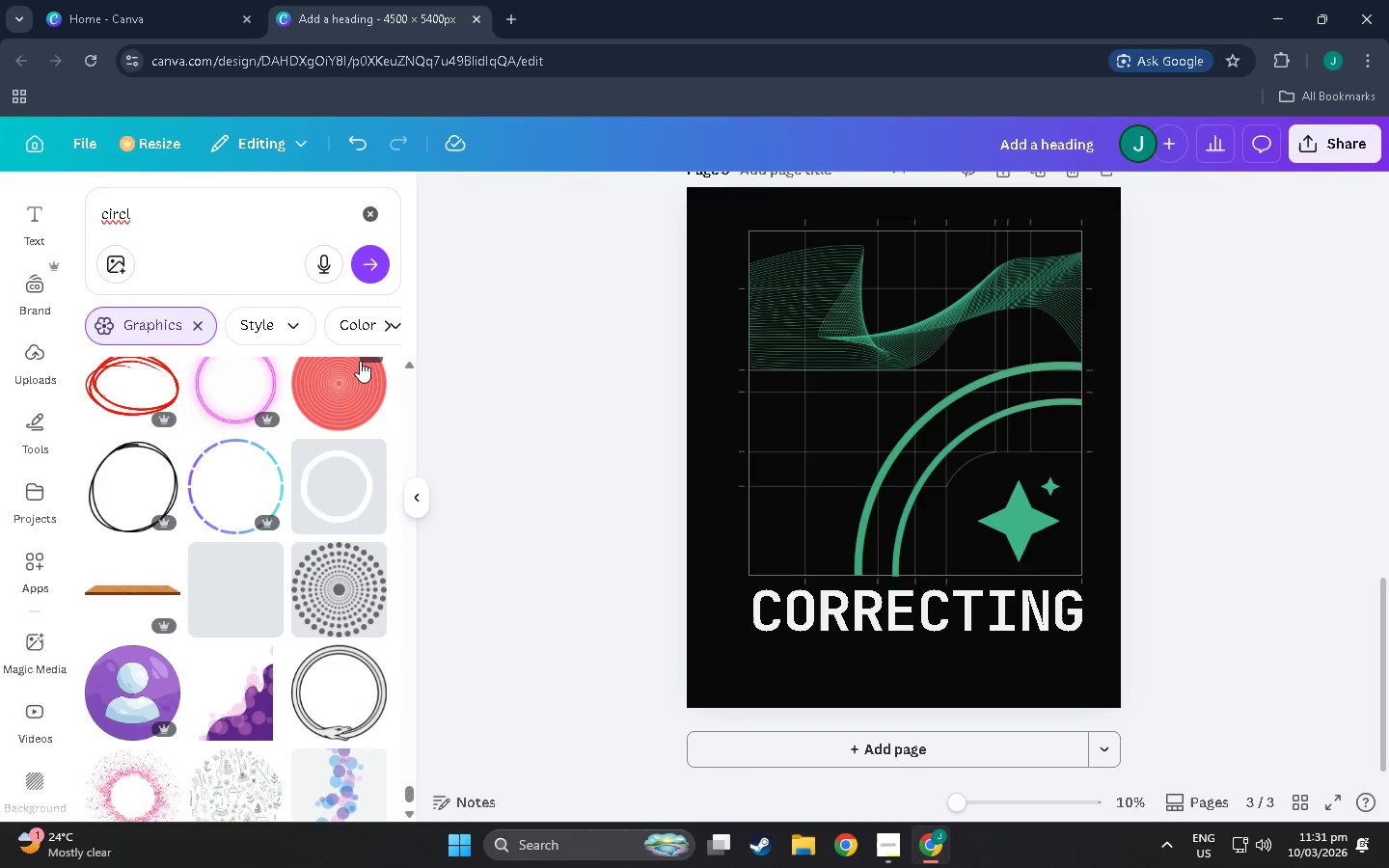 
left_click([338, 383])
 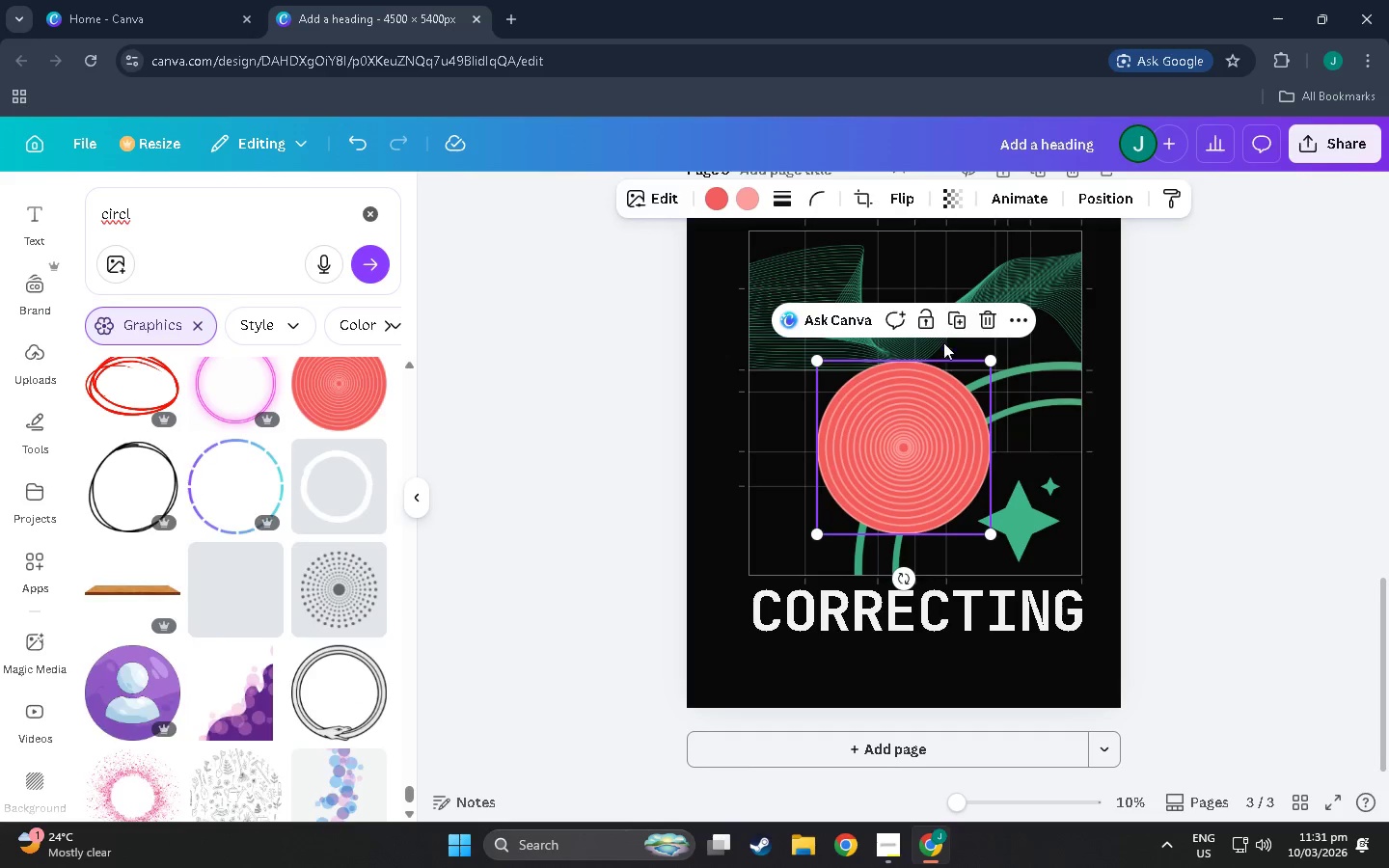 
left_click([990, 317])
 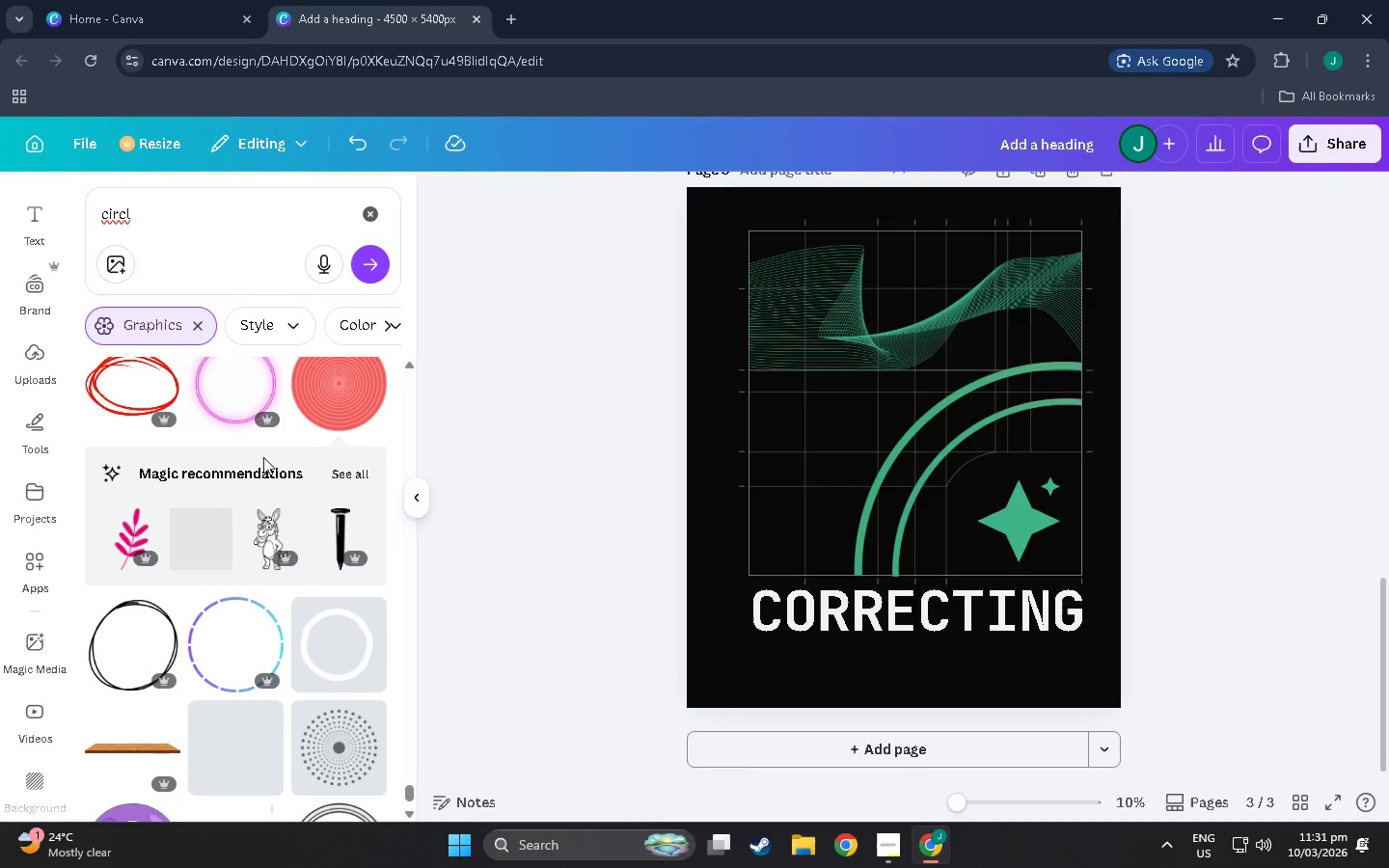 
scroll: coordinate [263, 527], scroll_direction: down, amount: 8.0
 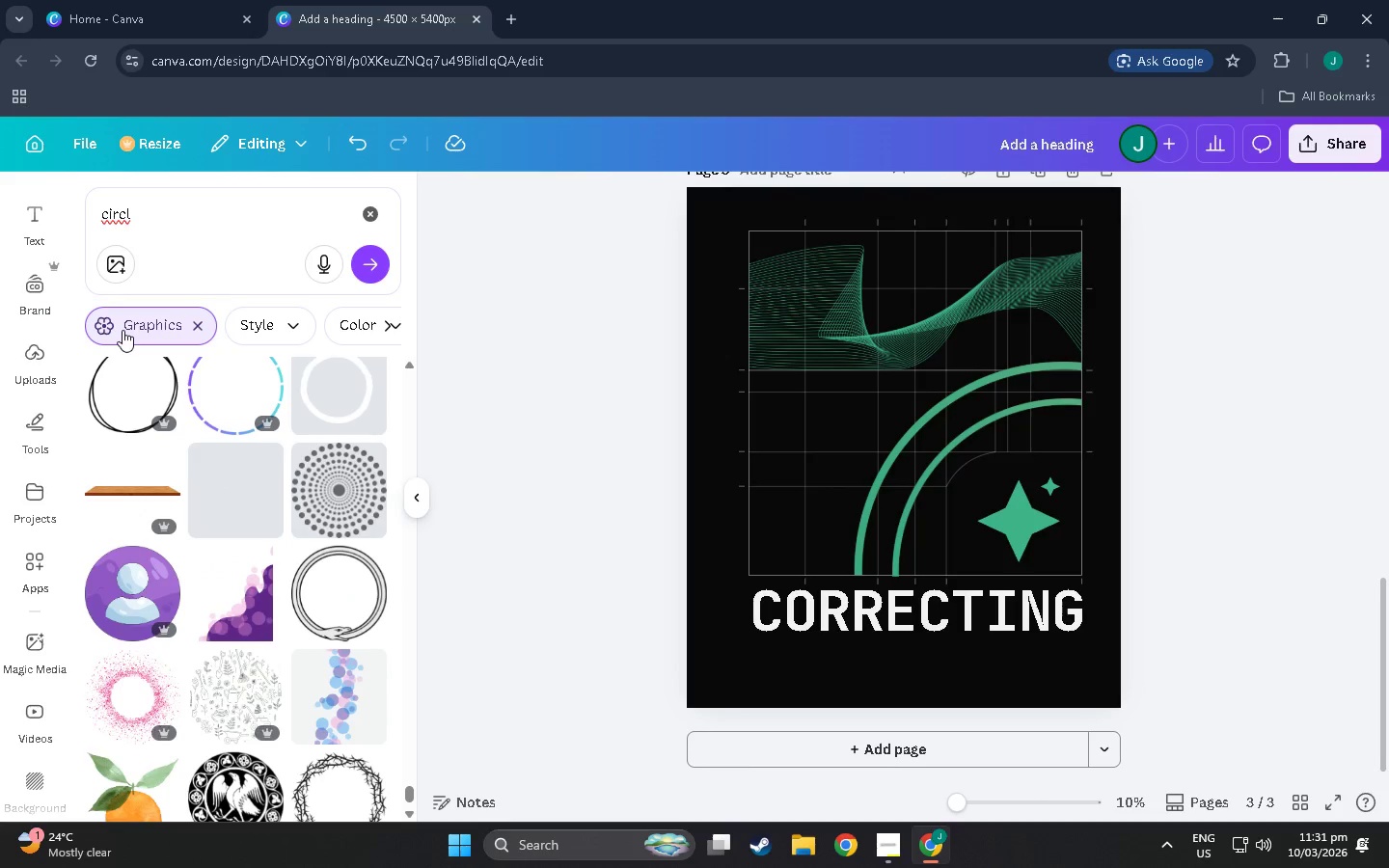 
left_click([971, 392])
 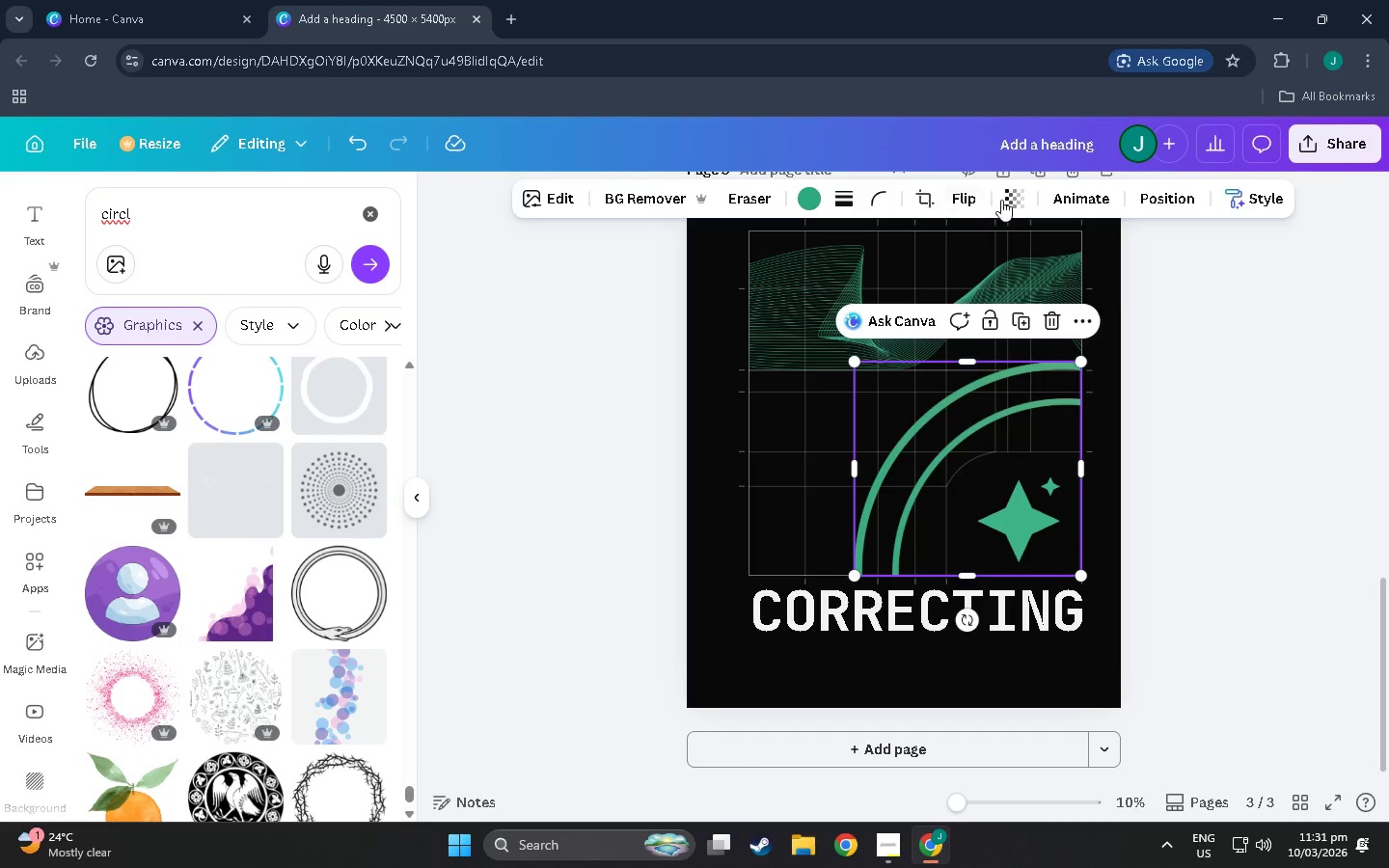 
scroll: coordinate [208, 666], scroll_direction: down, amount: 16.0
 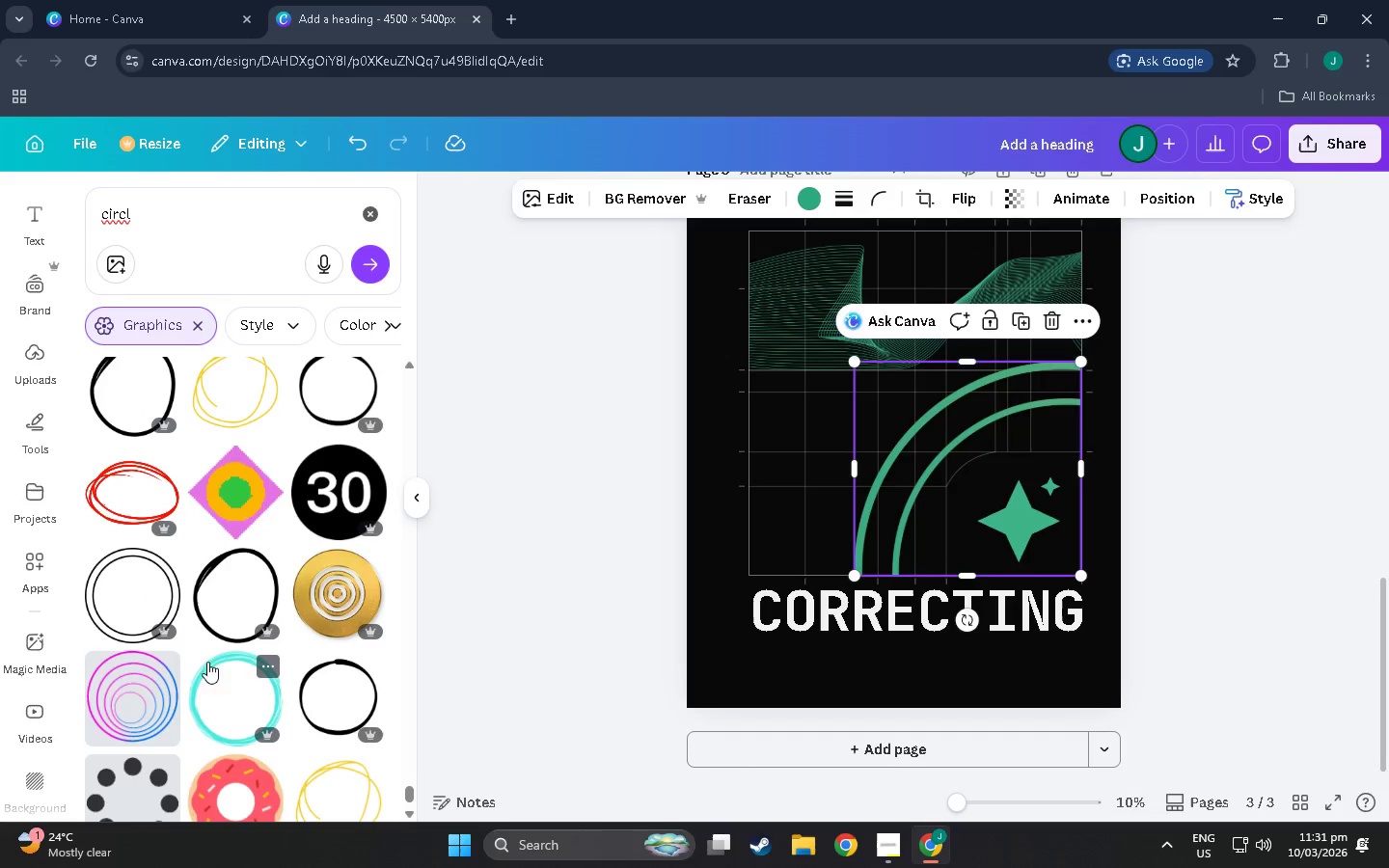 
left_click([131, 465])
 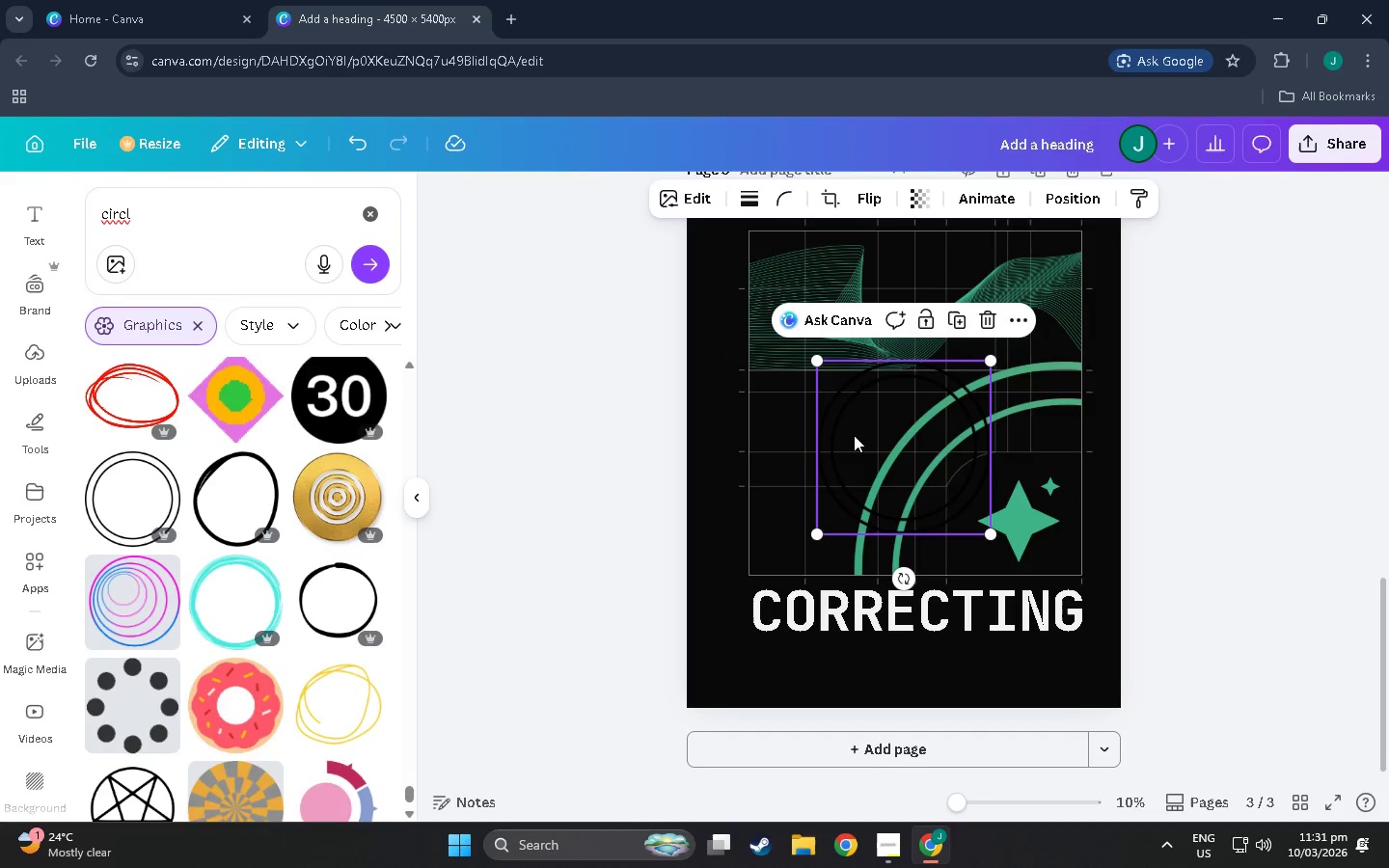 
scroll: coordinate [110, 597], scroll_direction: down, amount: 3.0
 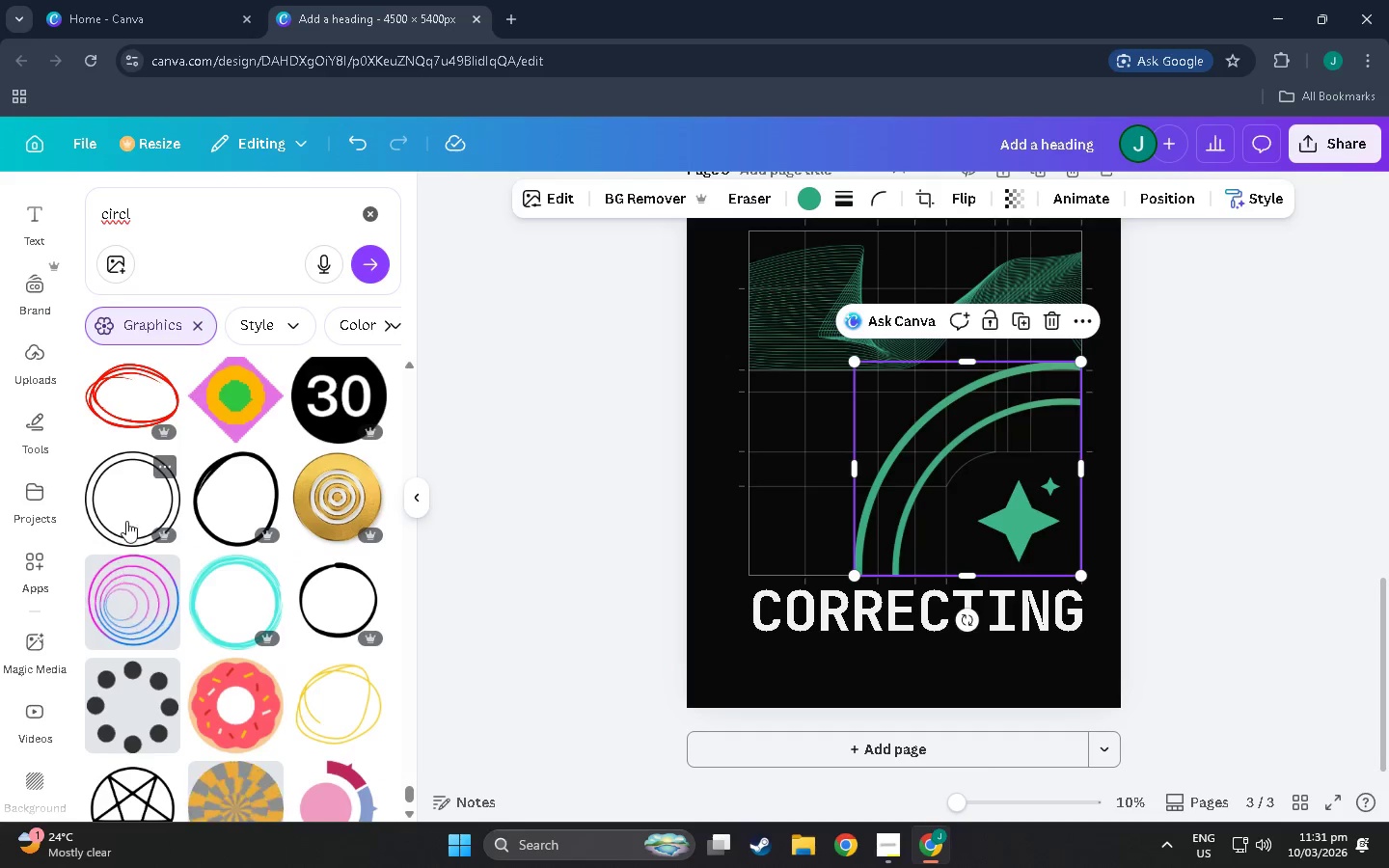 
left_click_drag(start_coordinate=[883, 450], to_coordinate=[1011, 502])
 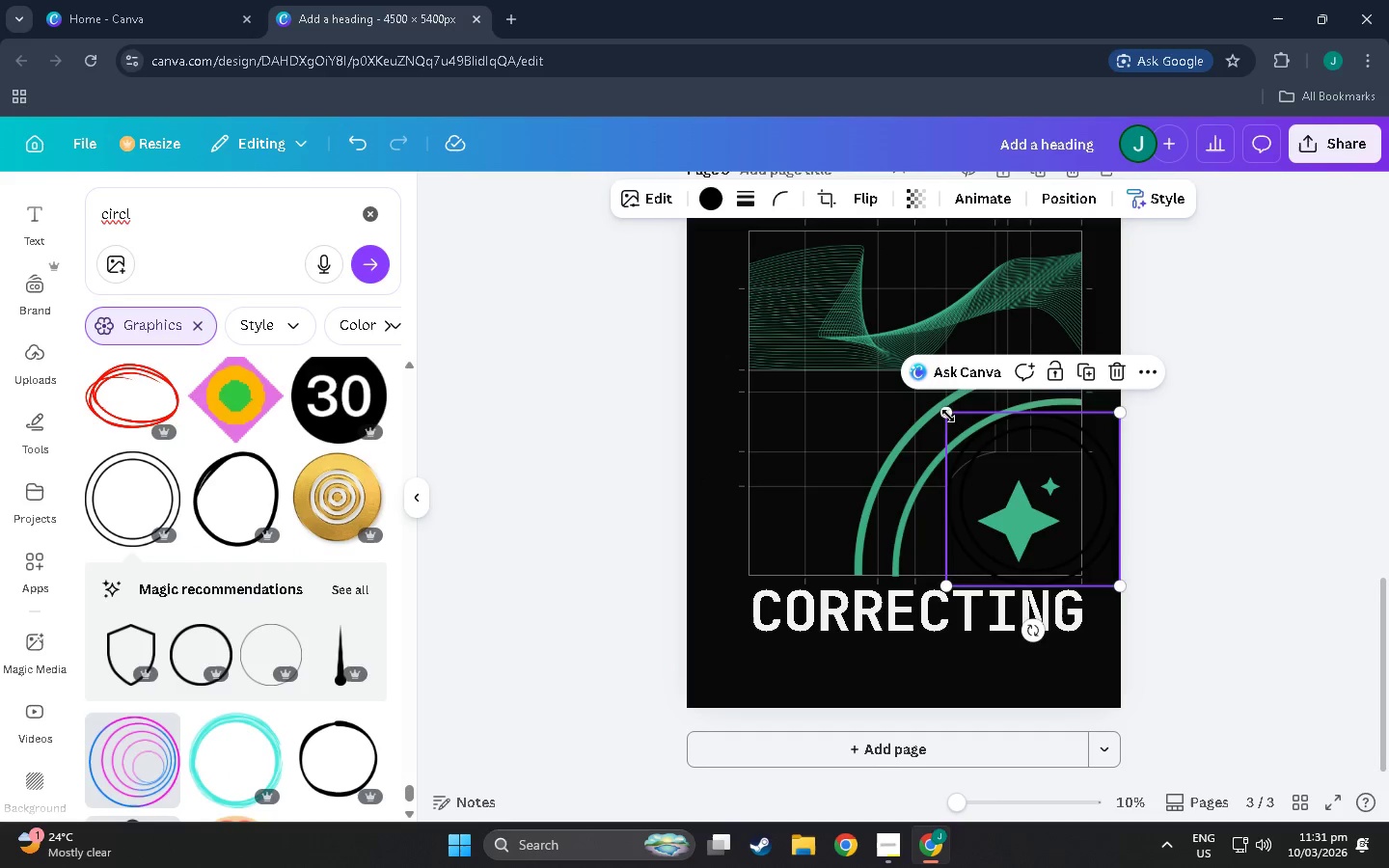 
left_click_drag(start_coordinate=[948, 414], to_coordinate=[715, 257])
 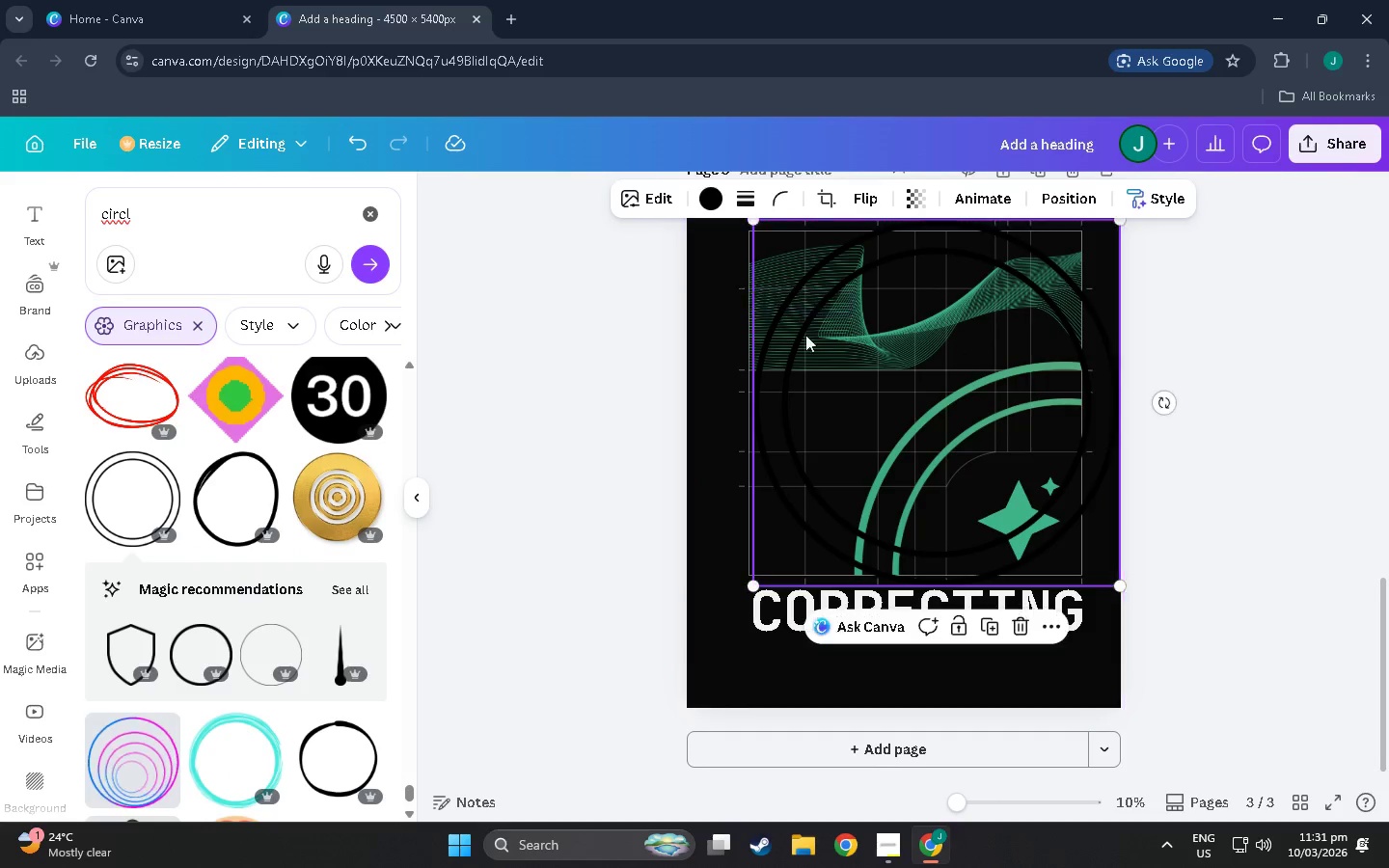 
left_click_drag(start_coordinate=[845, 360], to_coordinate=[954, 505])
 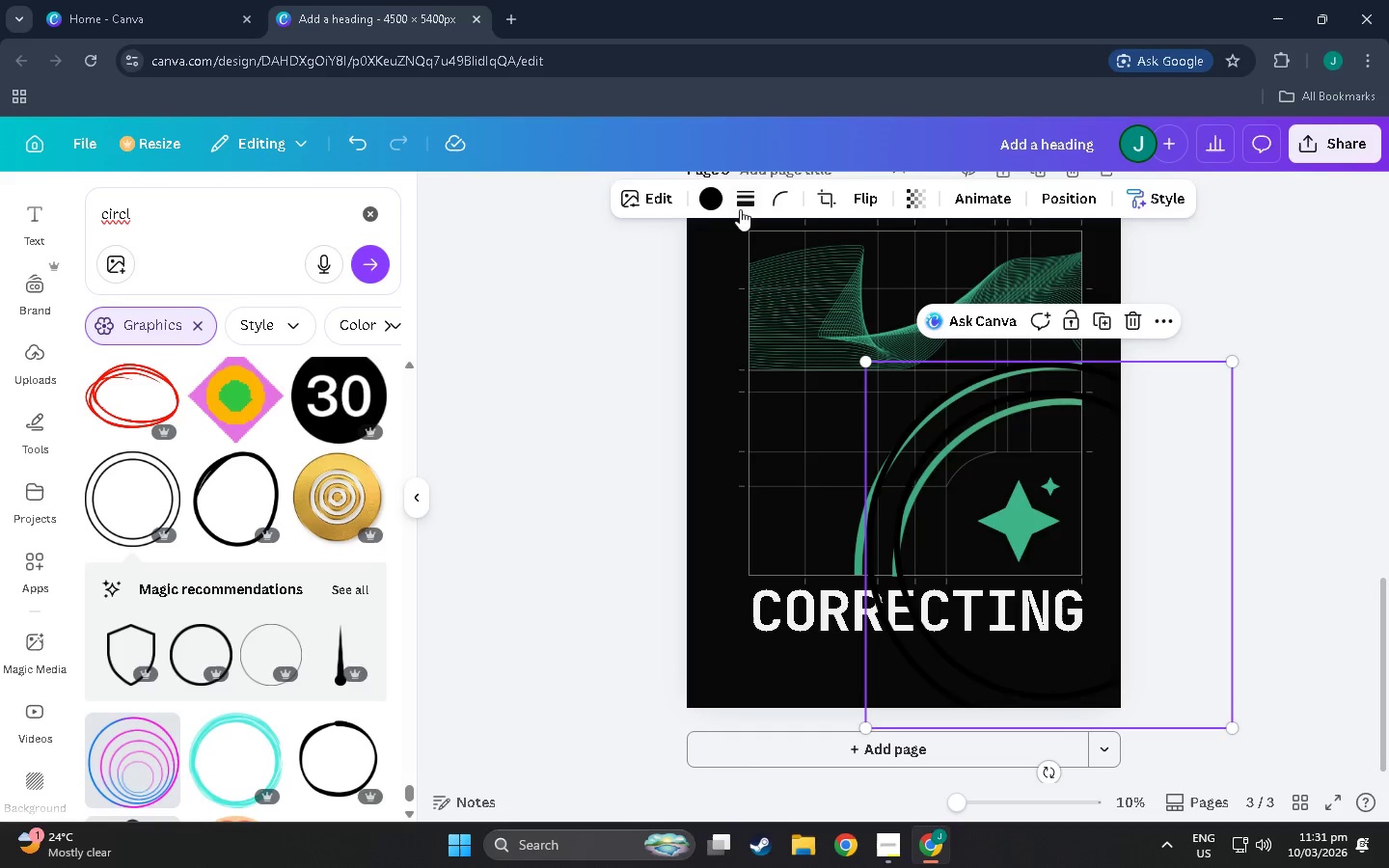 
left_click([726, 204])
 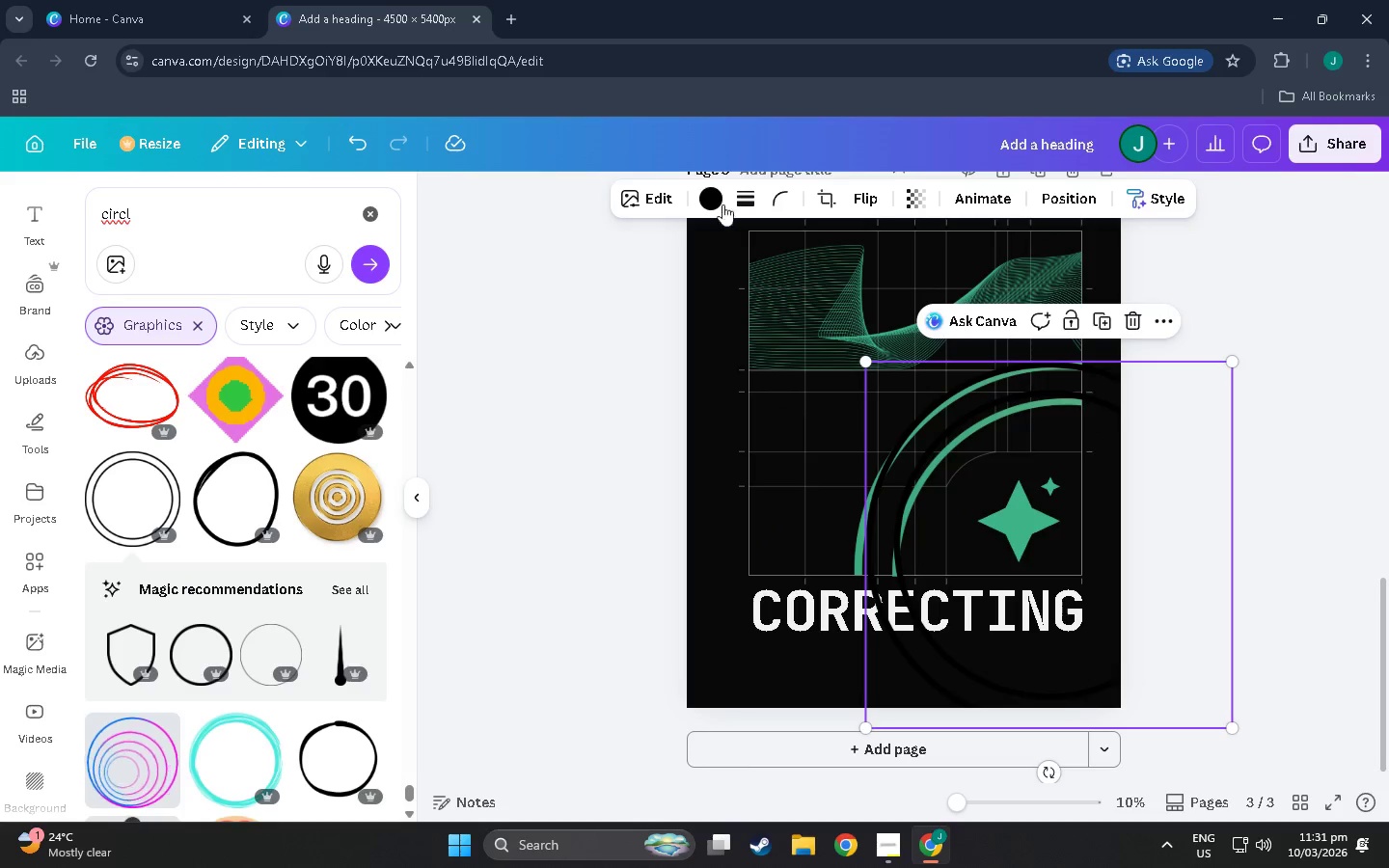 
left_click([711, 201])
 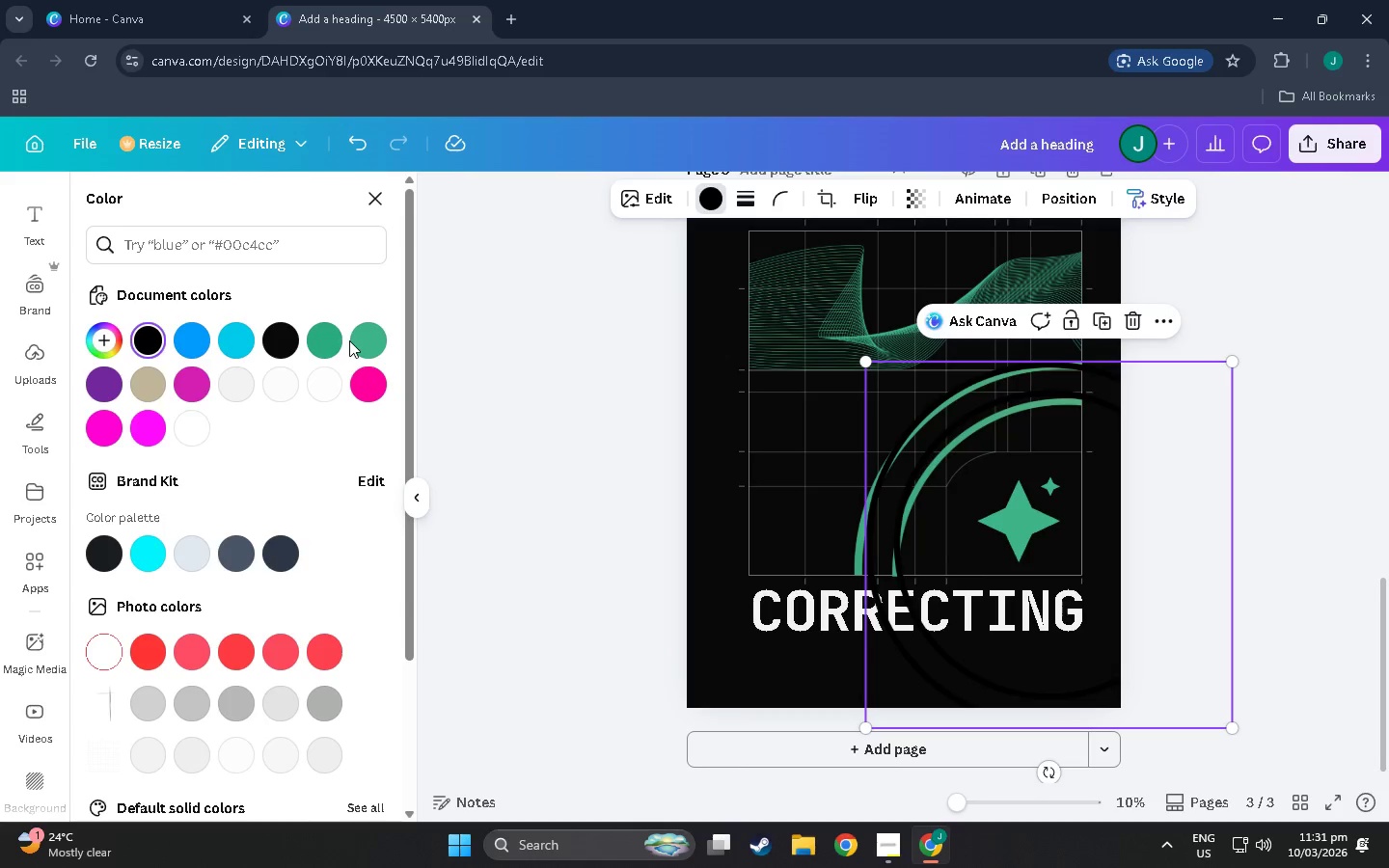 
left_click([328, 337])
 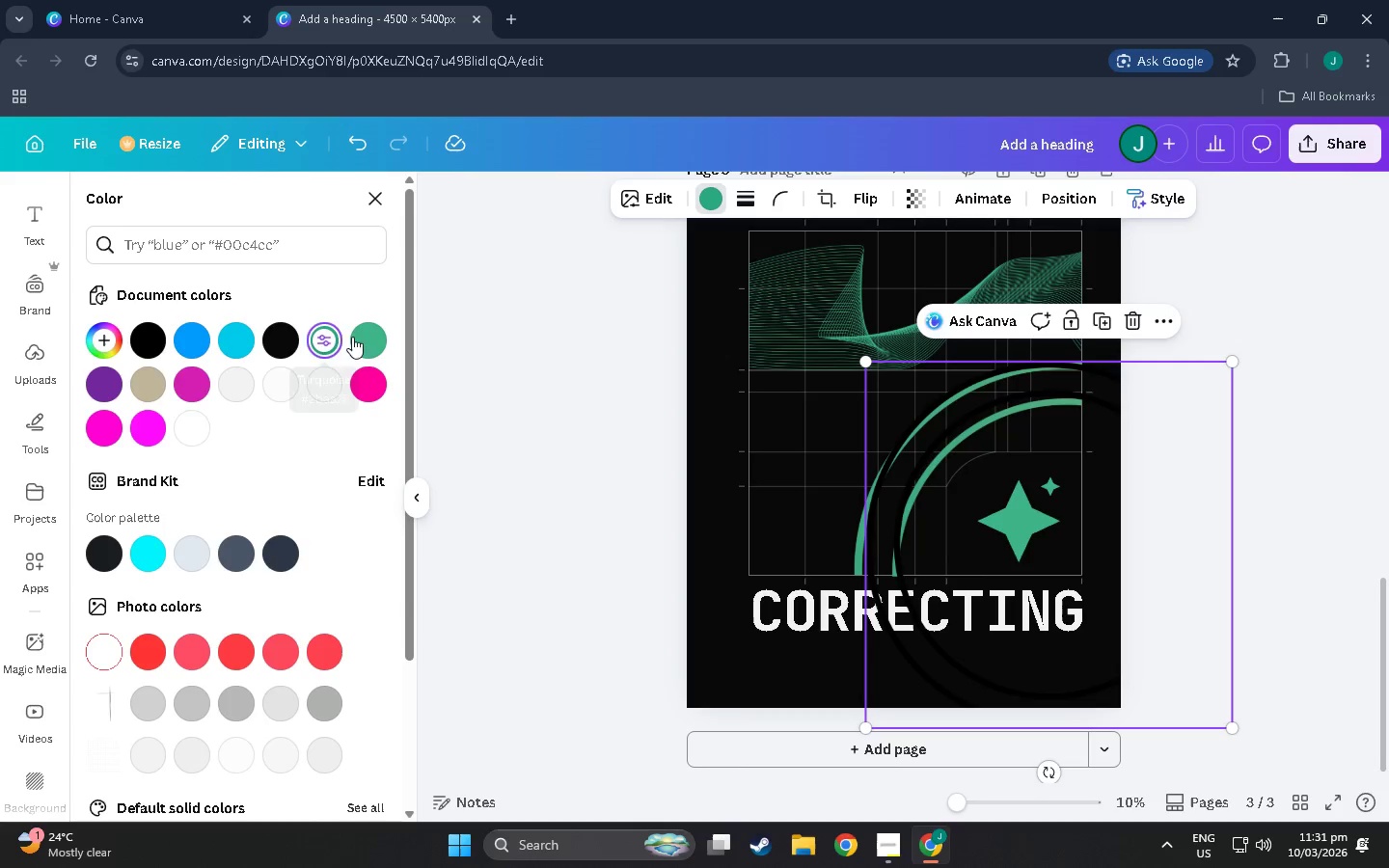 
mouse_move([346, 337])
 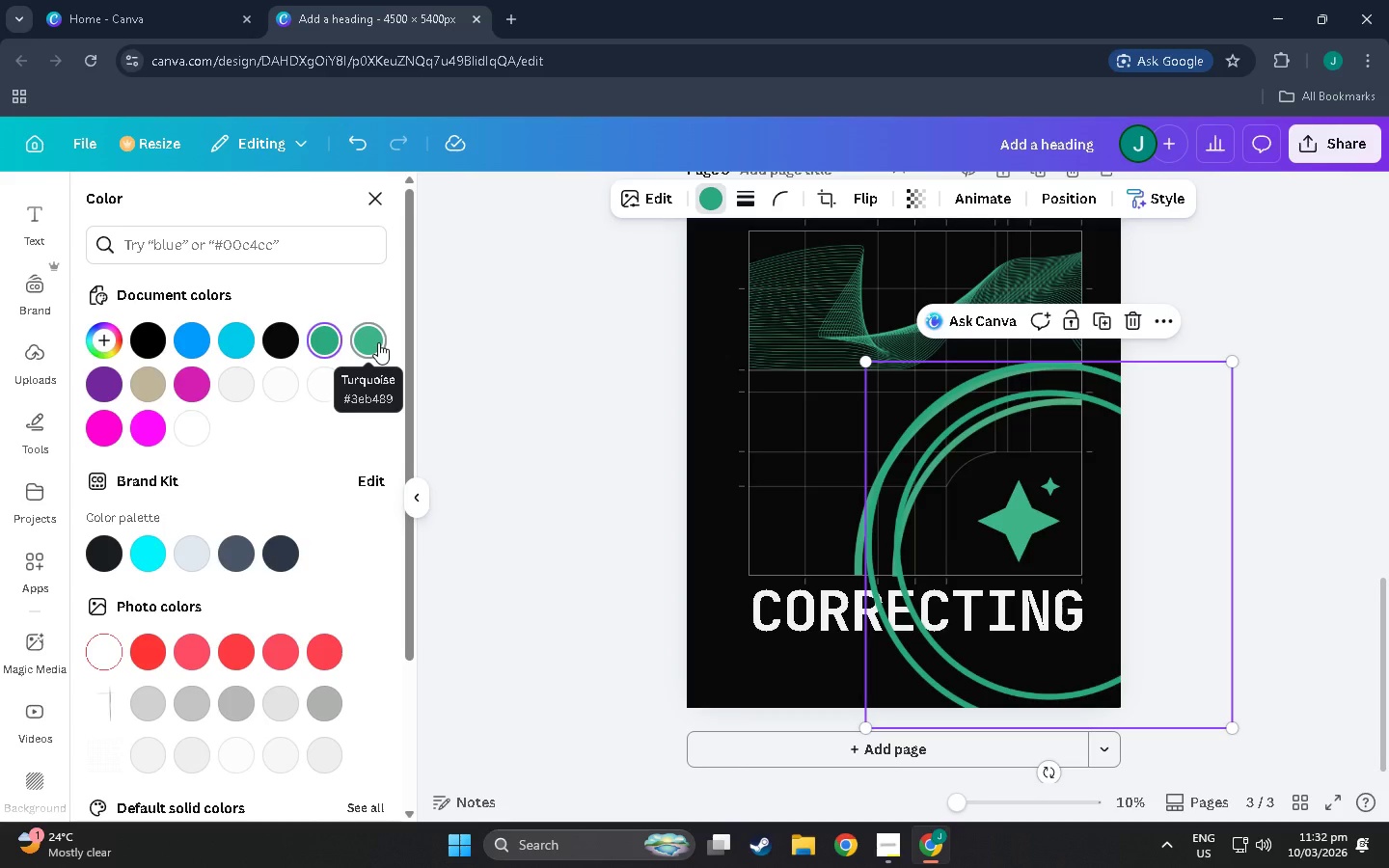 
left_click([378, 342])
 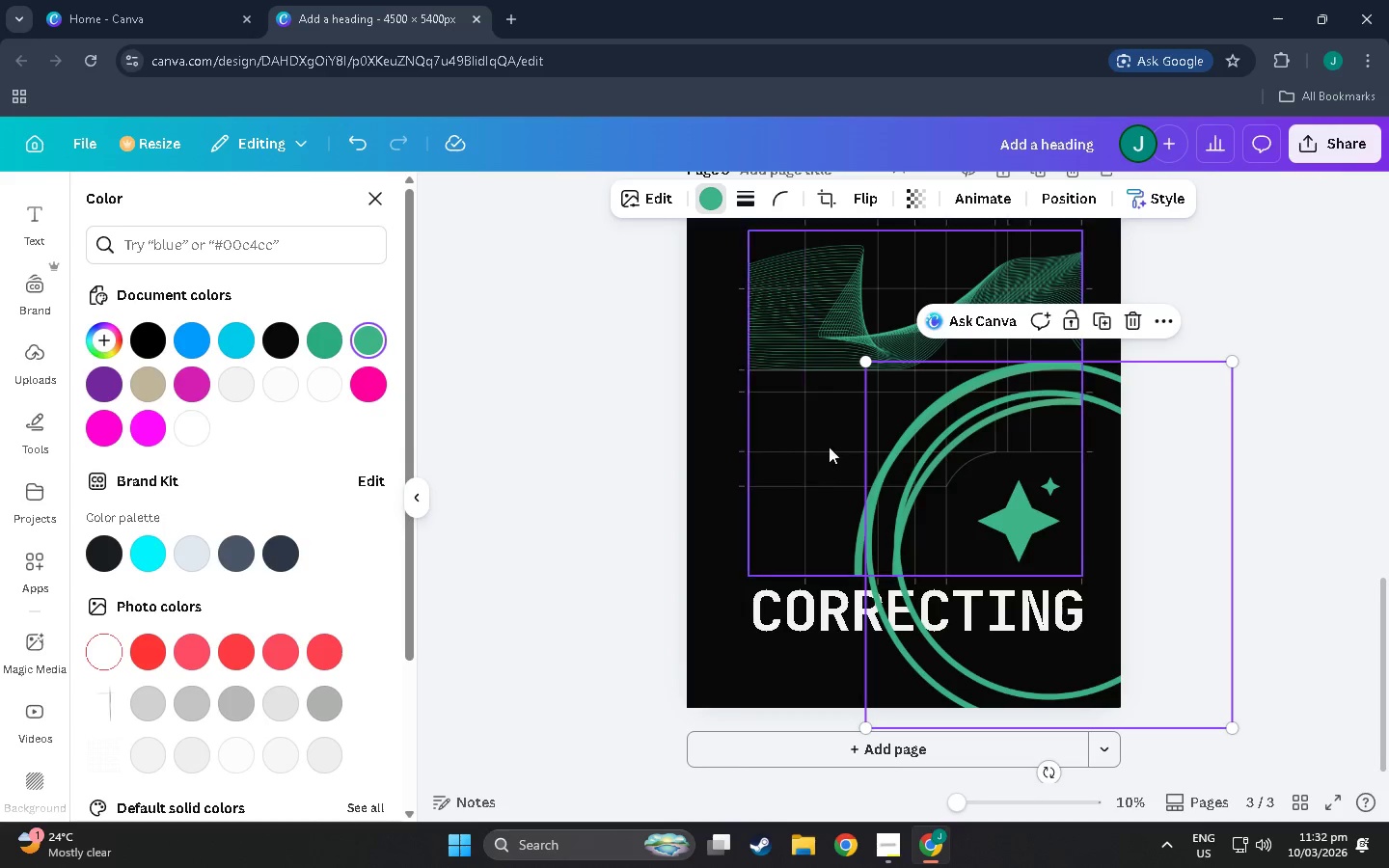 
left_click_drag(start_coordinate=[952, 503], to_coordinate=[639, 480])
 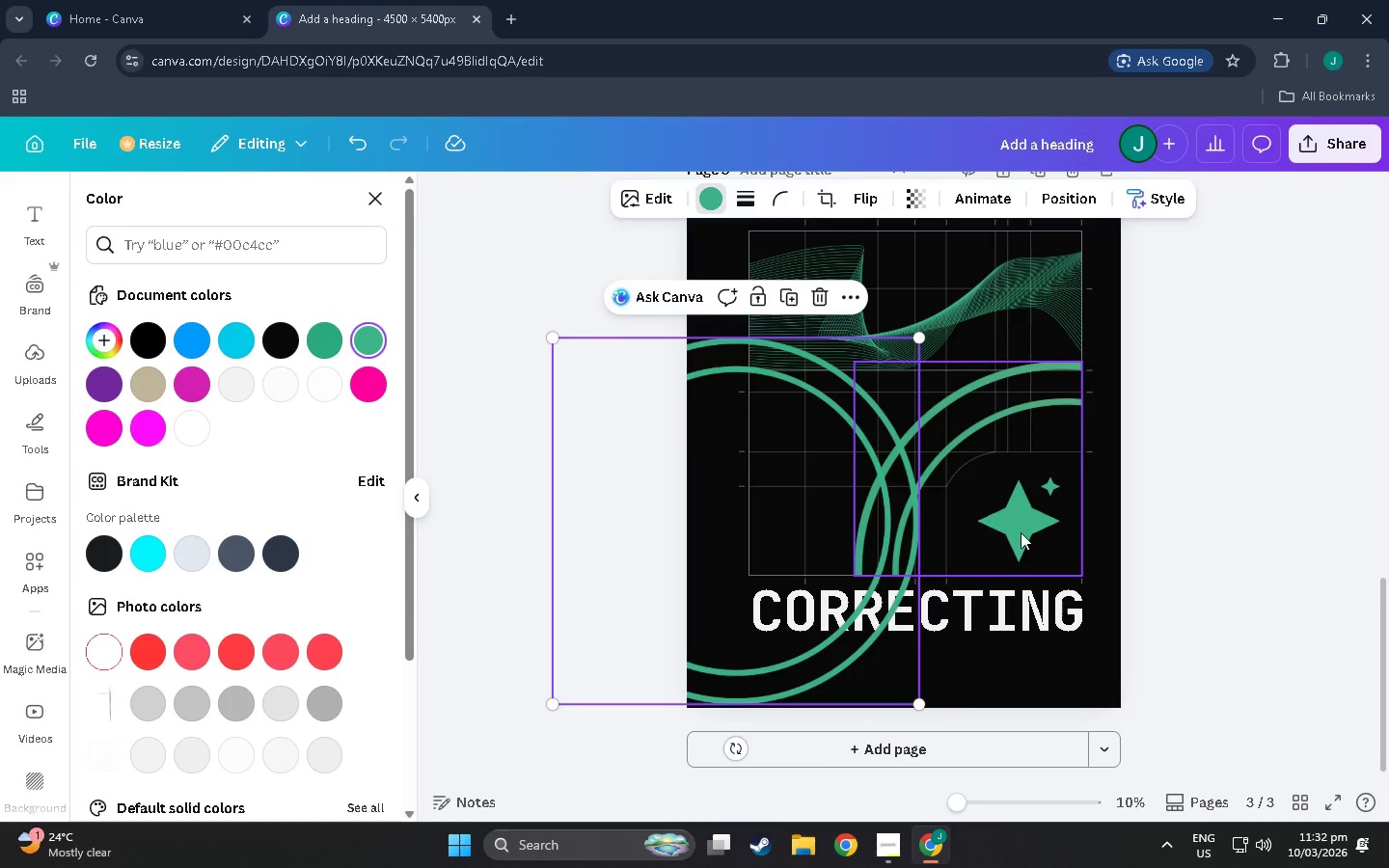 
left_click([1021, 532])
 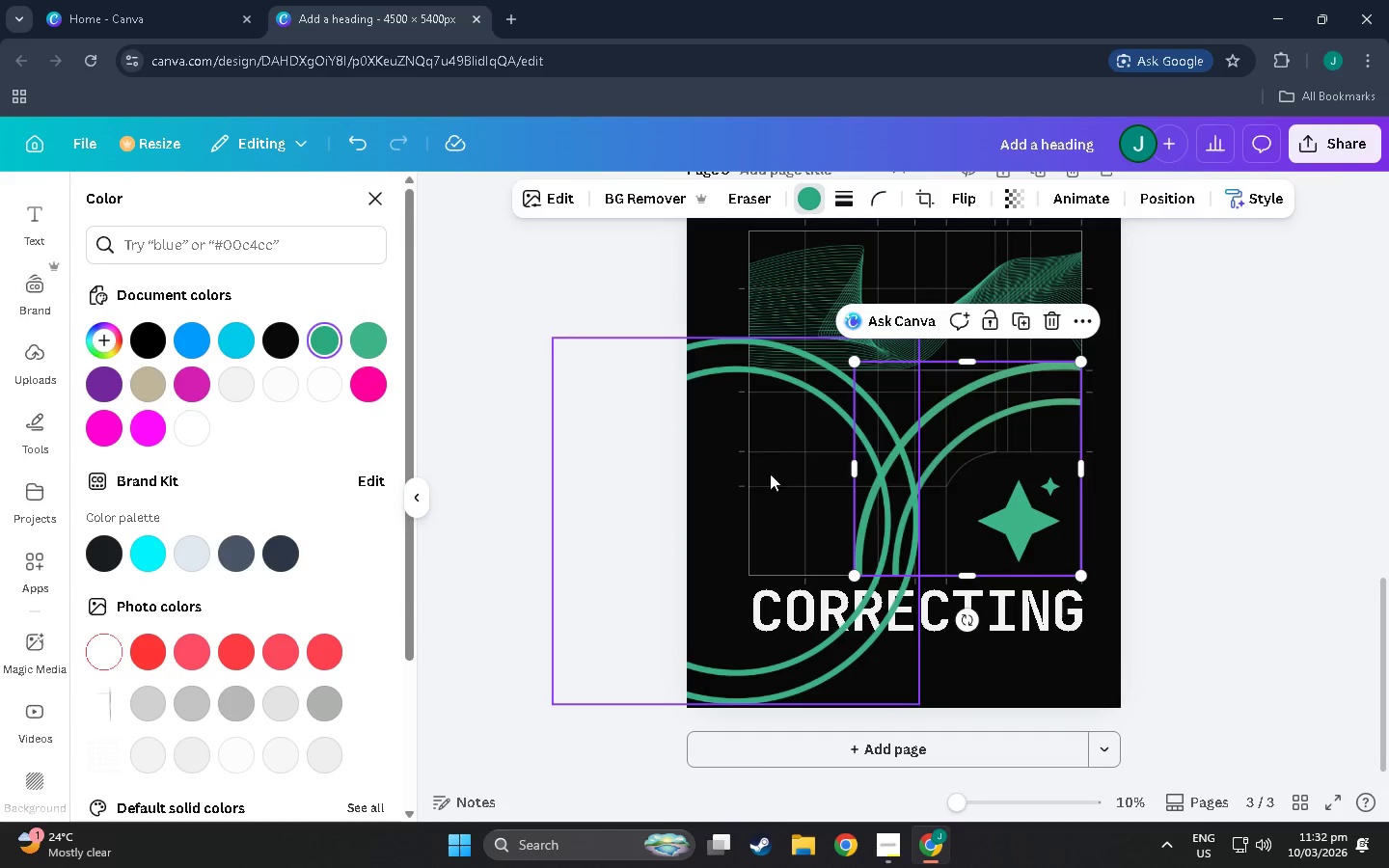 
left_click([790, 496])
 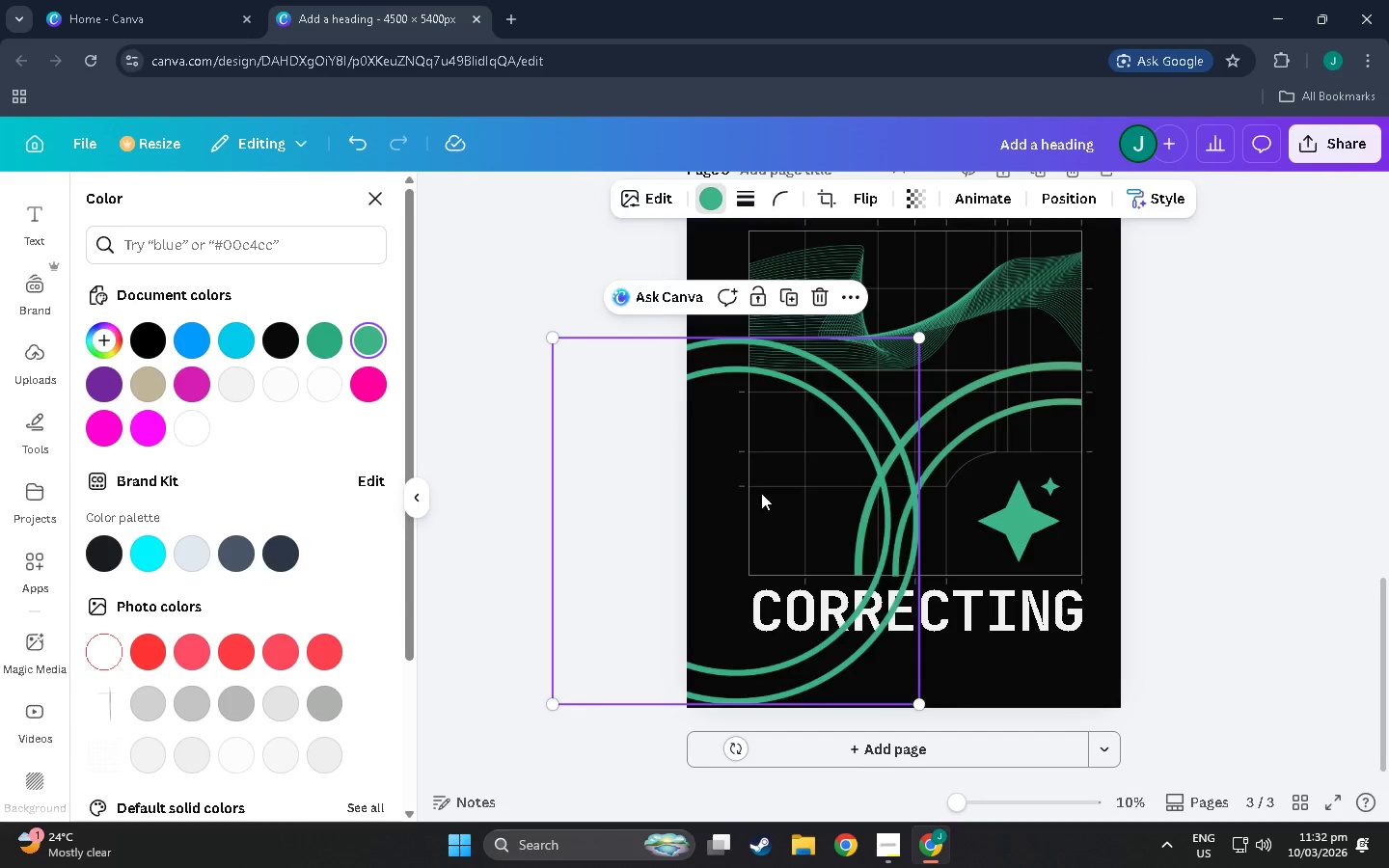 
left_click_drag(start_coordinate=[761, 493], to_coordinate=[1056, 540])
 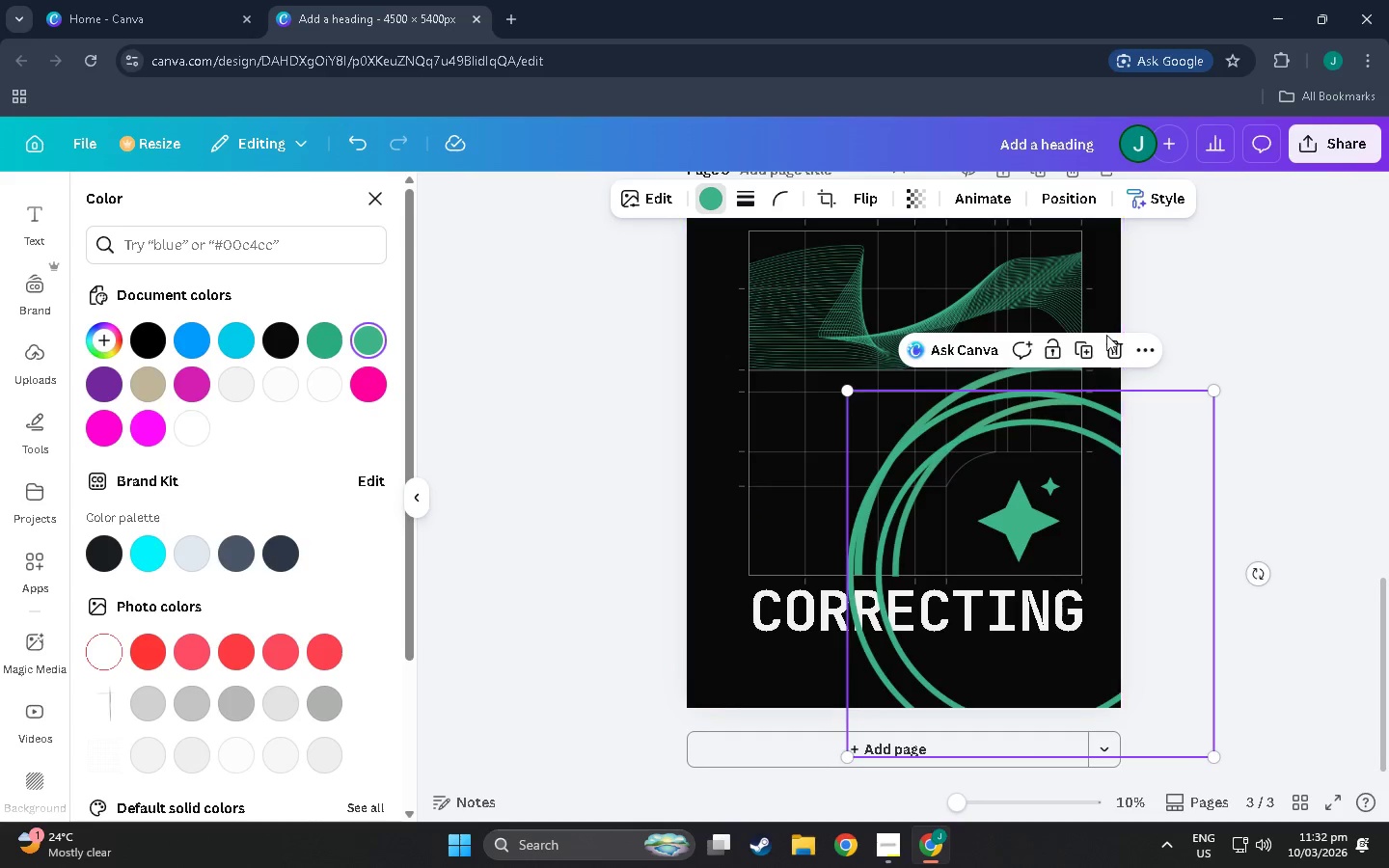 
left_click([1111, 342])
 